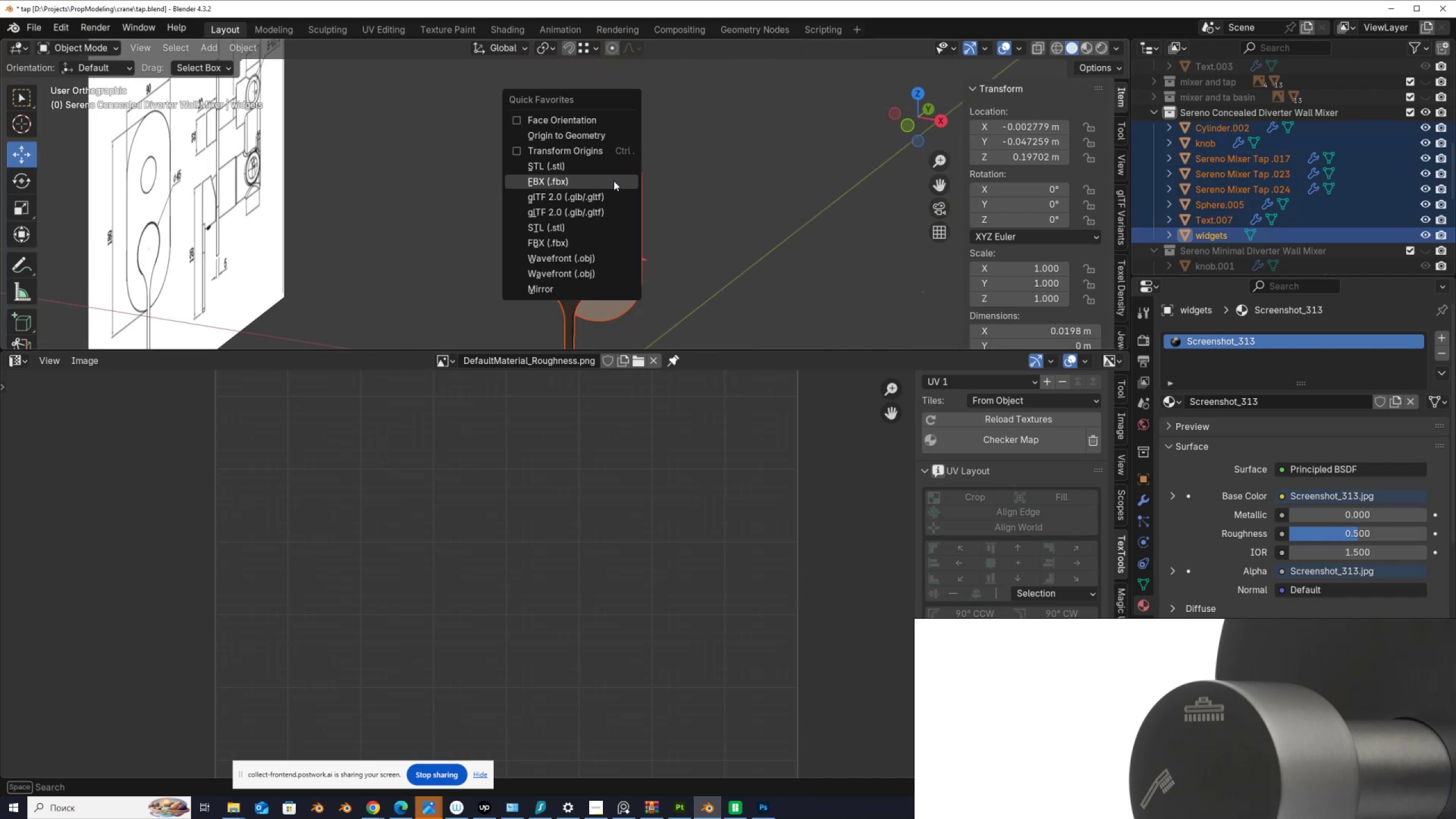 
left_click([614, 181])
 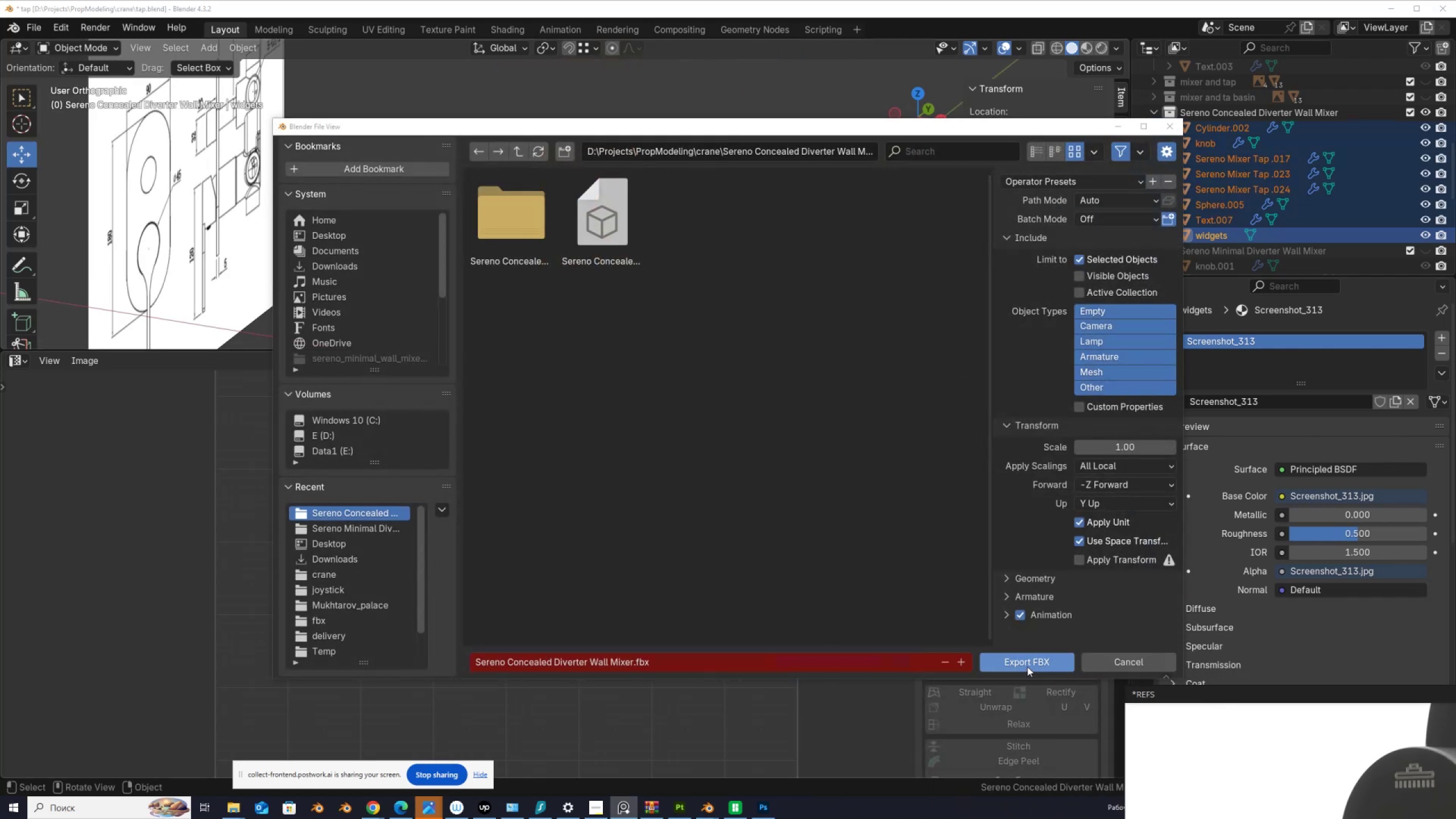 
left_click([1027, 667])
 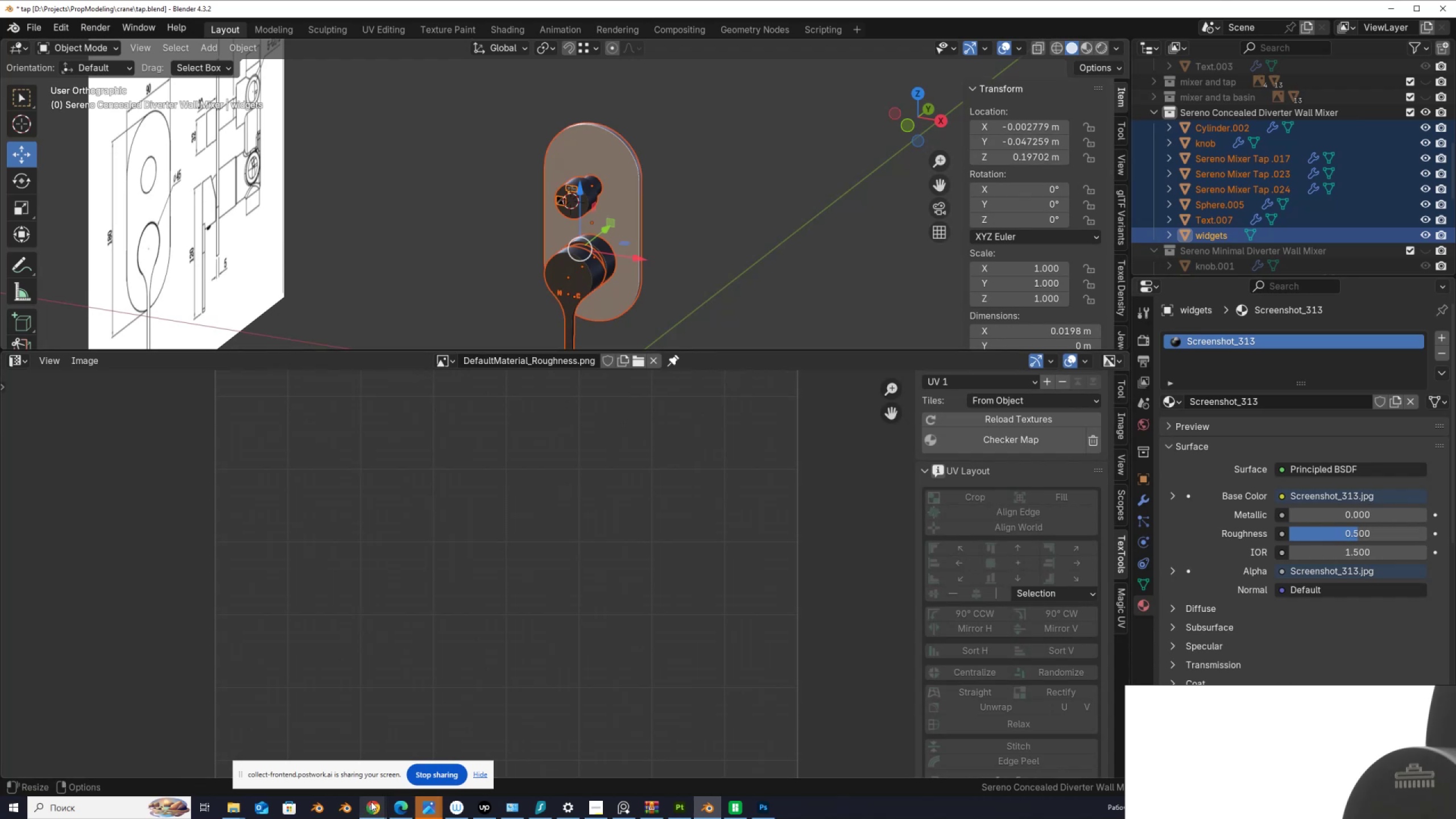 
left_click([372, 806])
 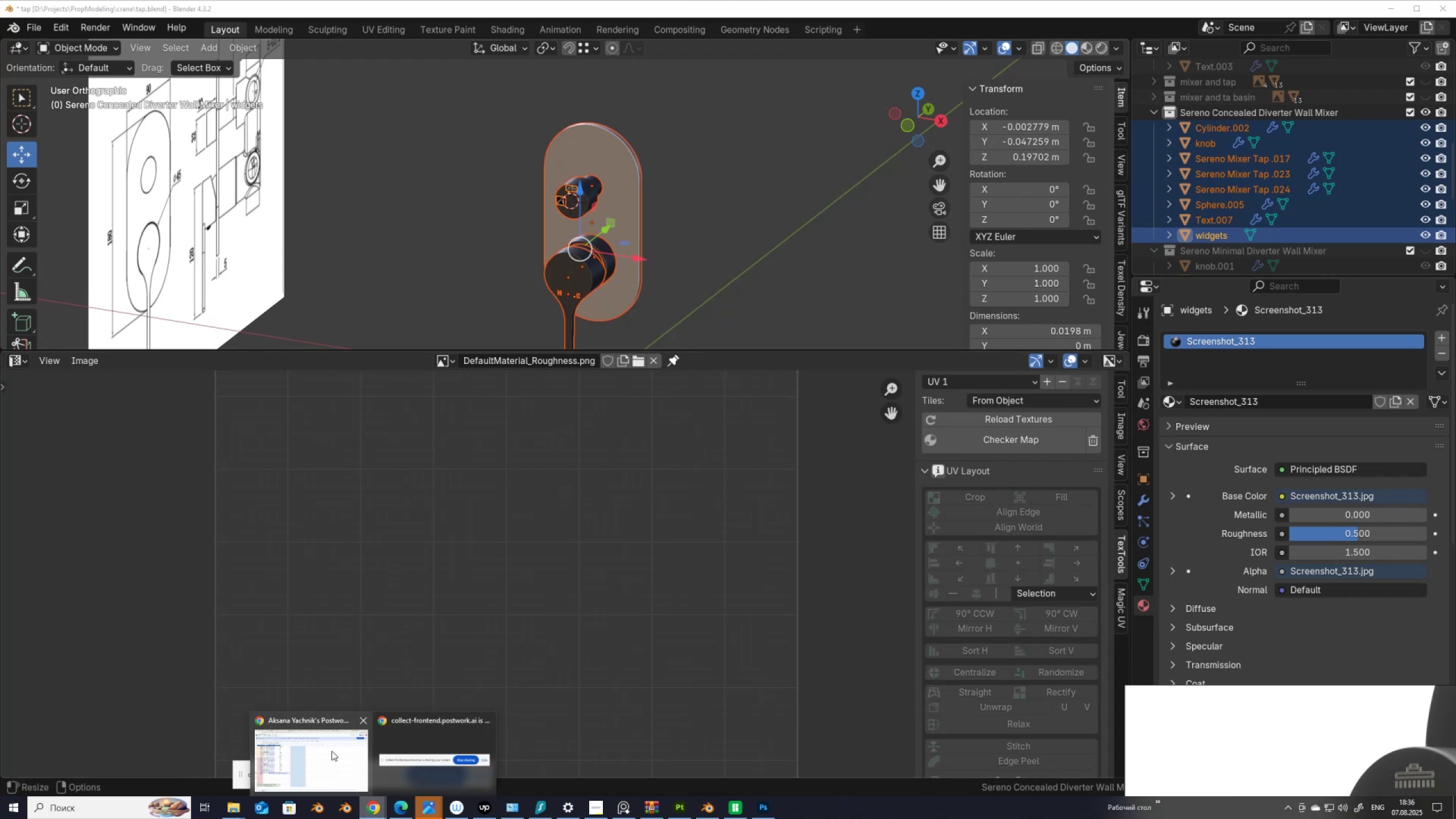 
left_click([320, 758])
 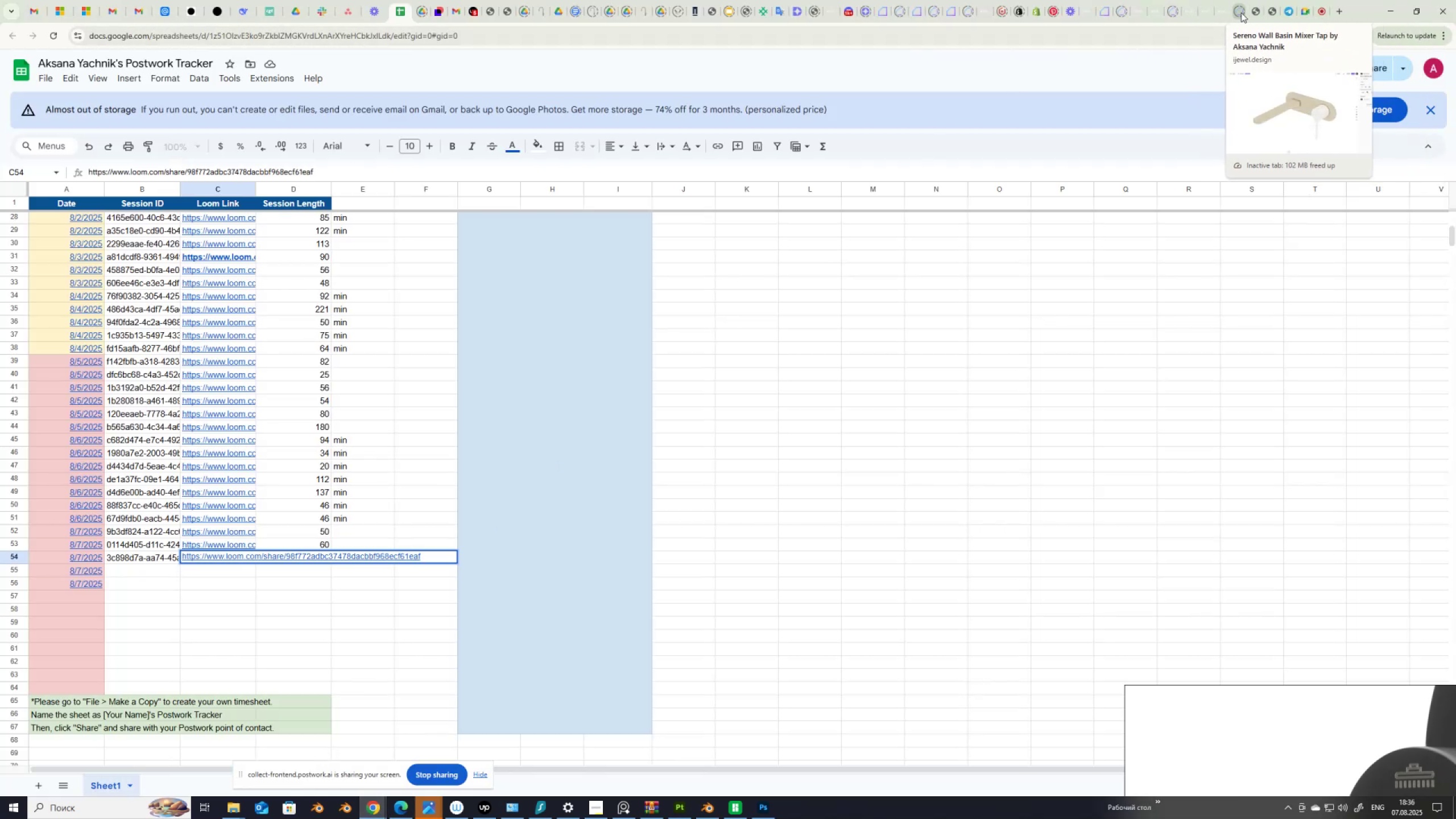 
wait(5.47)
 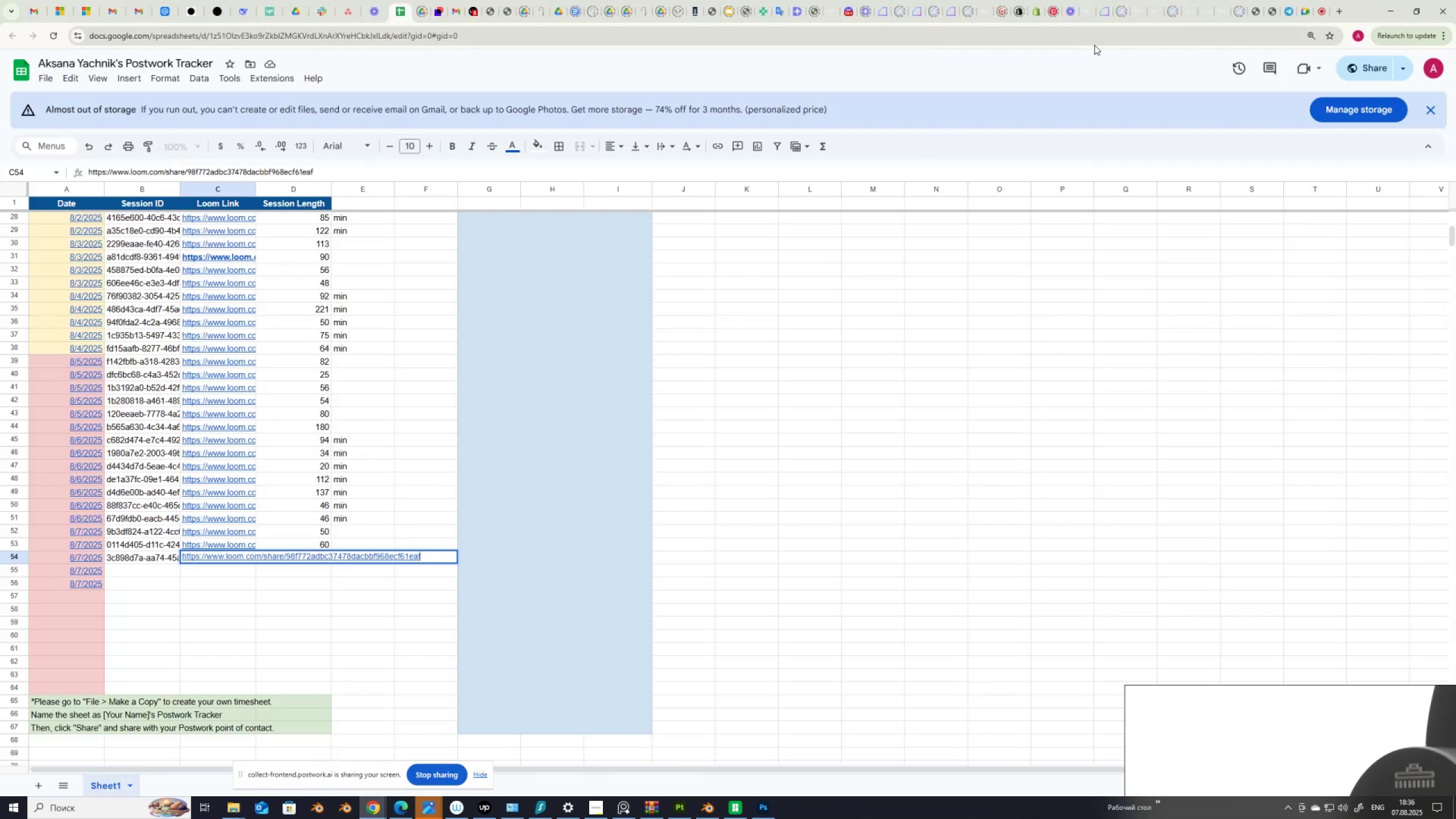 
left_click([1241, 13])
 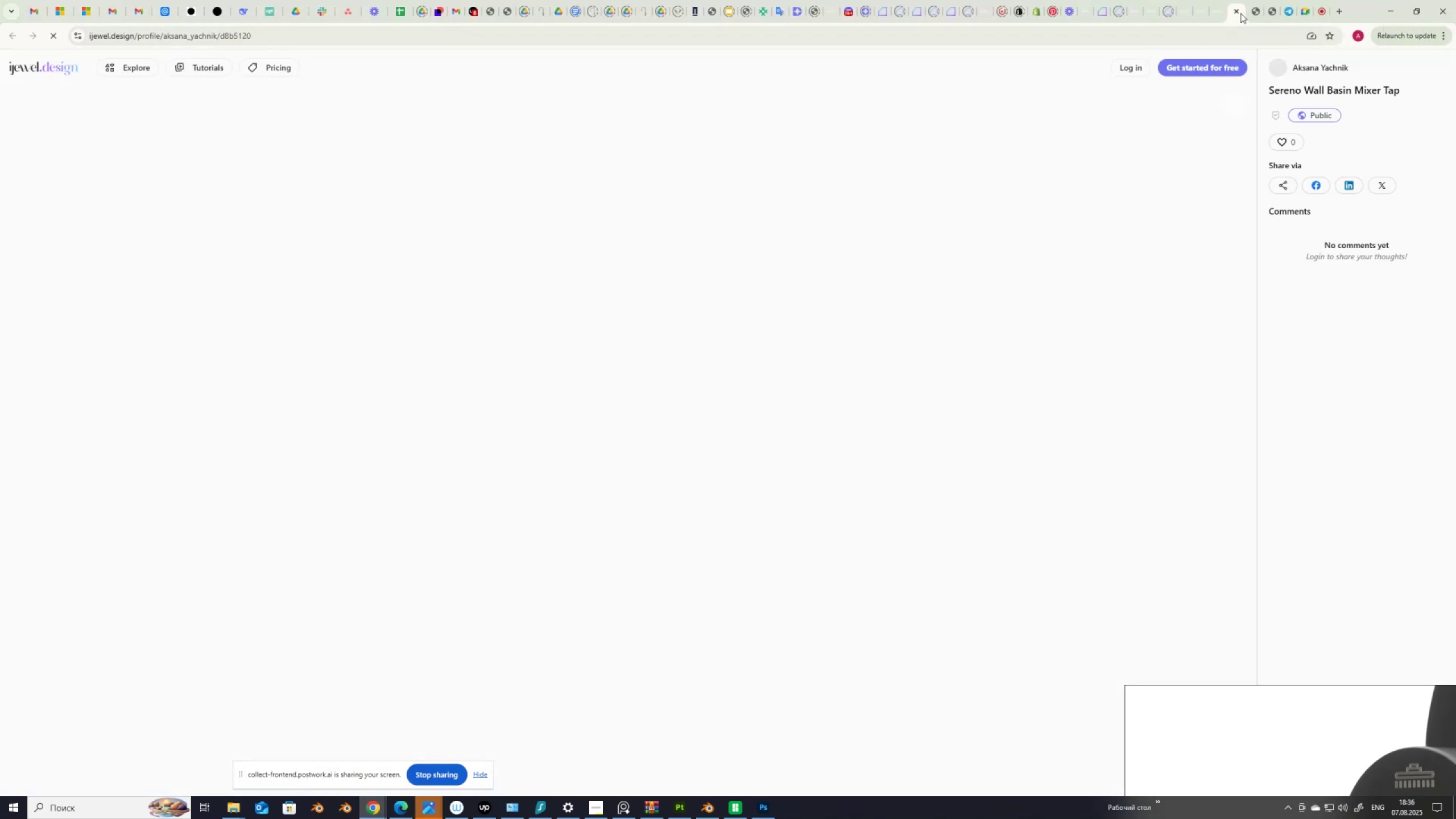 
mouse_move([1245, 47])
 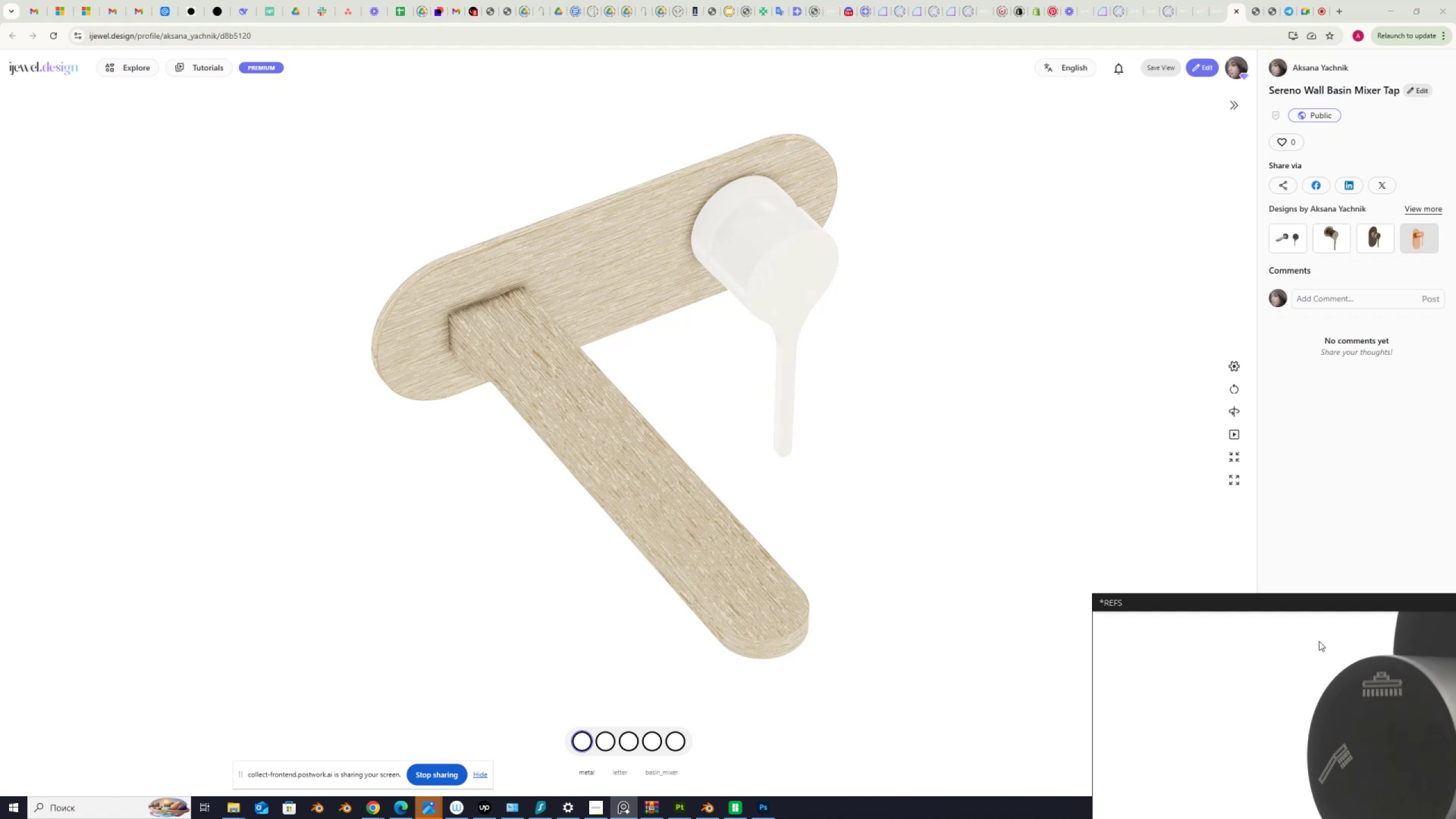 
wait(9.47)
 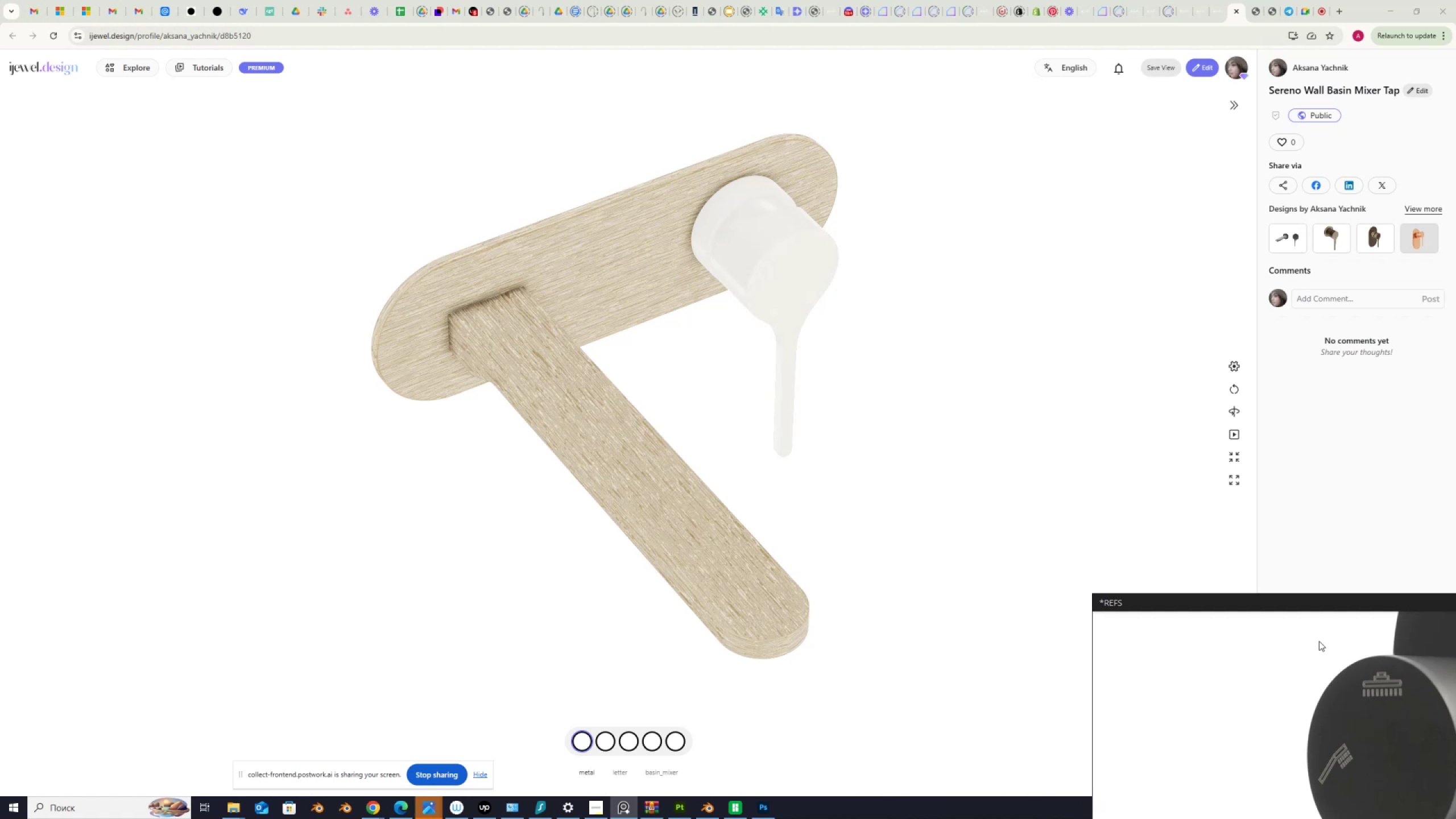 
left_click([1341, 11])
 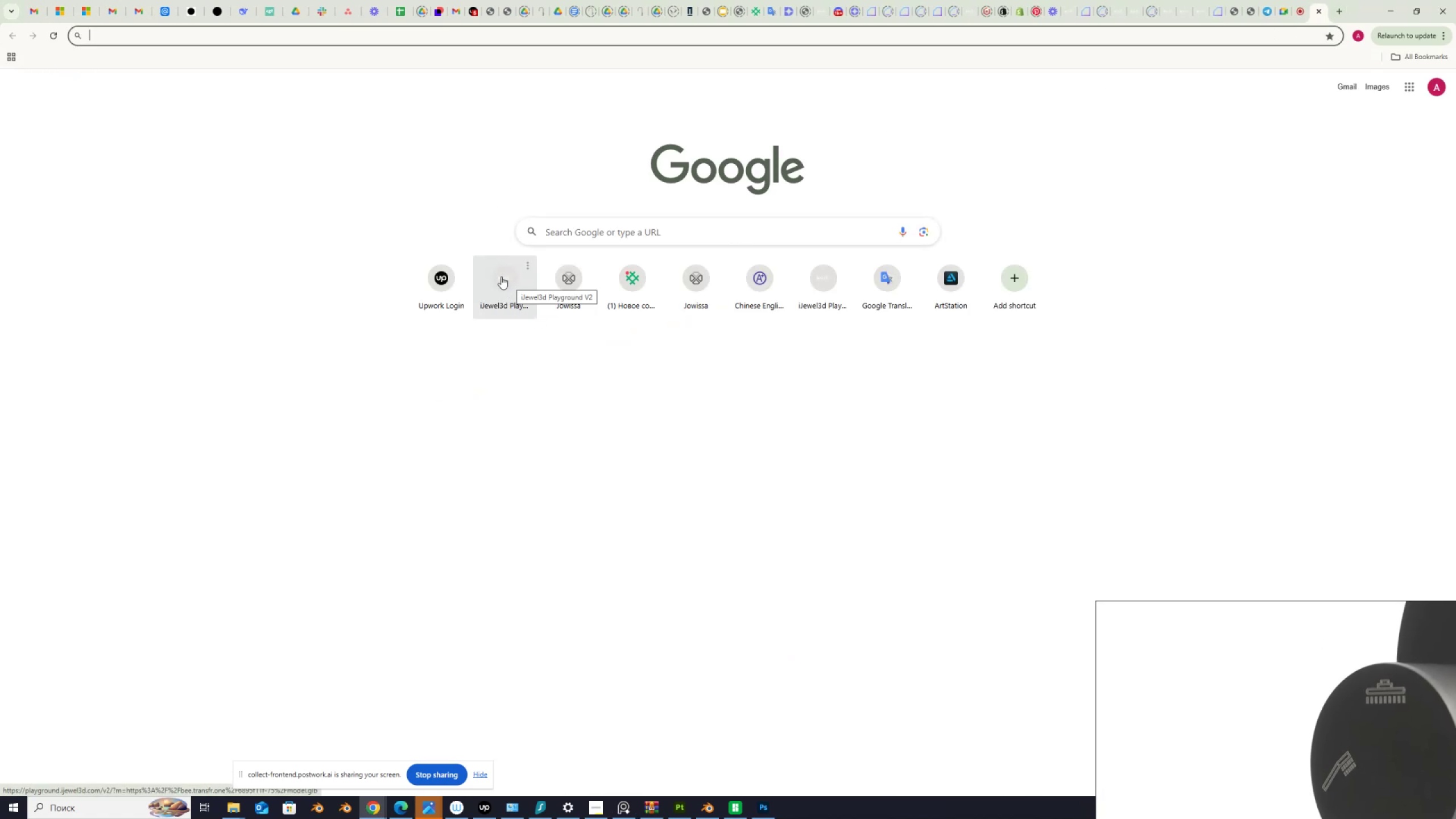 
left_click([828, 278])
 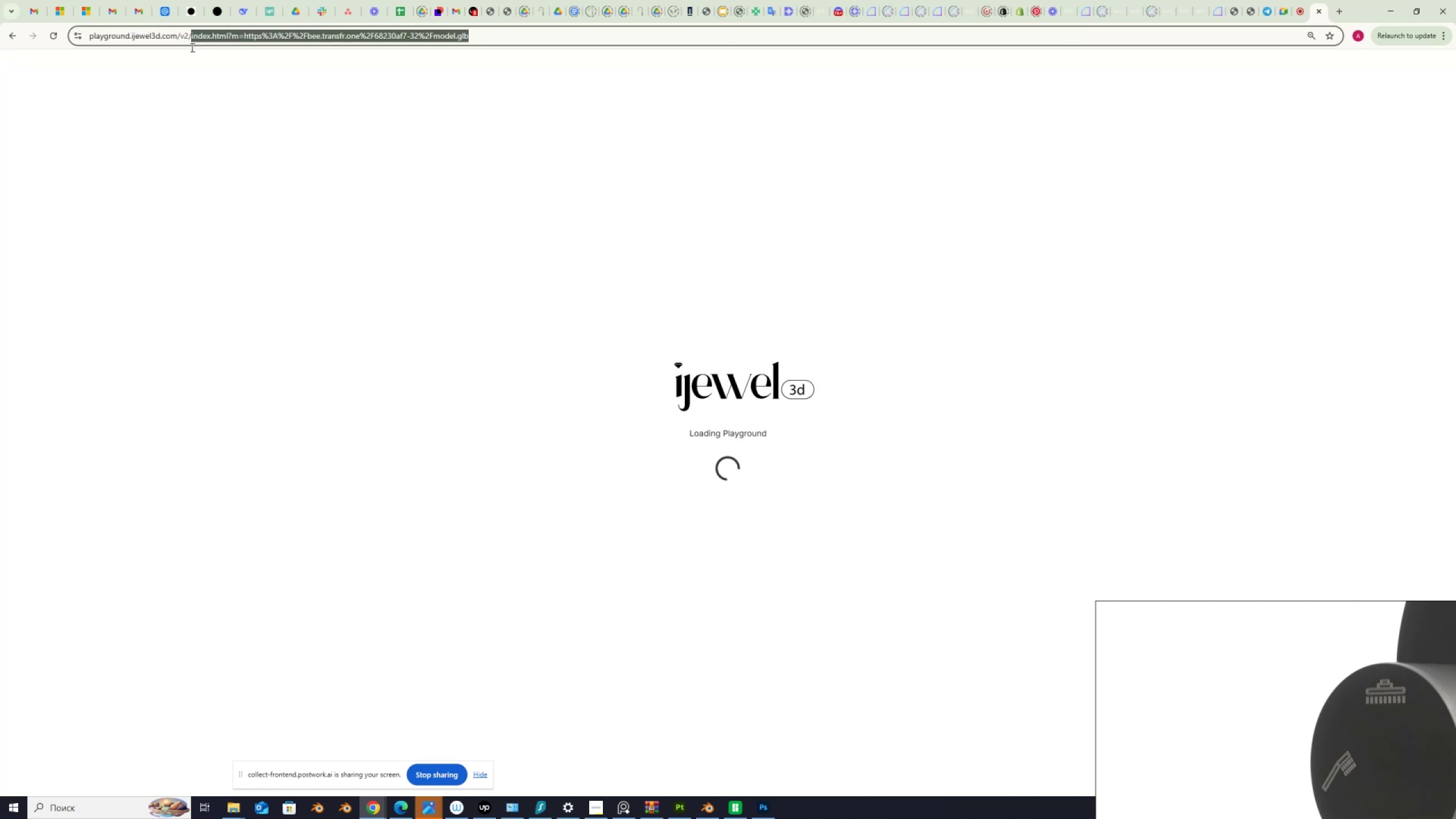 
key(Delete)
 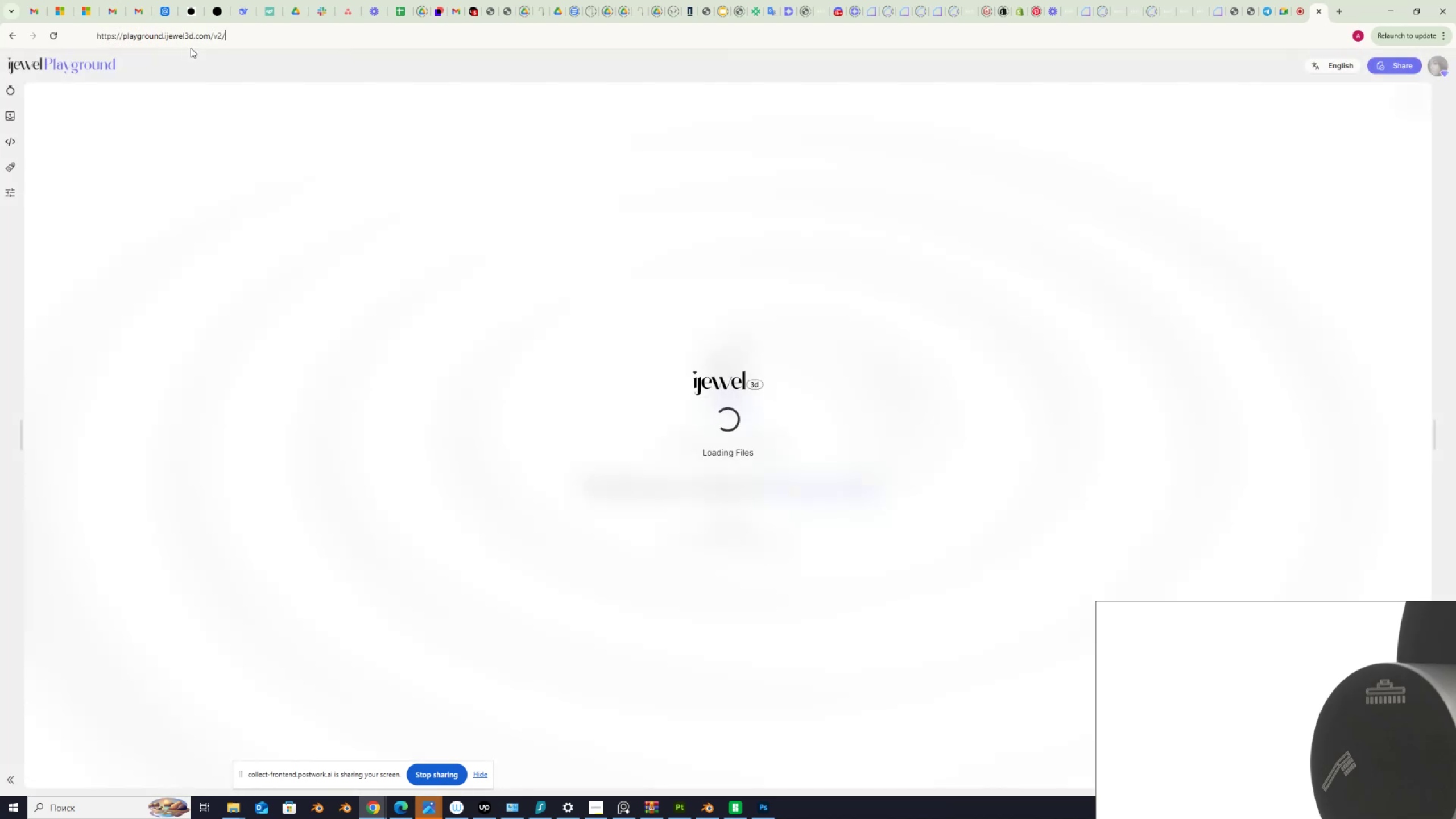 
key(Enter)
 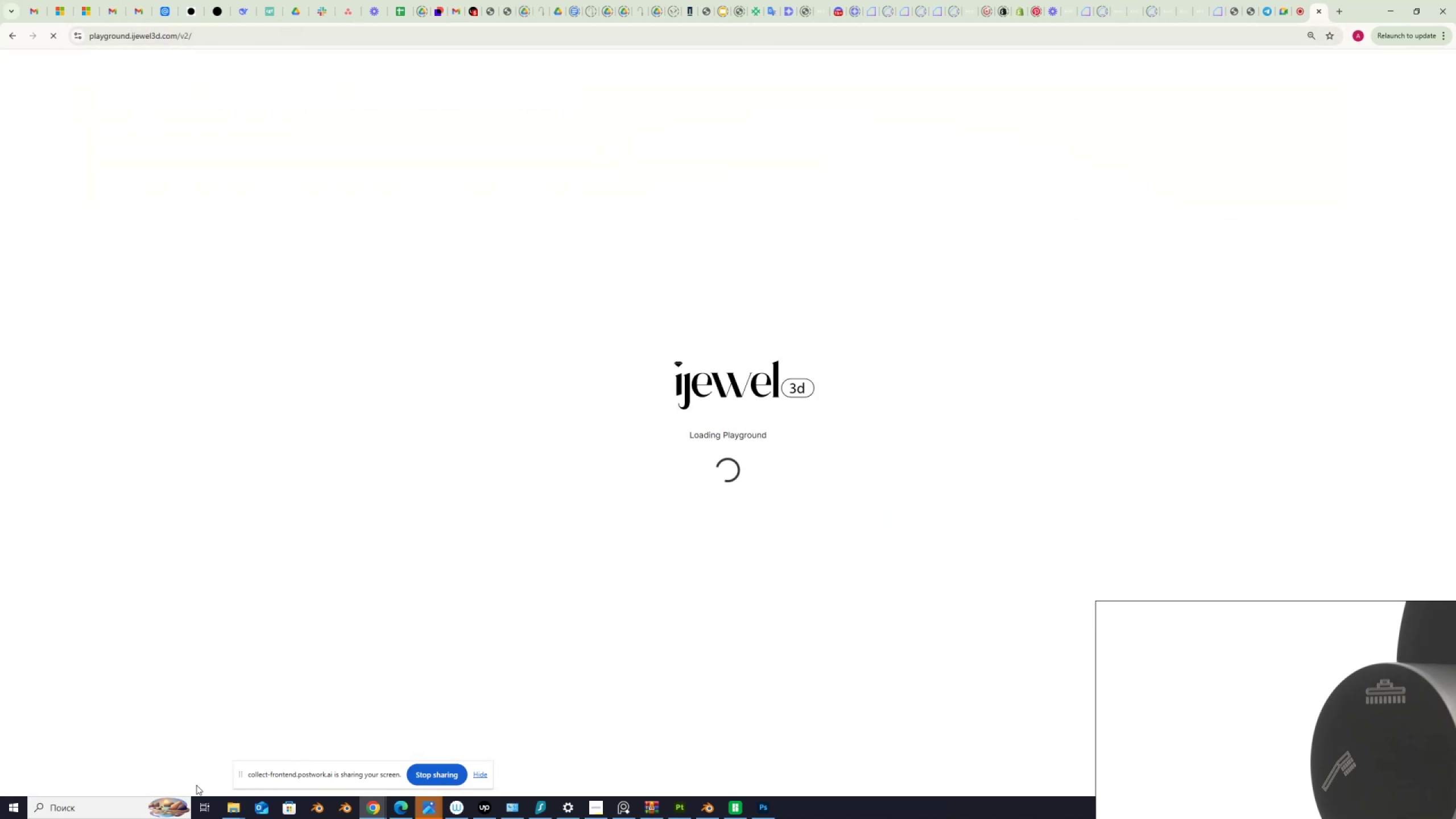 
left_click([233, 810])
 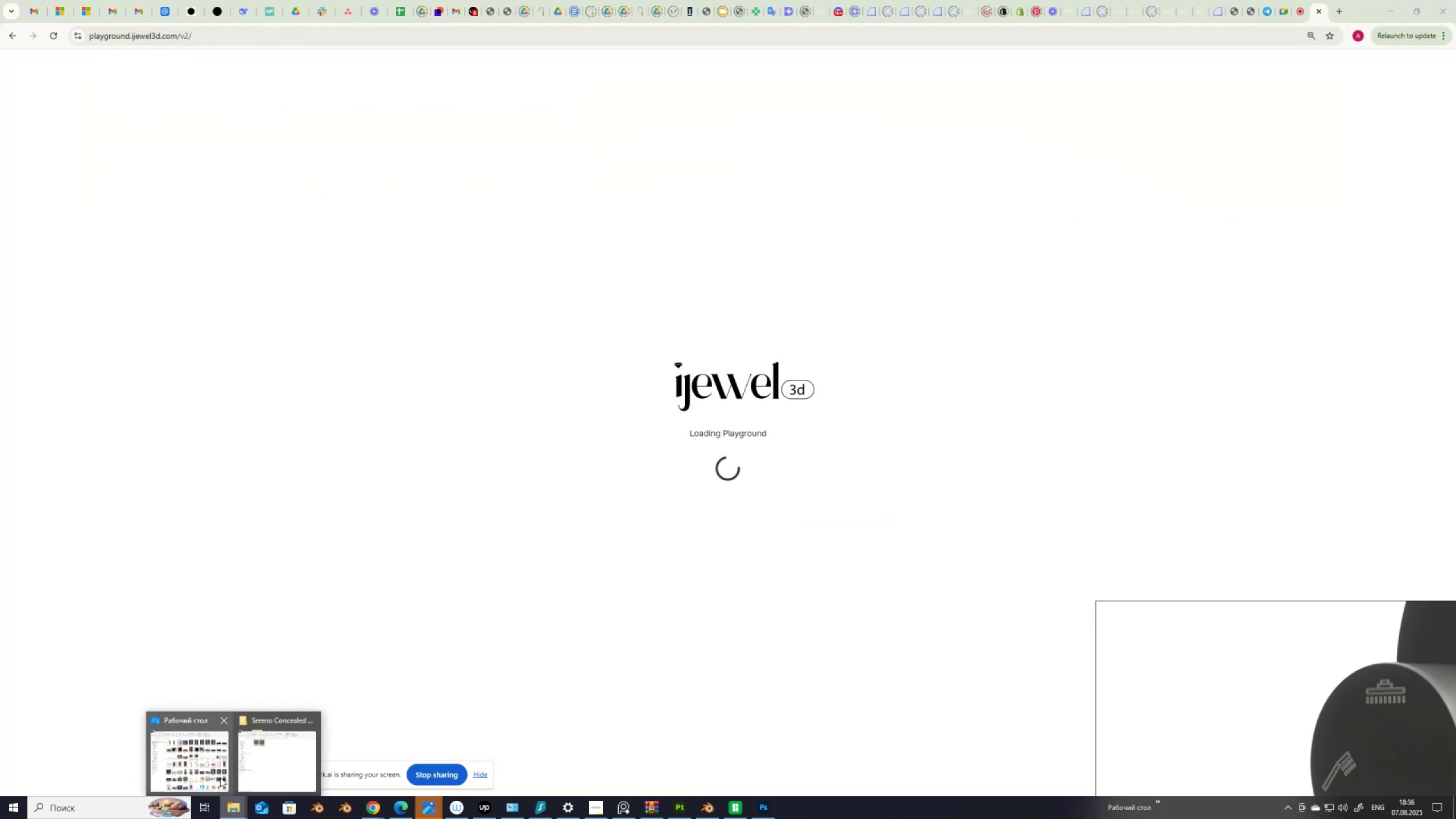 
left_click([194, 768])
 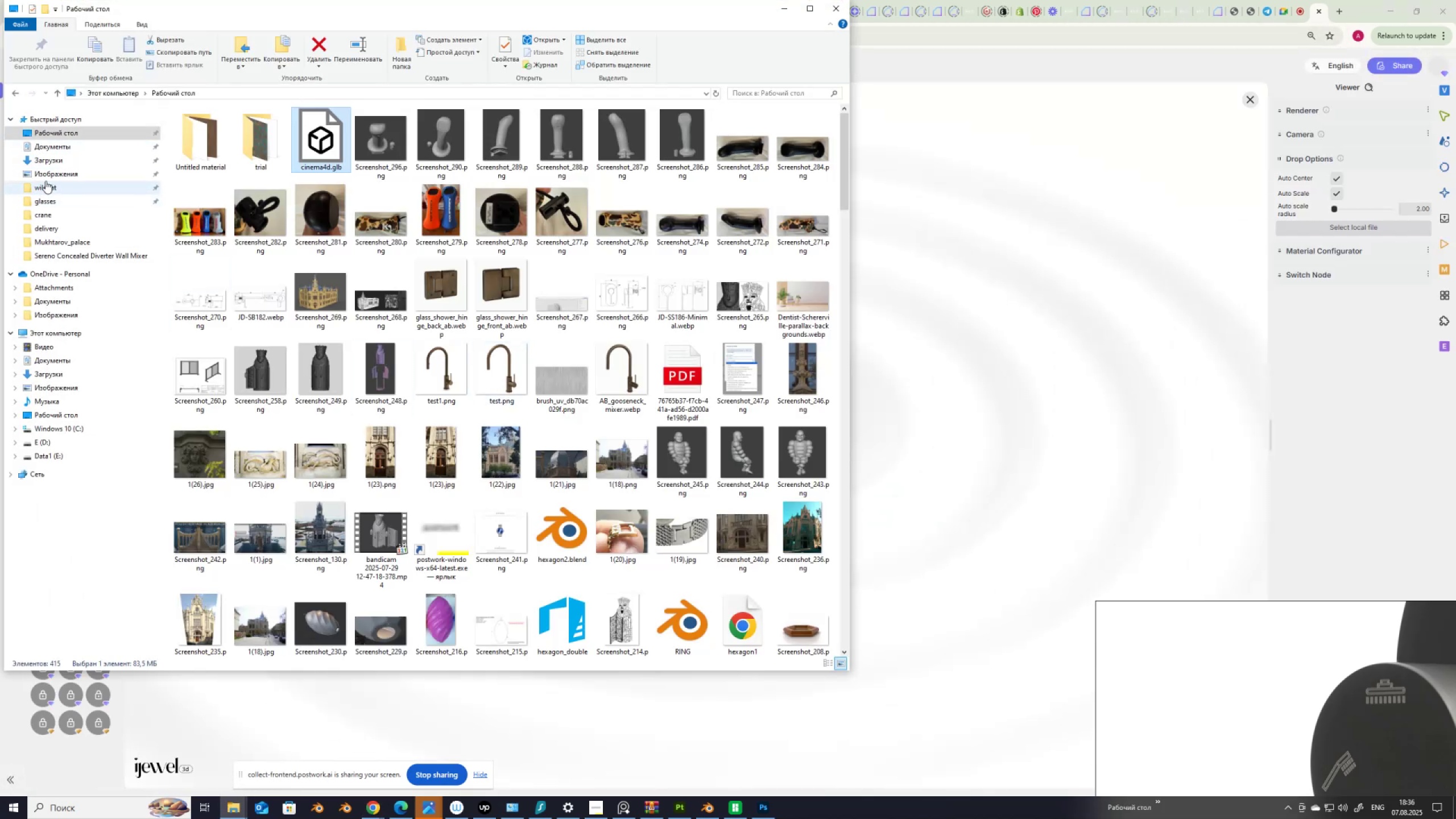 
left_click([53, 162])
 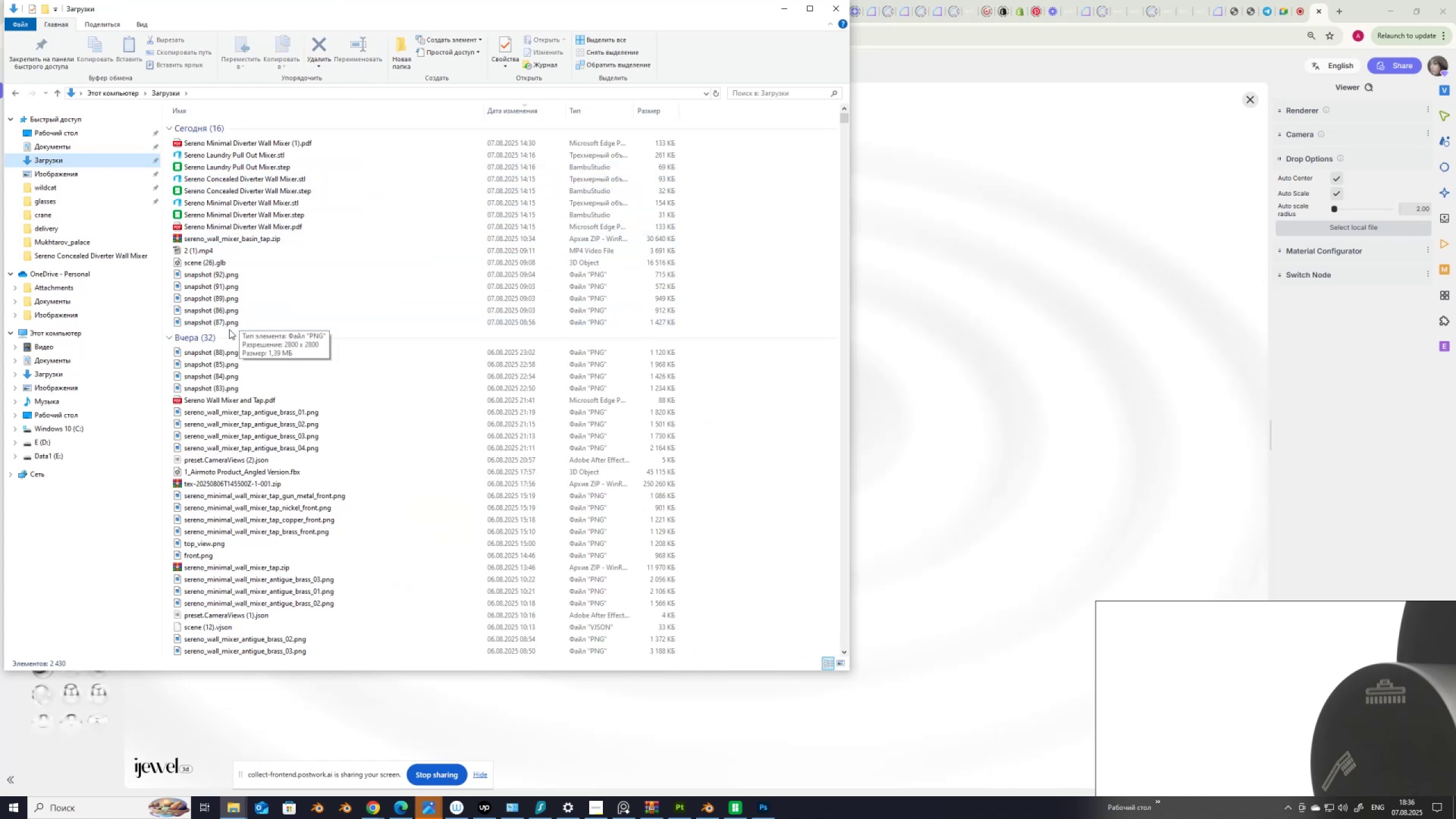 
mouse_move([222, 266])
 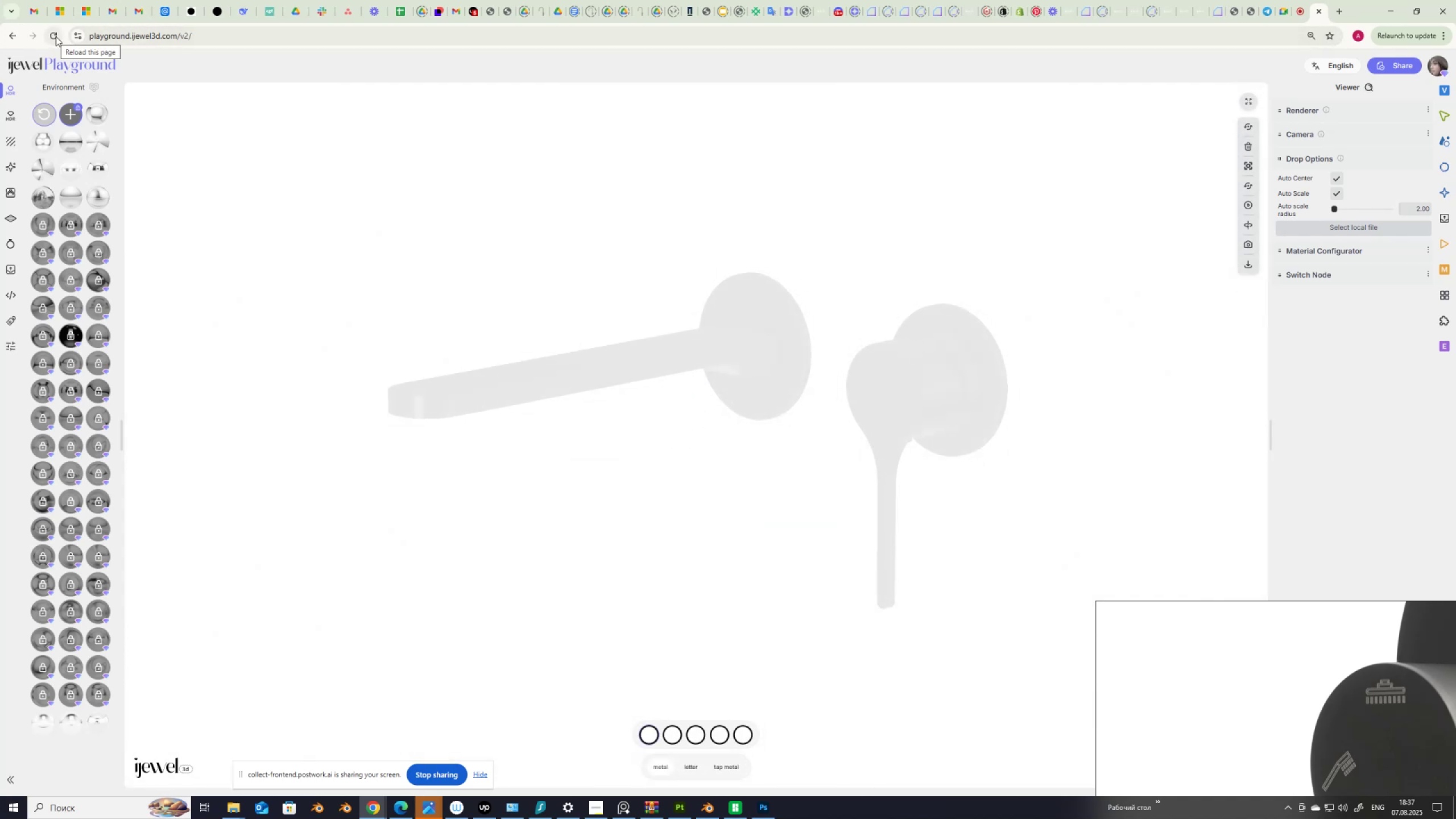 
wait(17.89)
 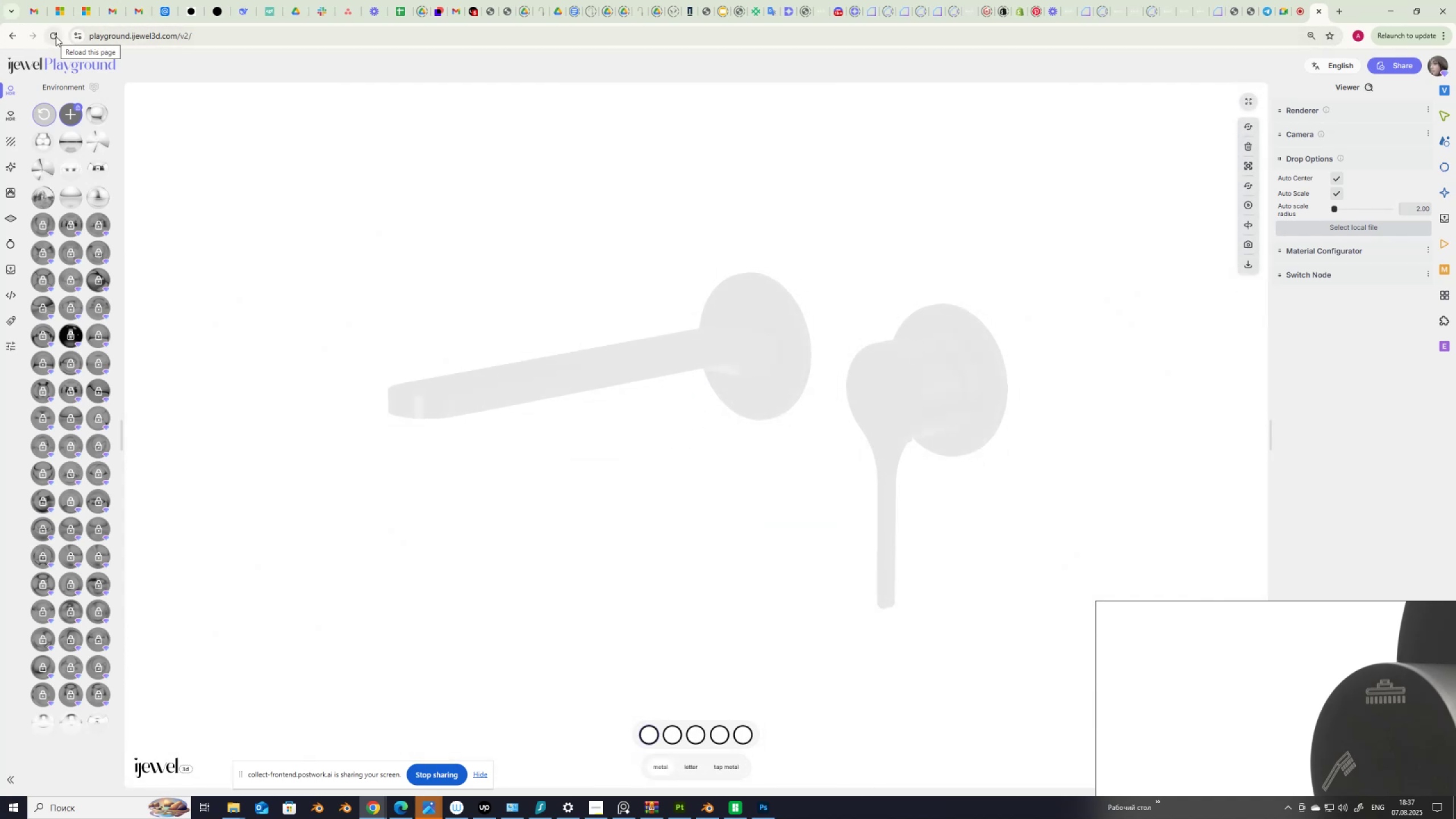 
scroll: coordinate [1145, 470], scroll_direction: down, amount: 16.0
 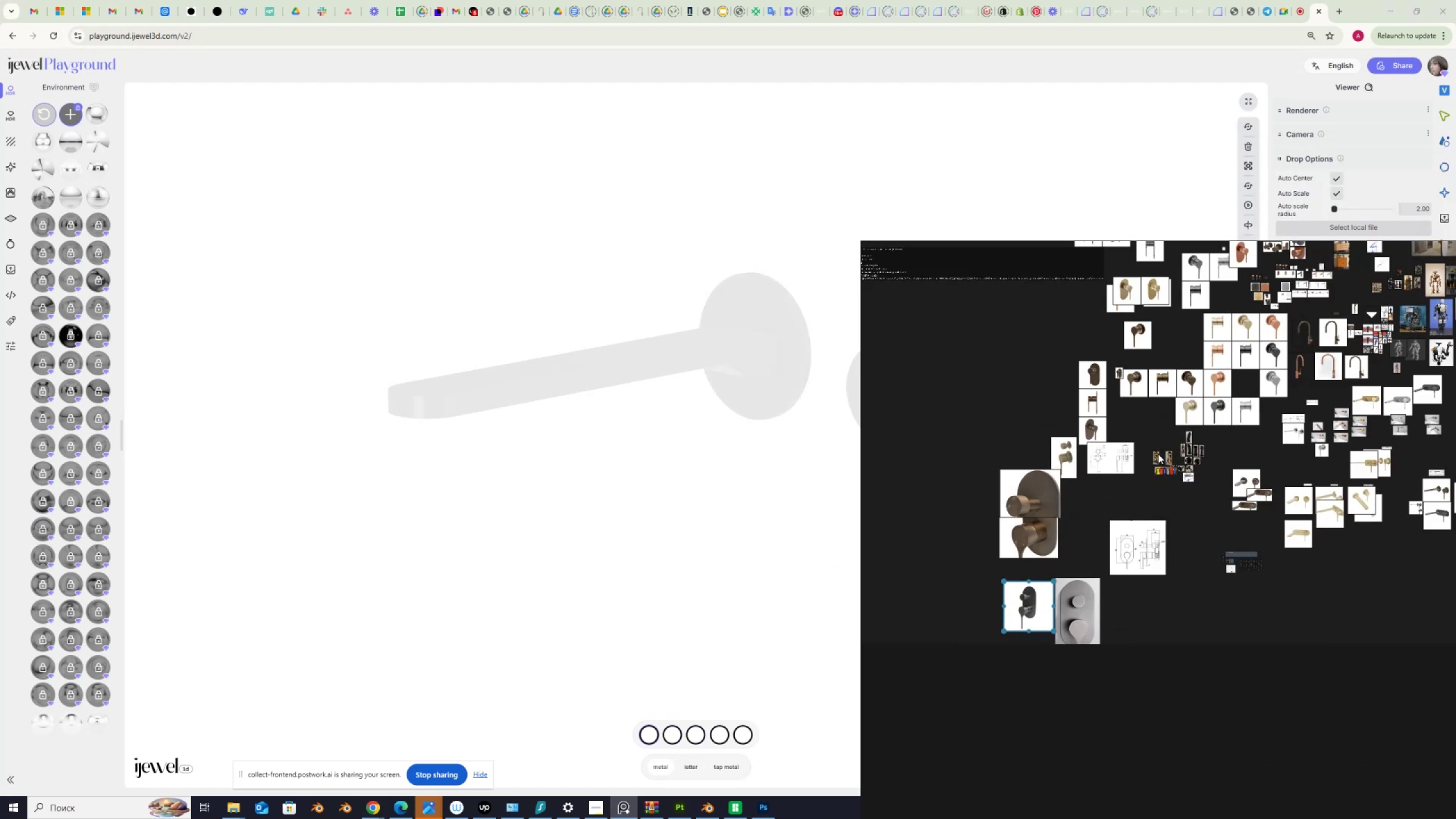 
scroll: coordinate [1094, 358], scroll_direction: up, amount: 4.0
 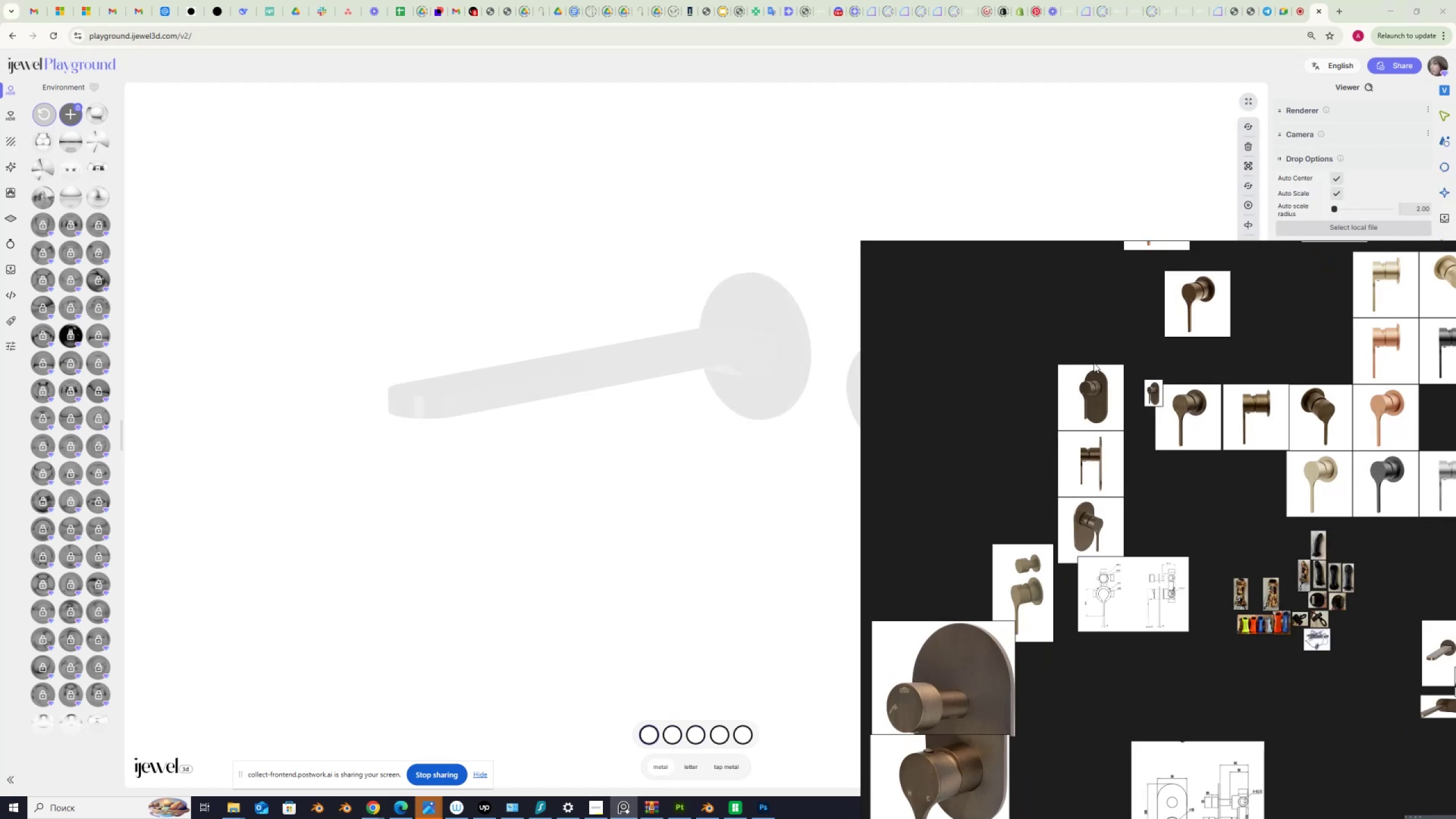 
scroll: coordinate [1094, 363], scroll_direction: down, amount: 3.0
 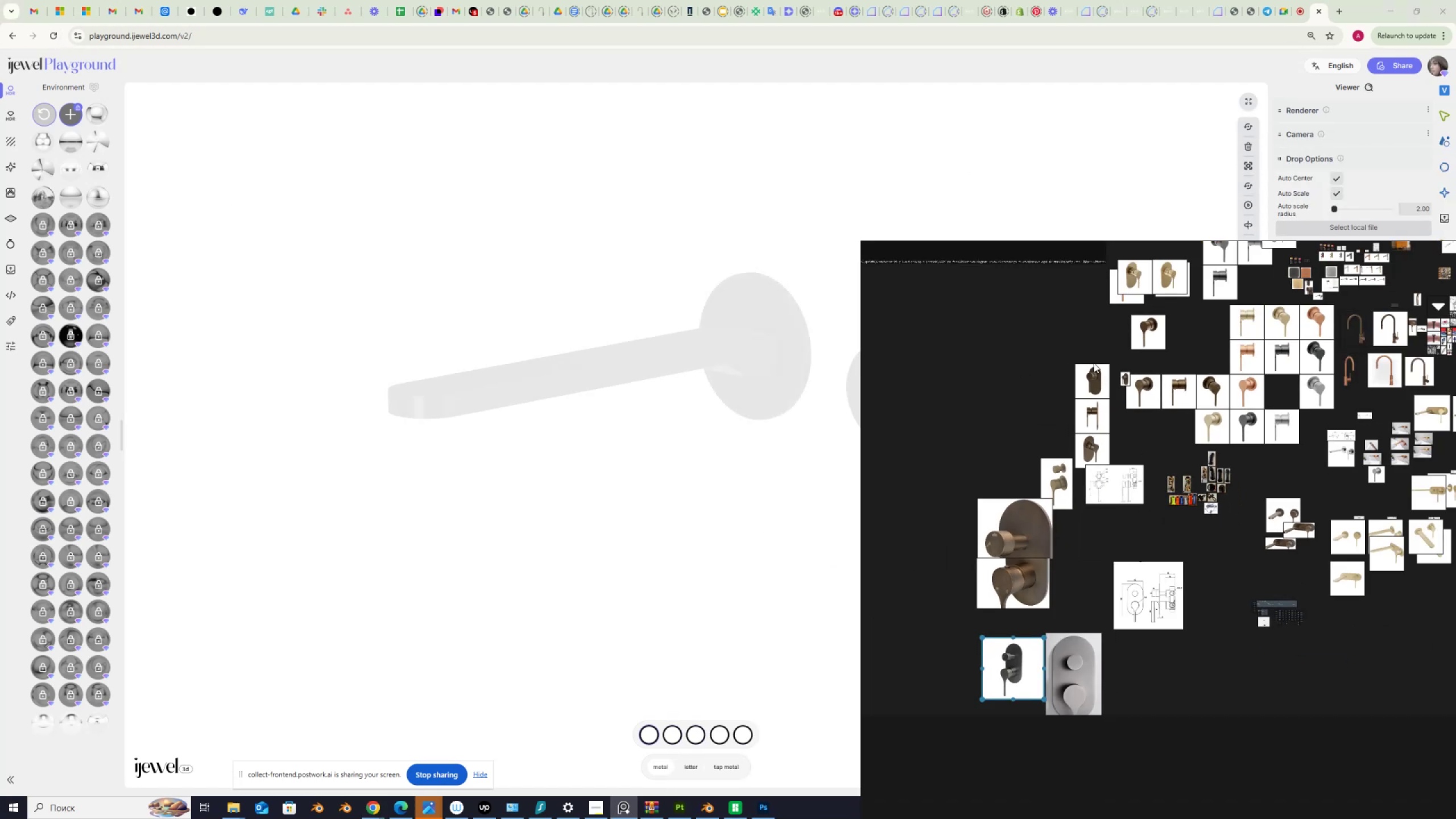 
scroll: coordinate [1093, 375], scroll_direction: up, amount: 7.0
 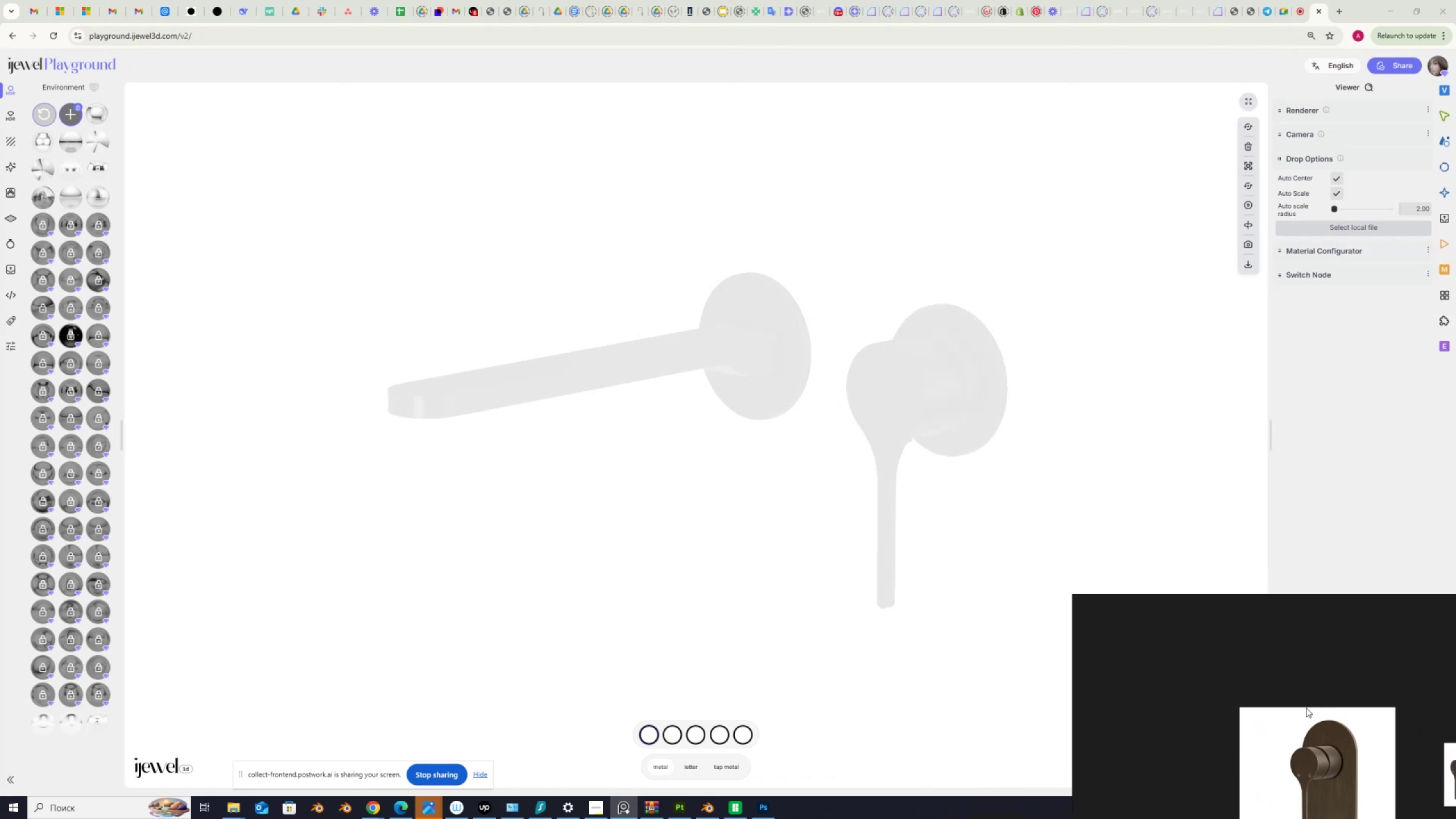 
wait(6.6)
 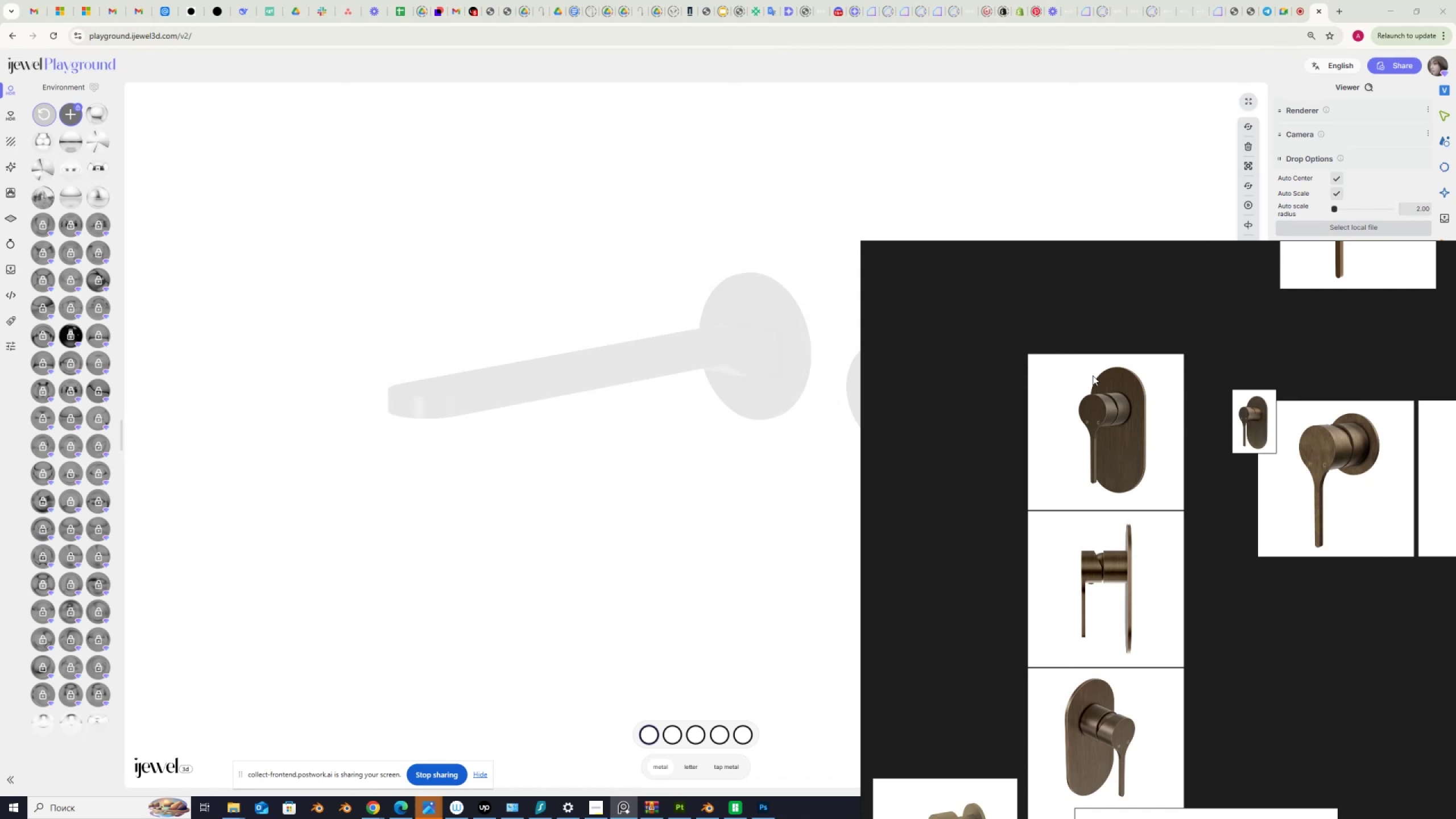 
left_click([55, 35])
 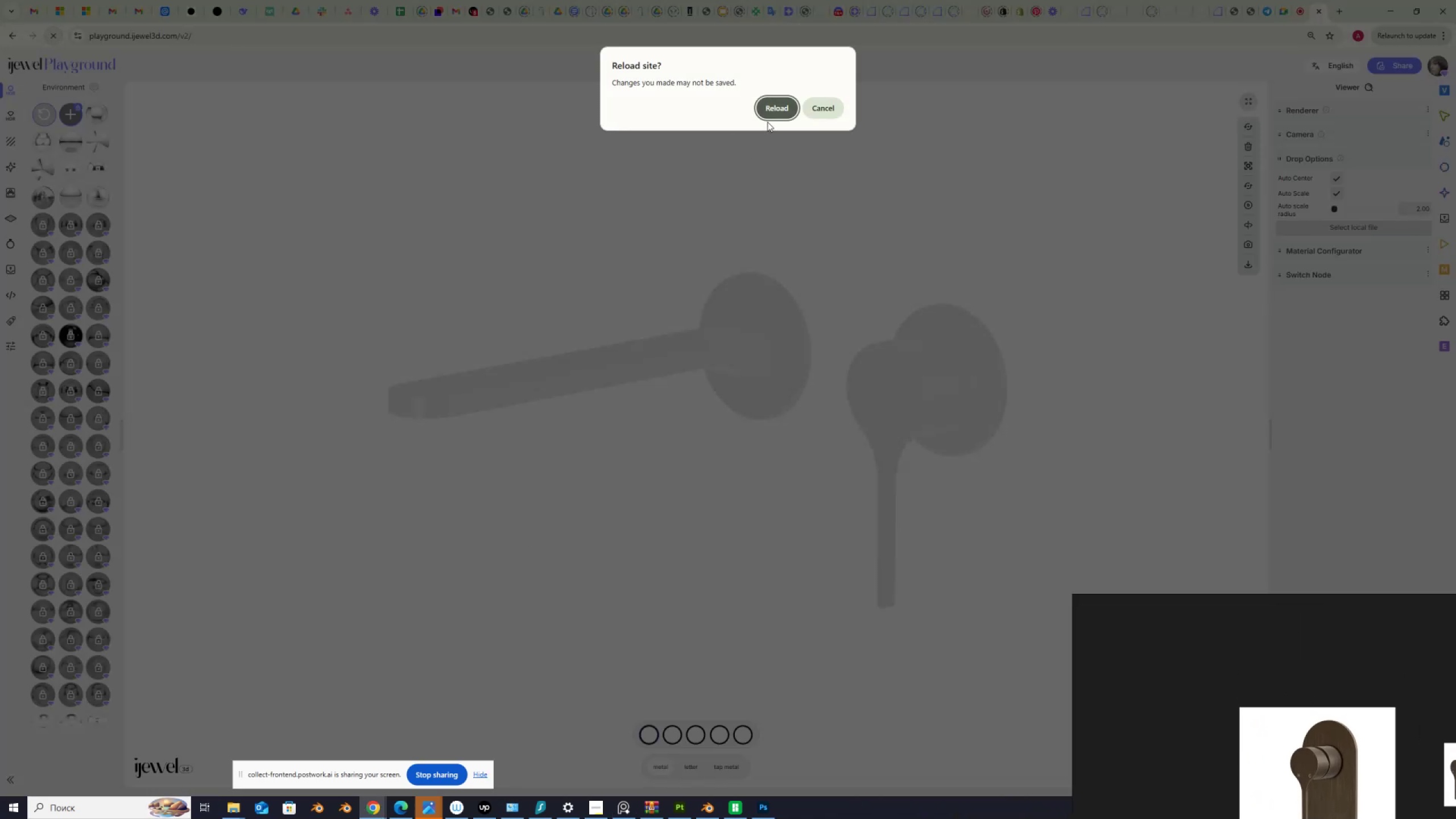 
left_click([774, 111])
 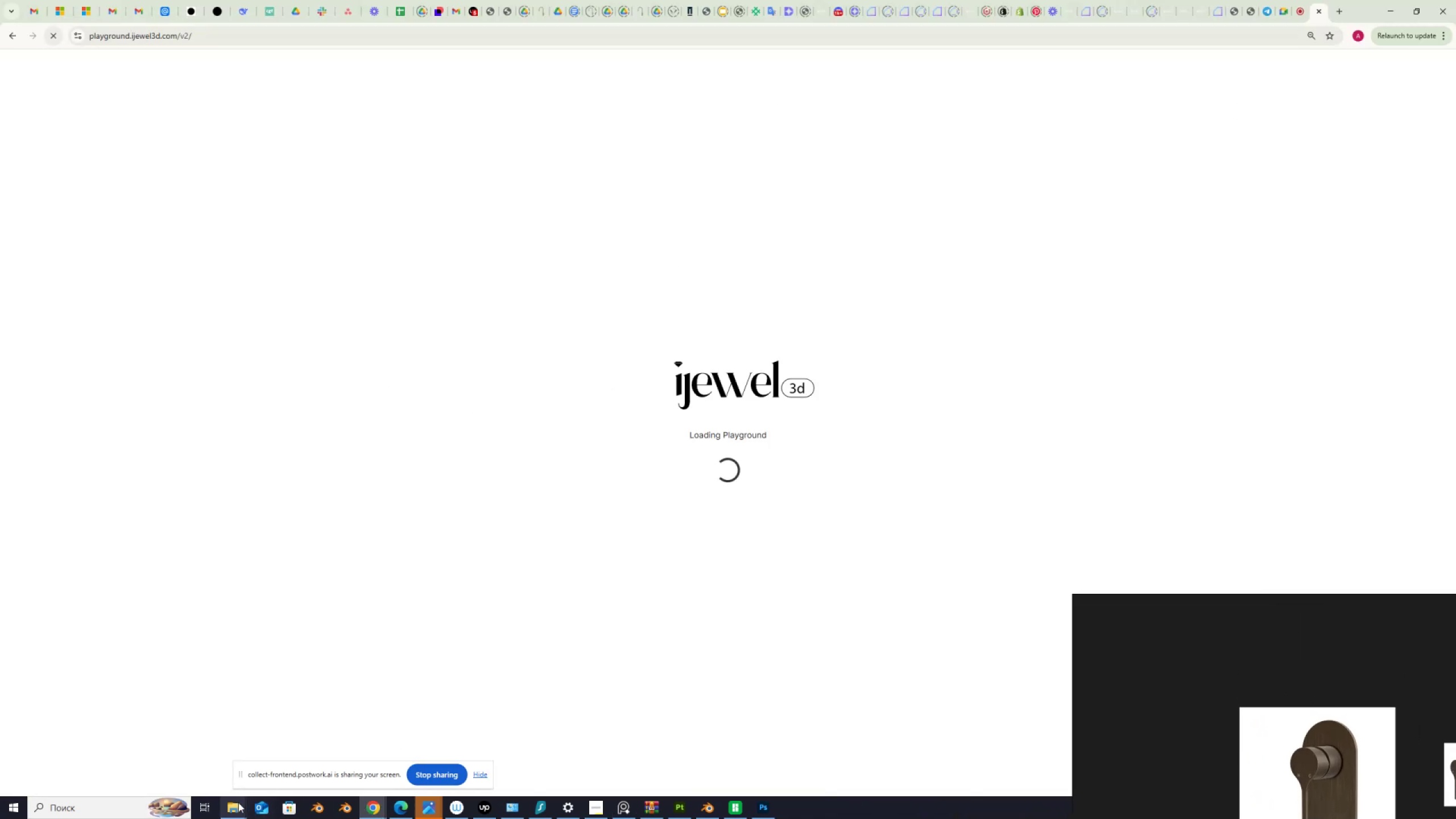 
left_click([238, 803])
 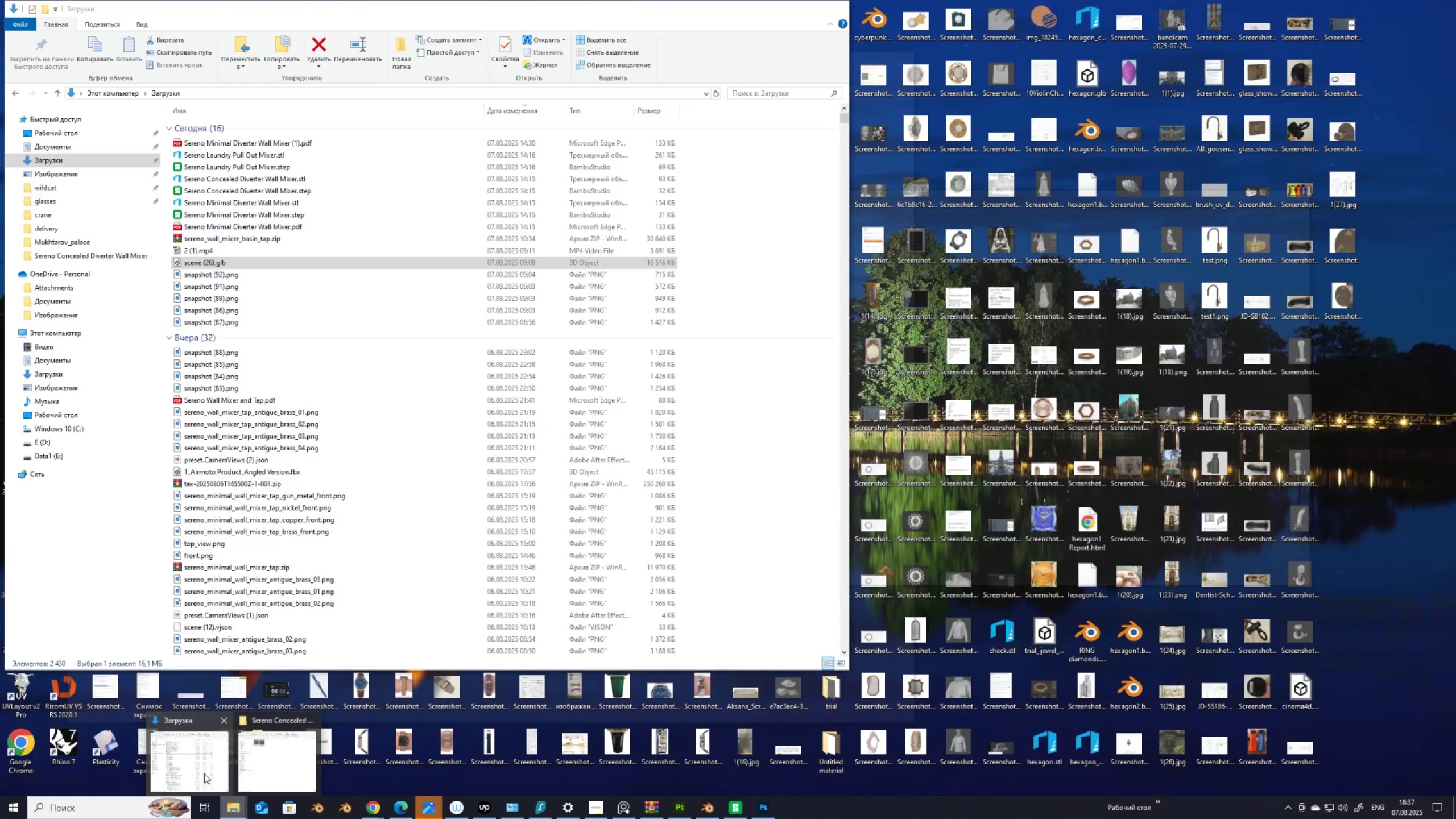 
left_click([204, 774])
 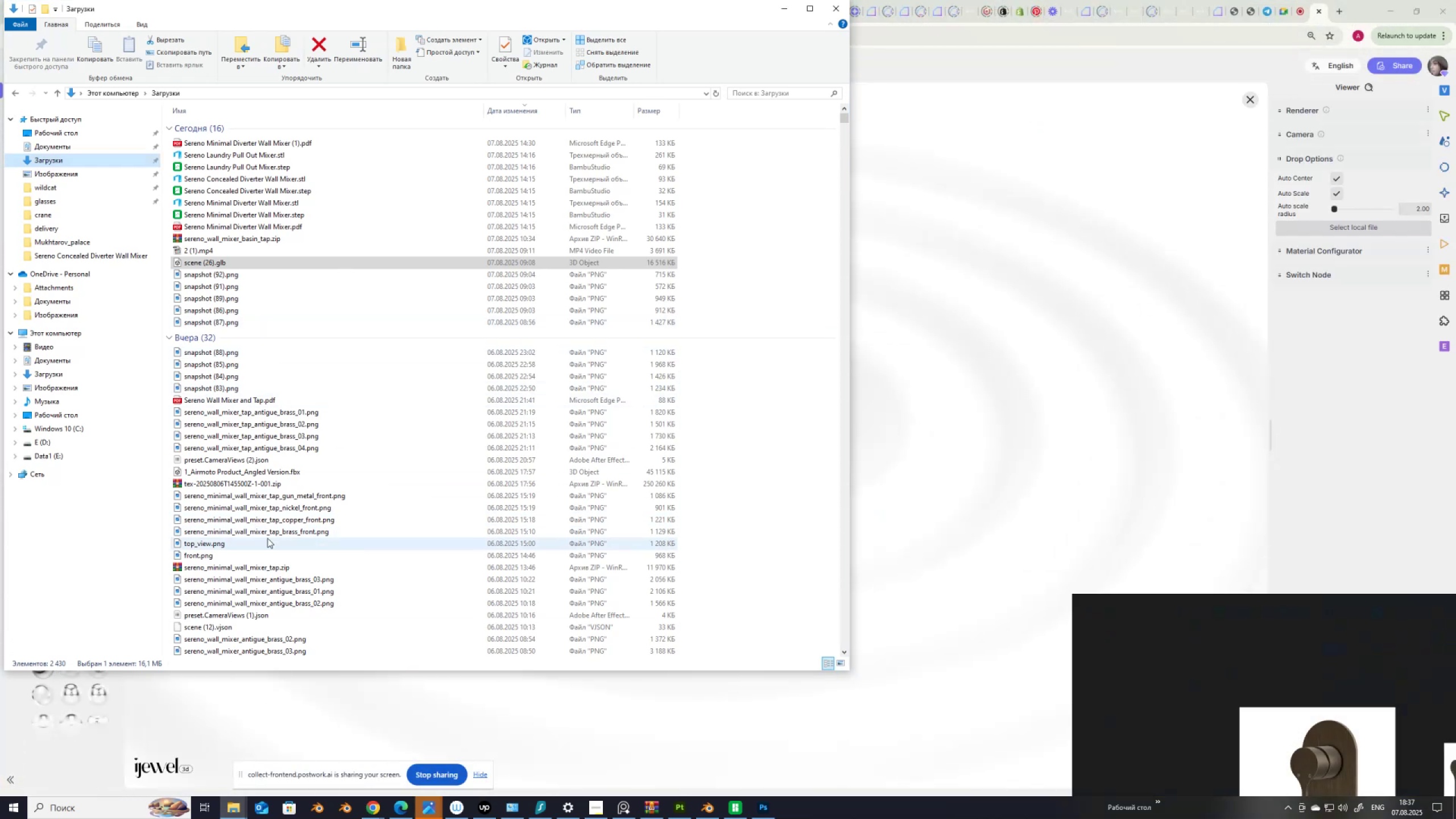 
wait(8.52)
 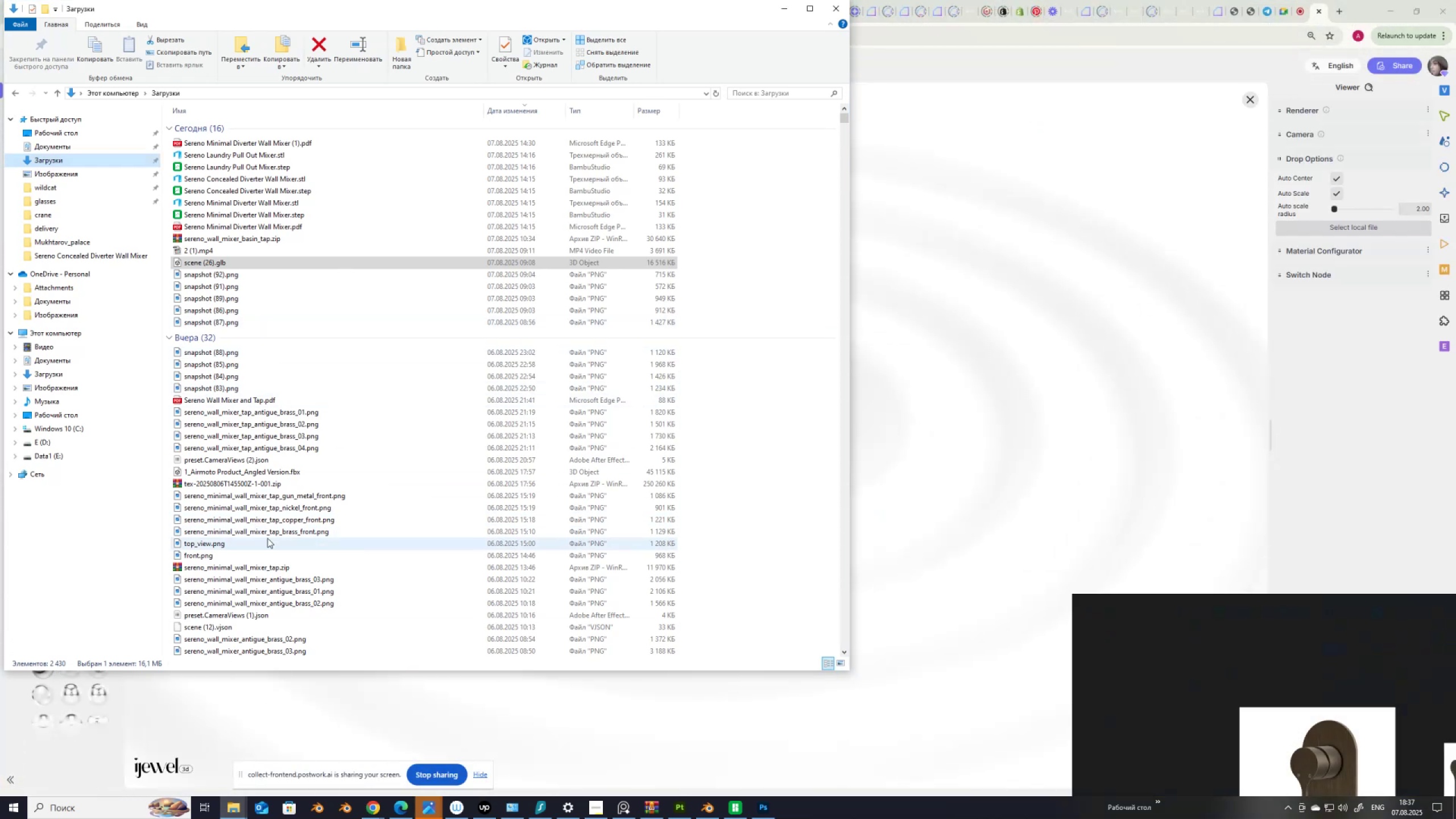 
mouse_move([242, 788])
 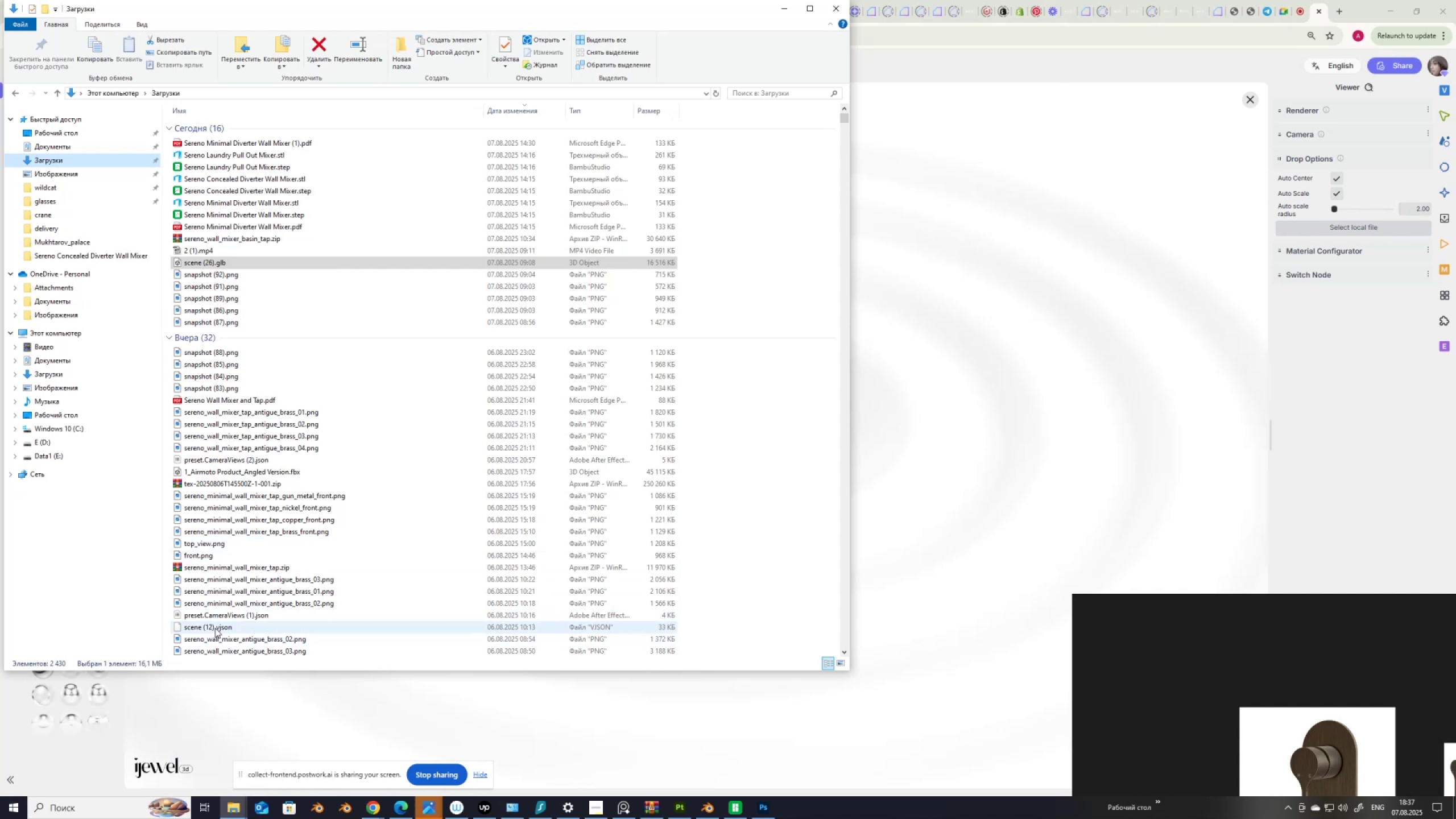 
wait(8.8)
 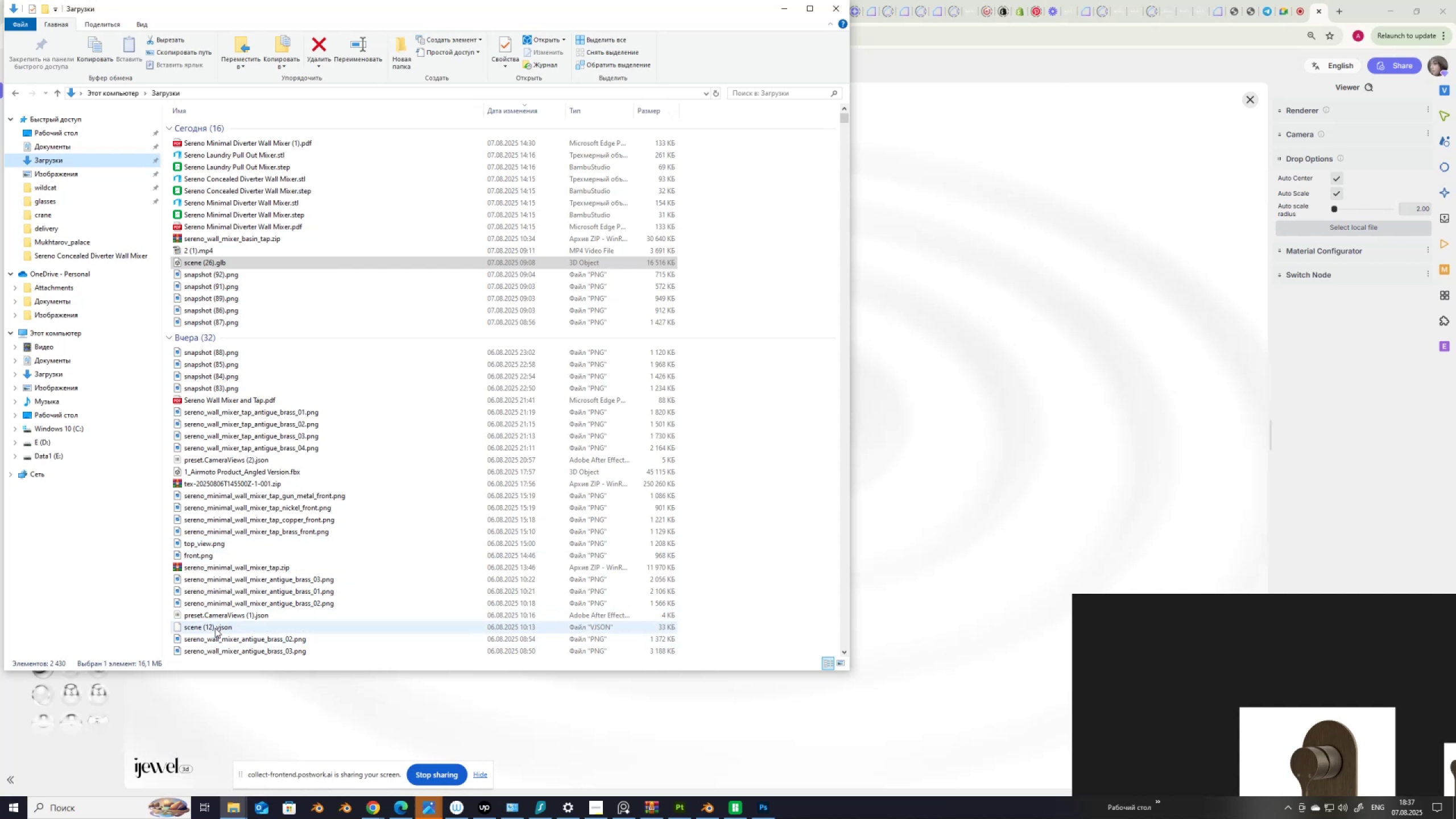 
left_click([225, 804])
 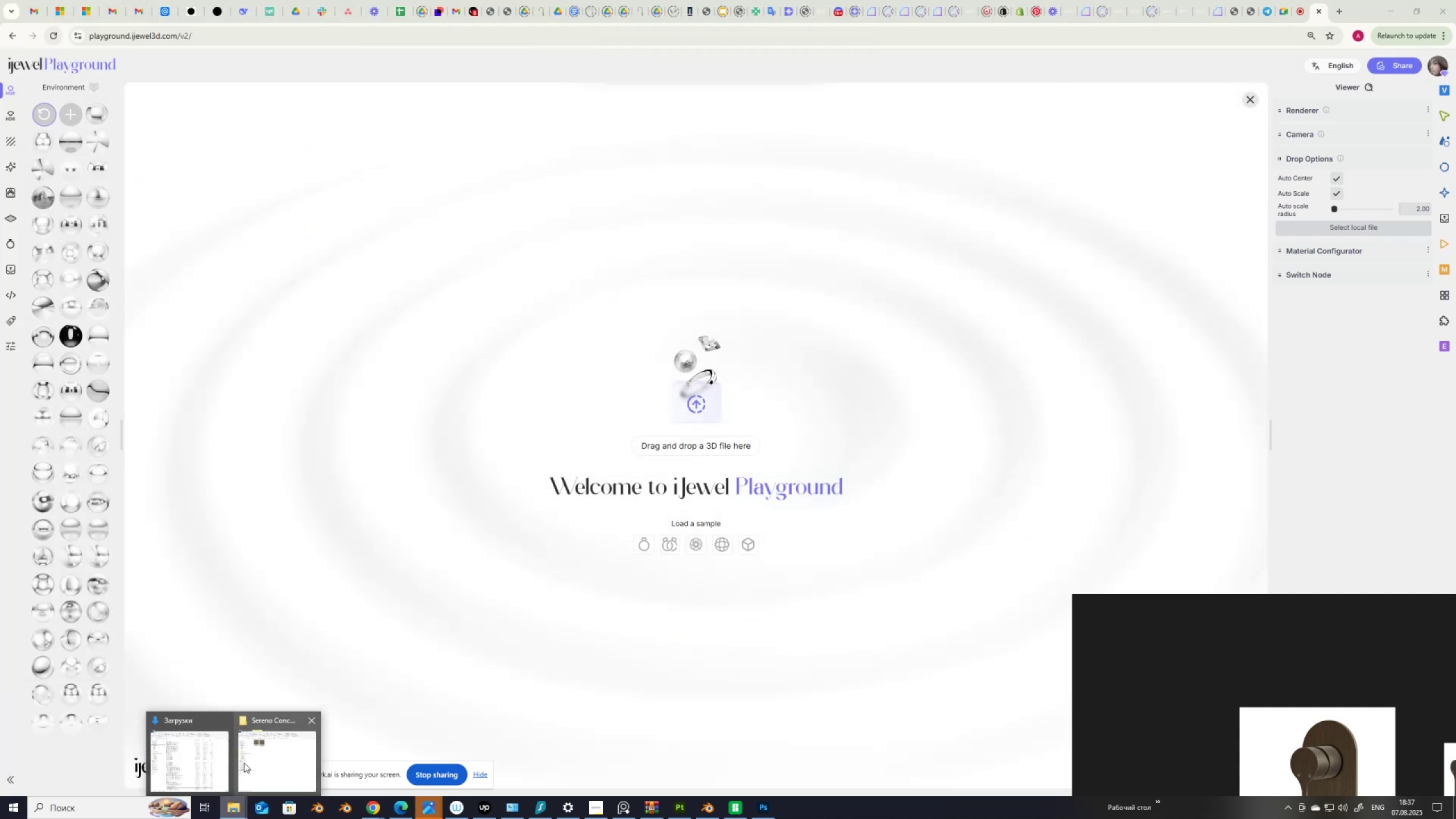 
left_click([275, 763])
 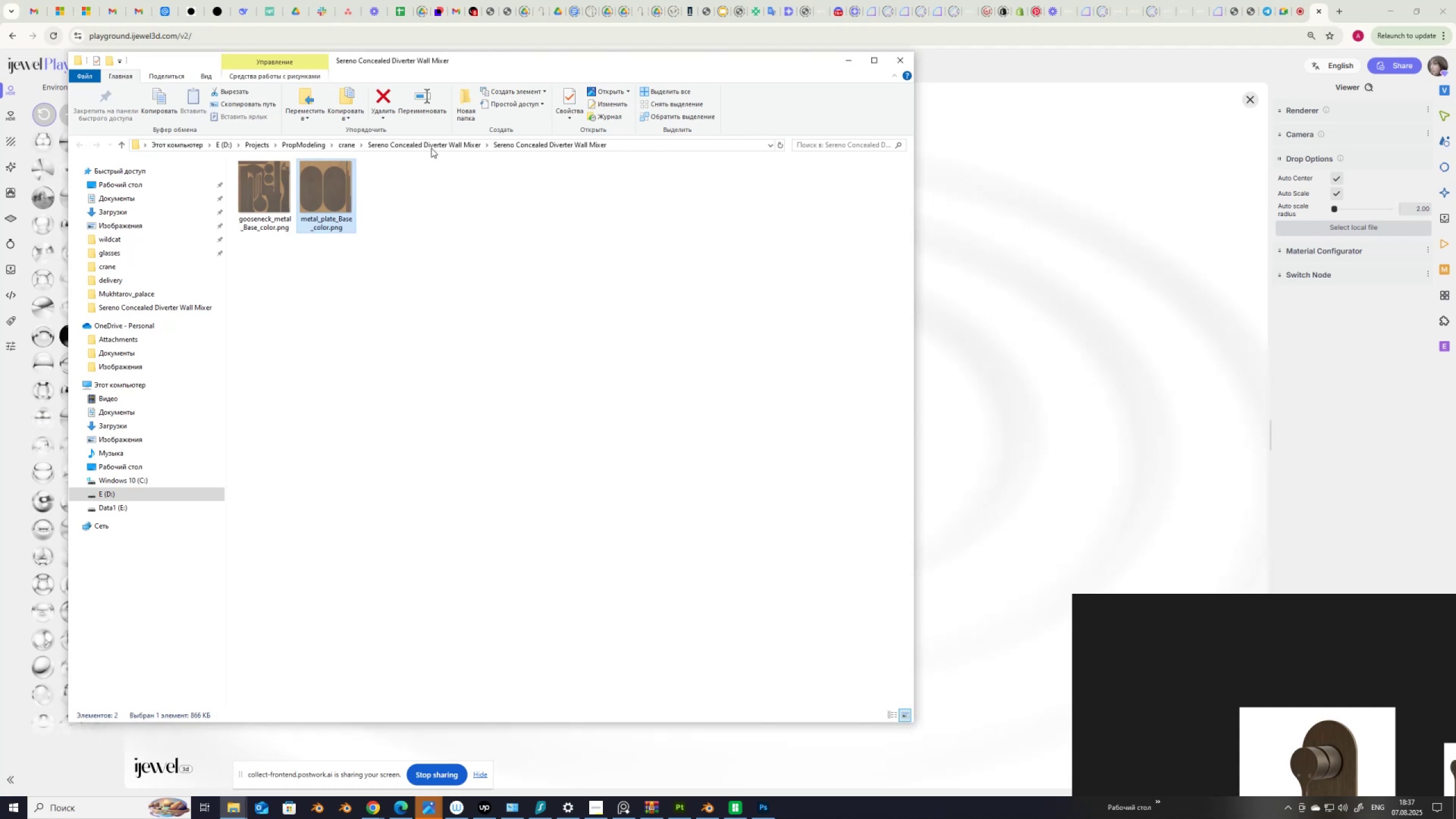 
left_click([442, 142])
 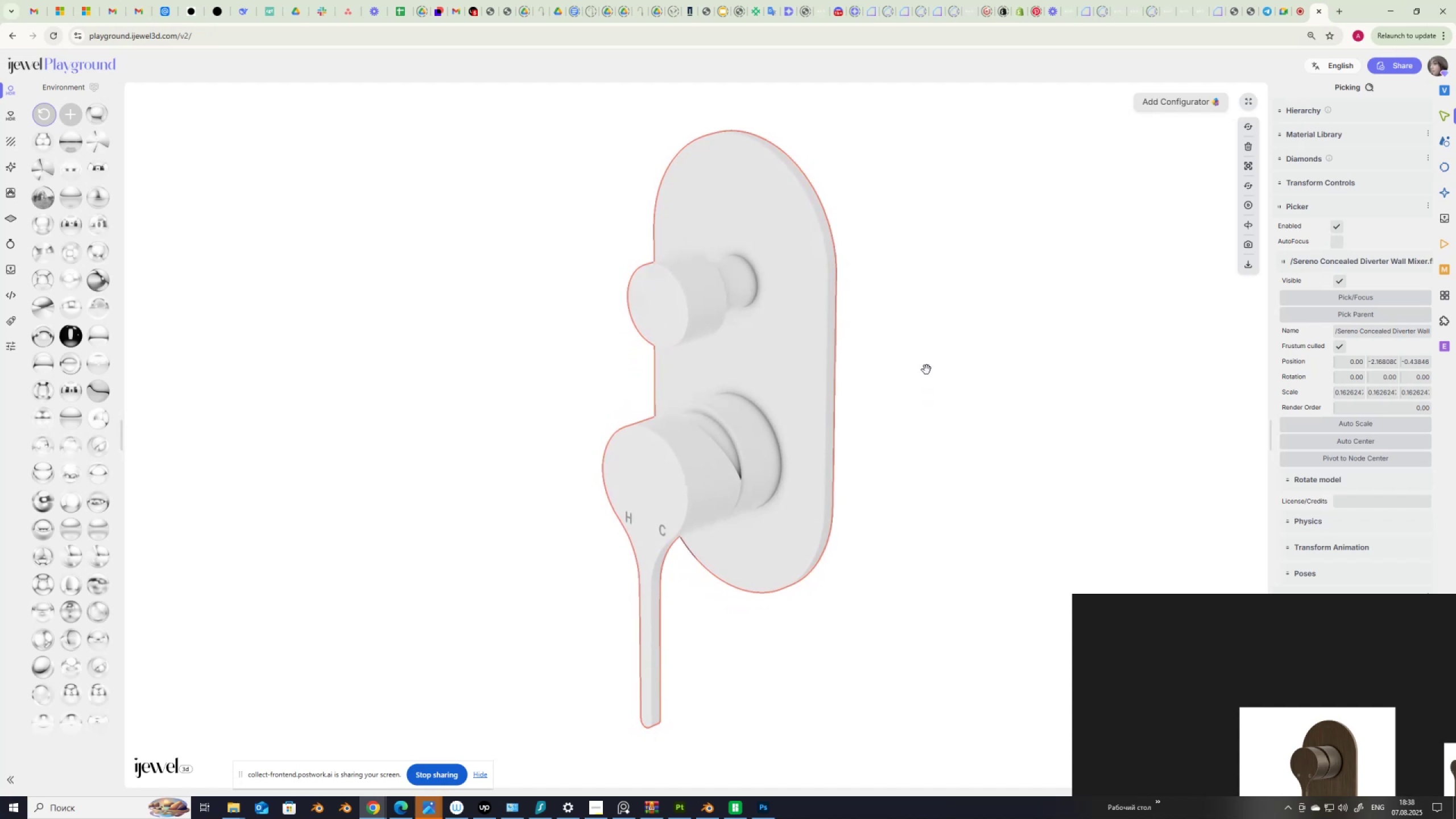 
wait(21.05)
 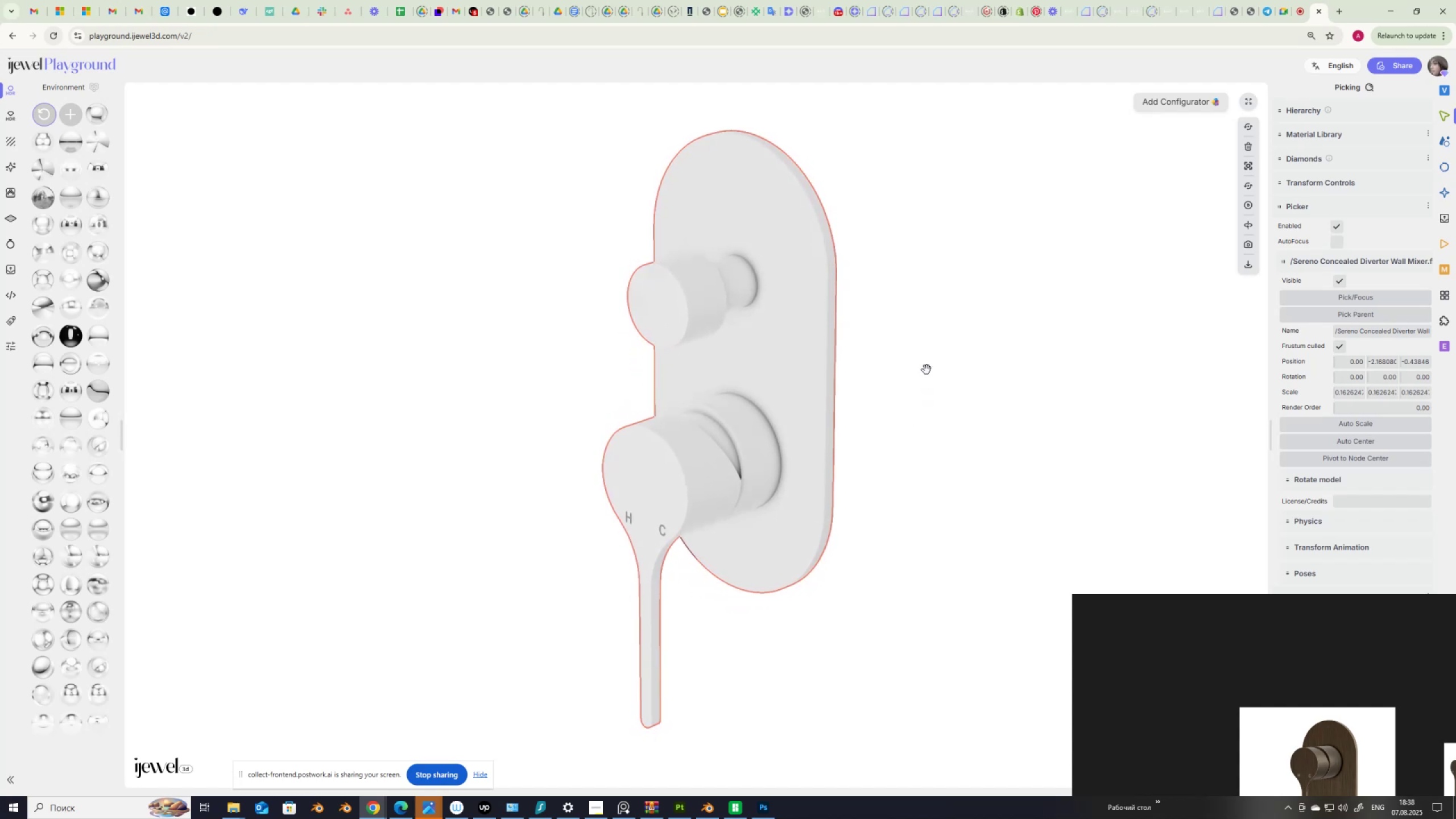 
left_click([192, 746])
 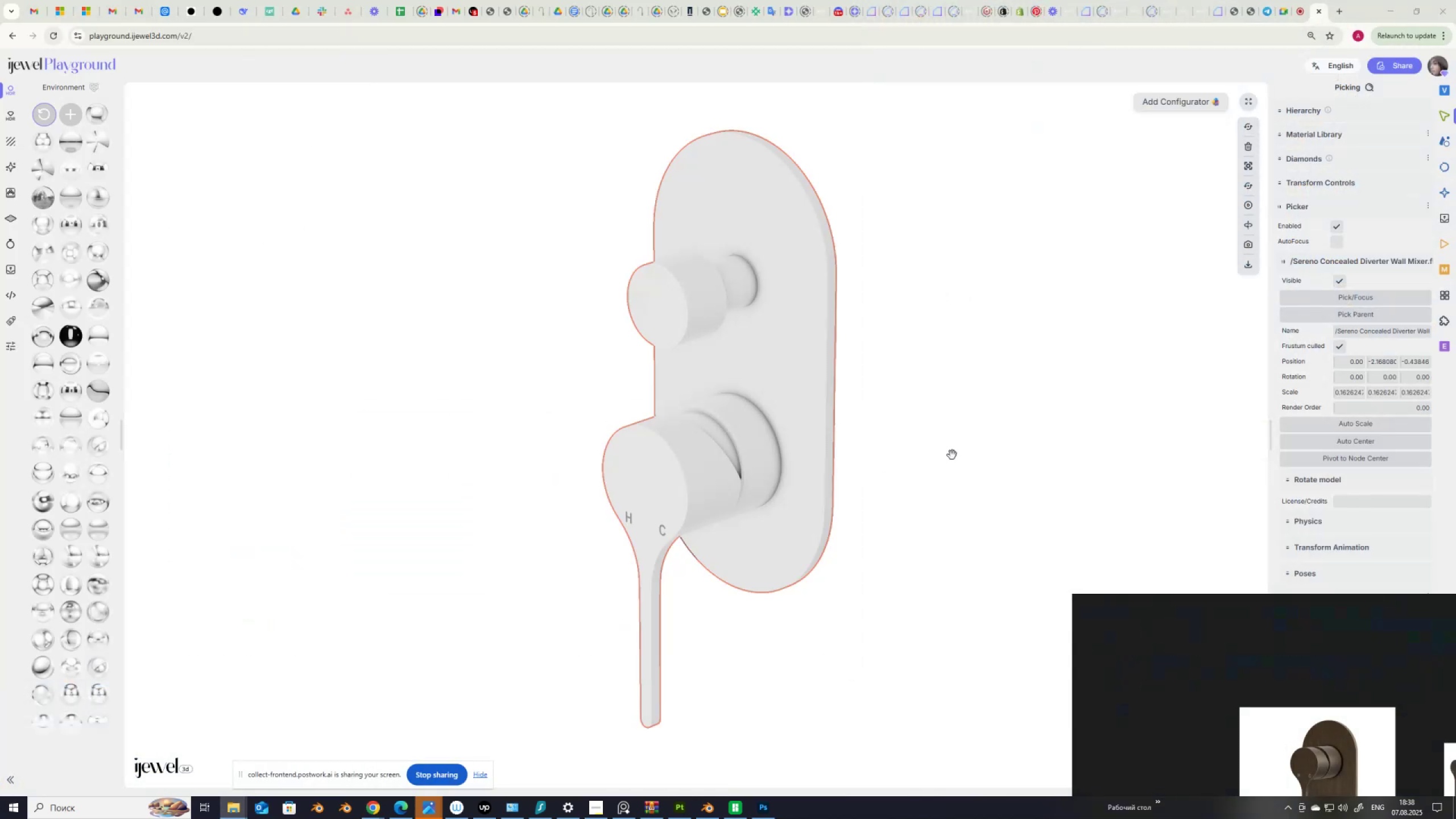 
wait(5.9)
 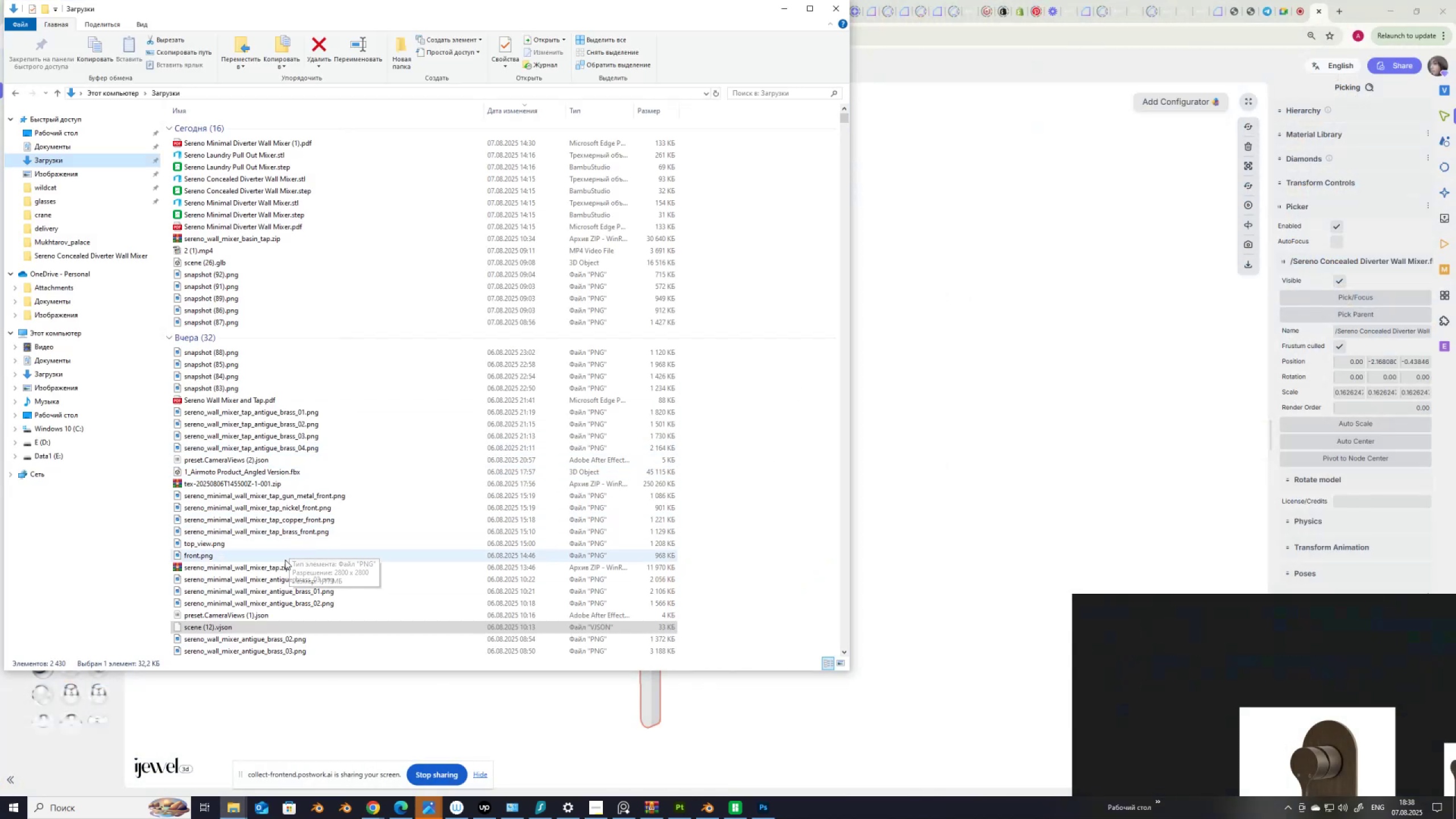 
left_click([1447, 245])
 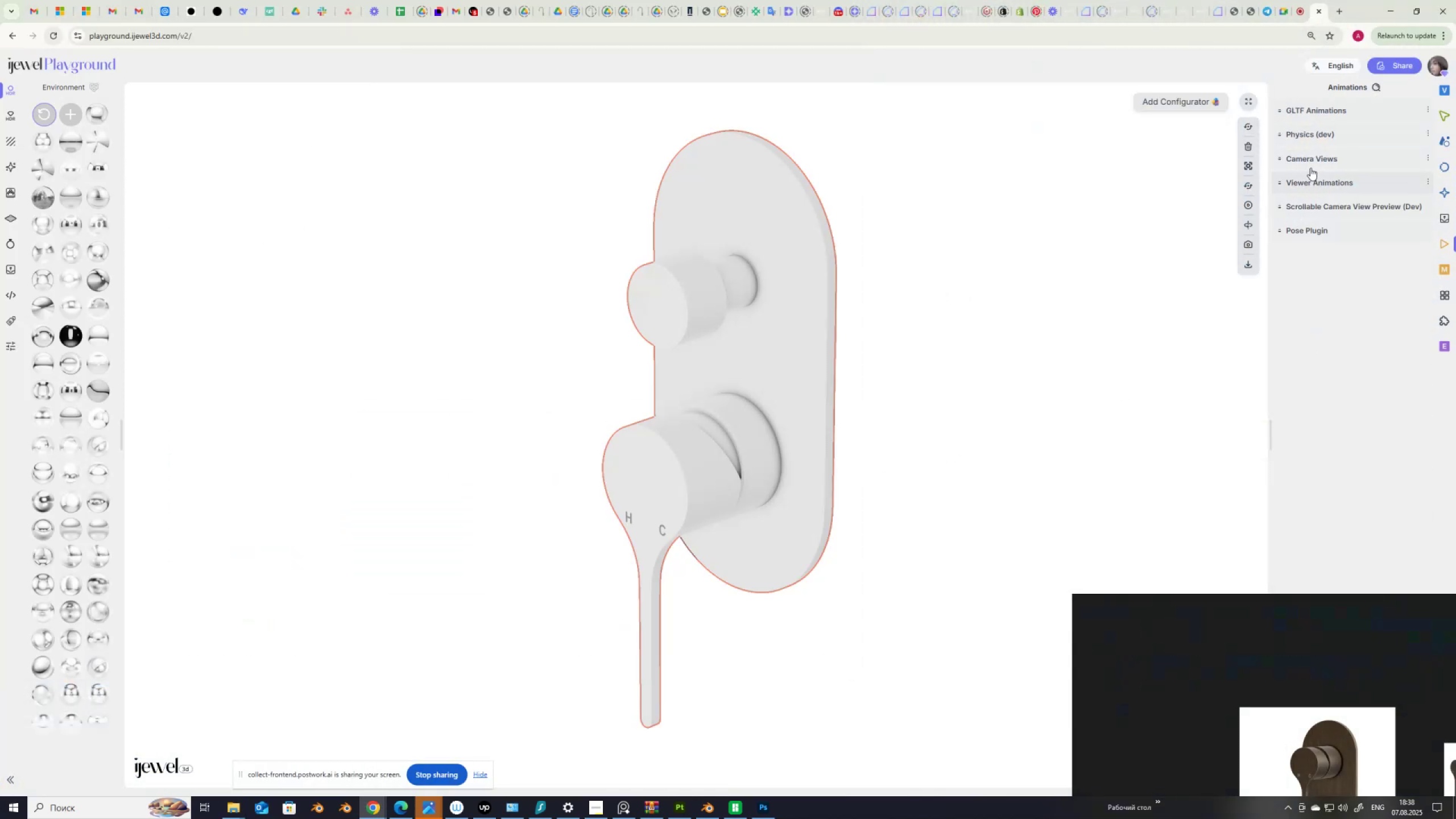 
left_click([1310, 160])
 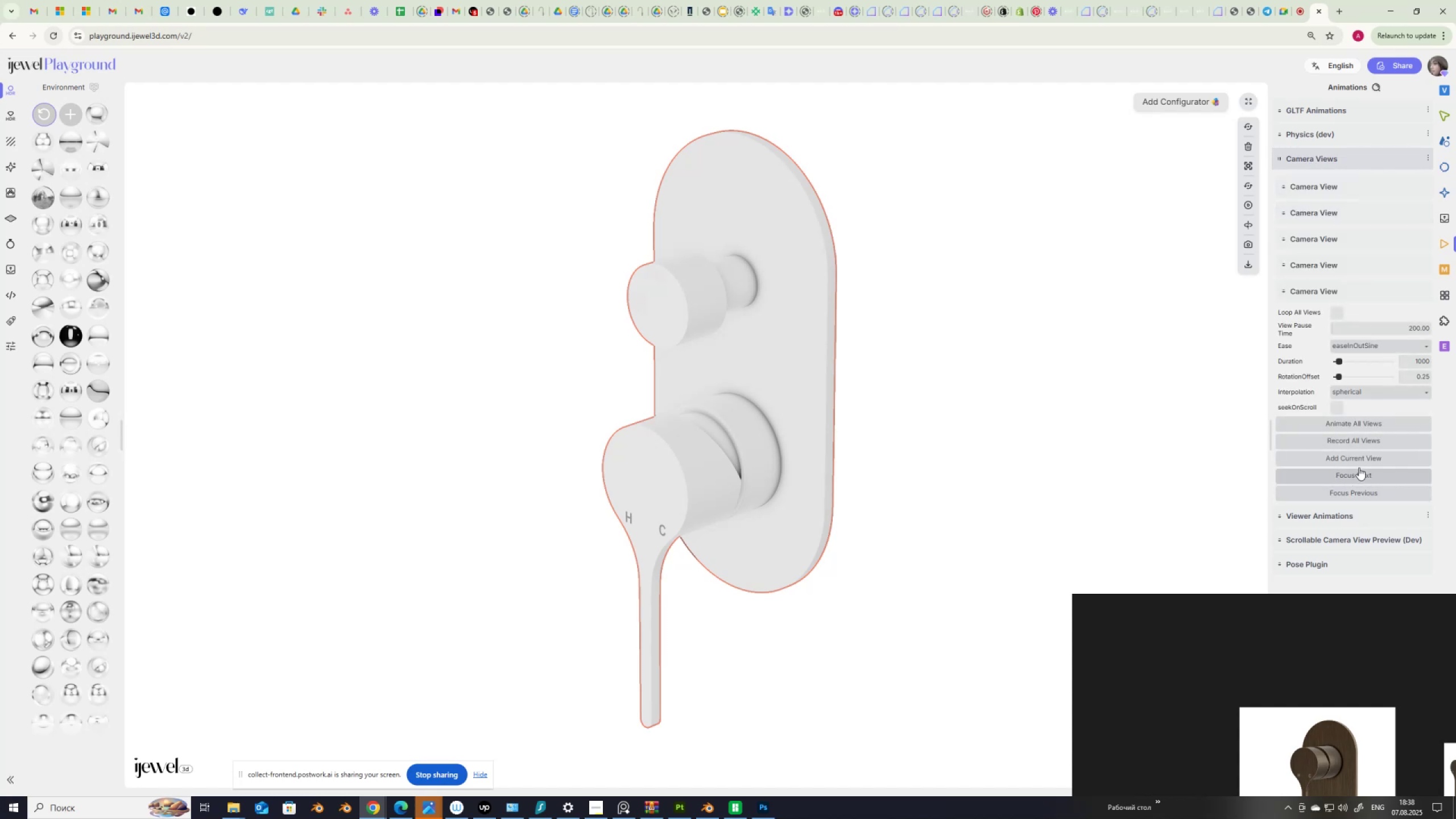 
left_click([1360, 473])
 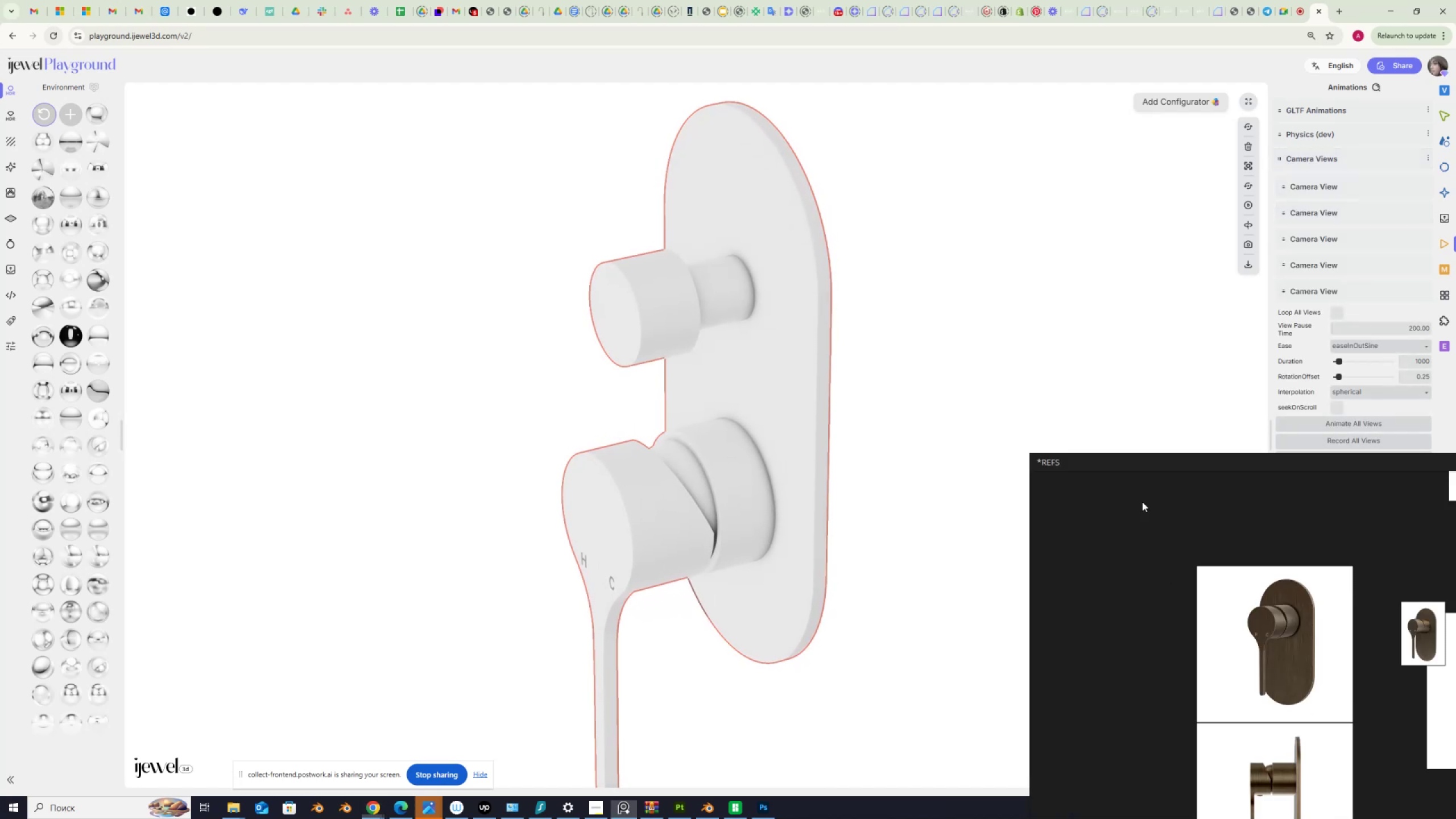 
scroll: coordinate [1078, 441], scroll_direction: down, amount: 2.0
 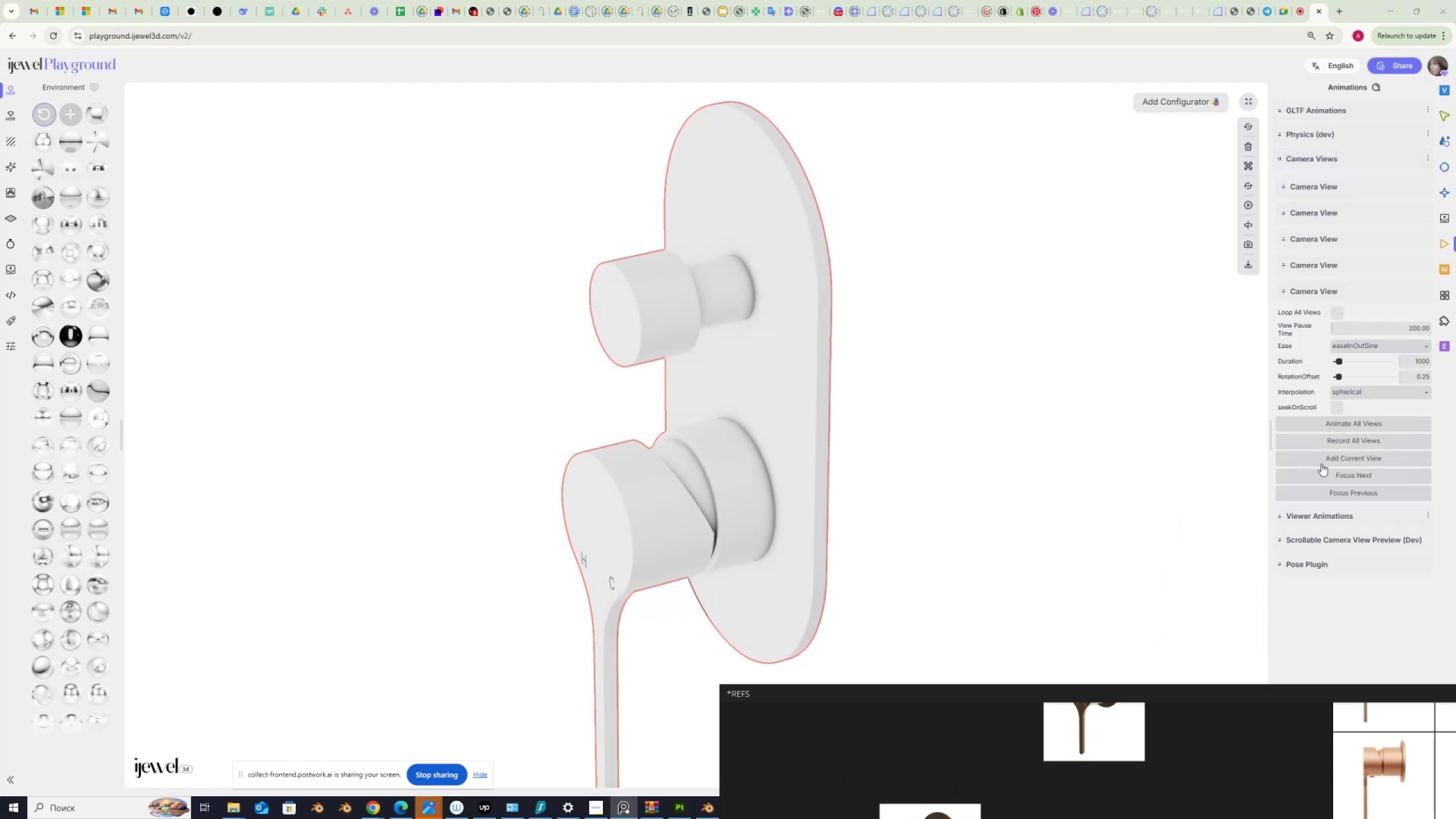 
scroll: coordinate [957, 818], scroll_direction: none, amount: 0.0
 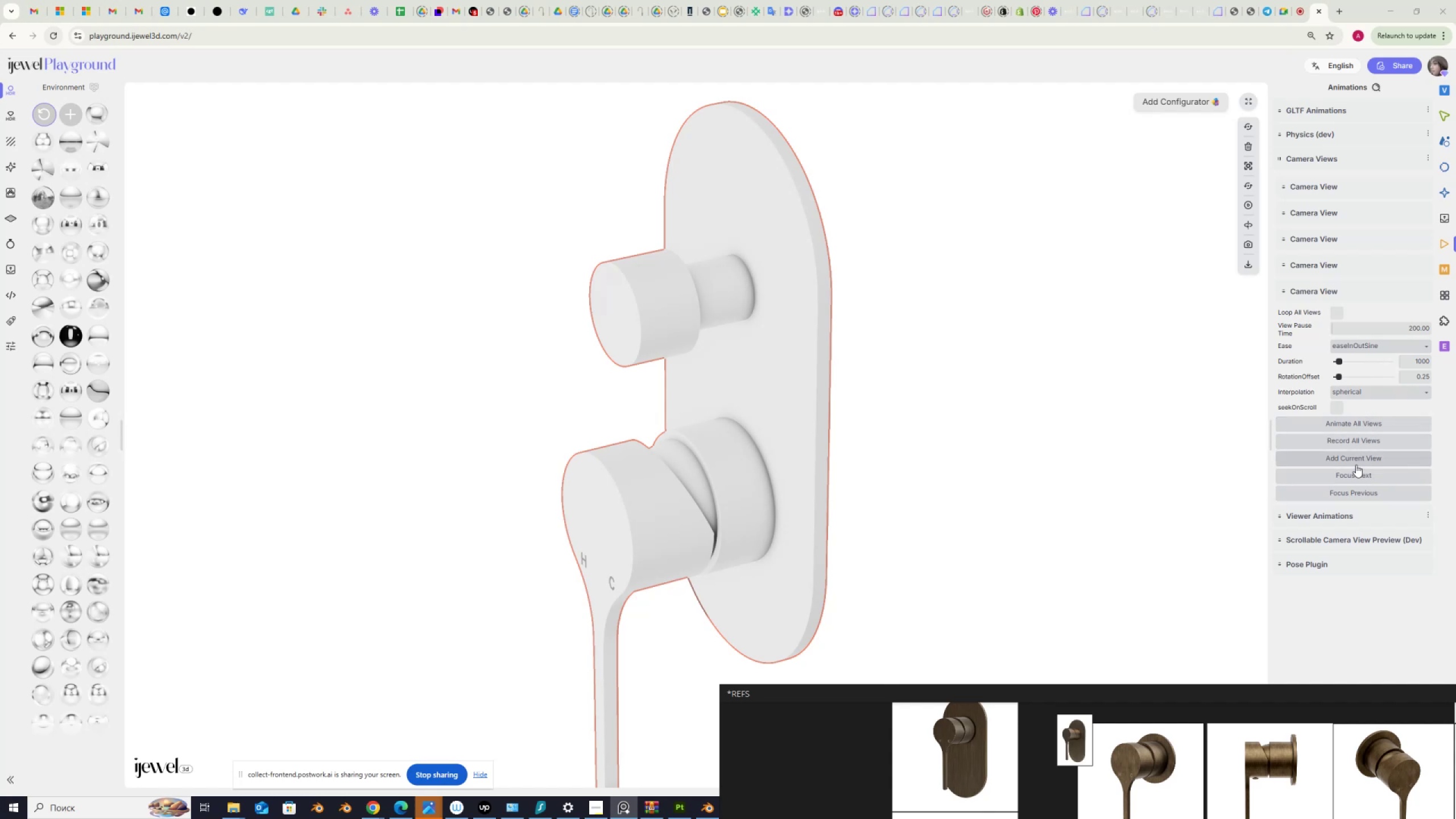 
left_click([1354, 473])
 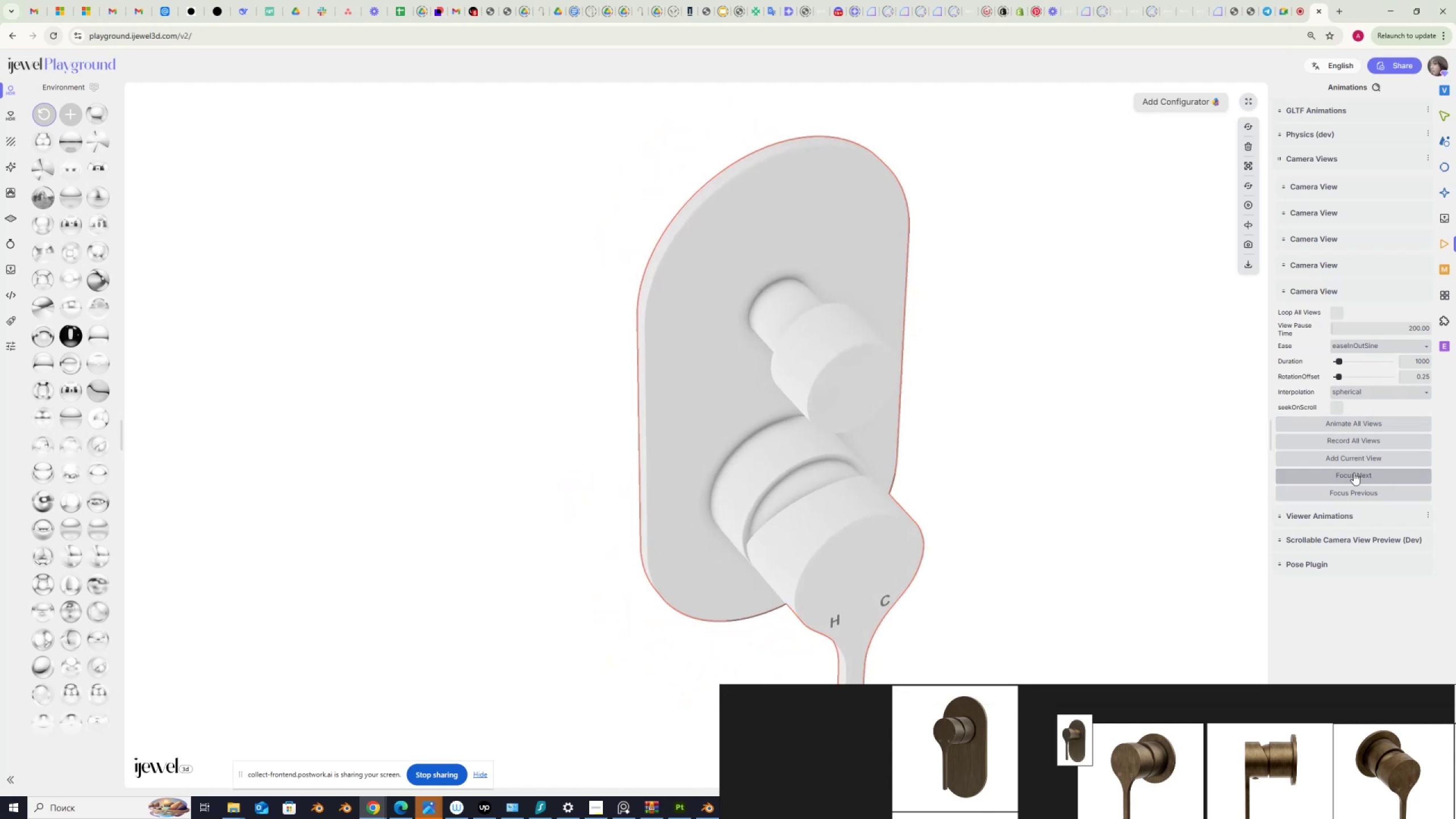 
left_click([1354, 473])
 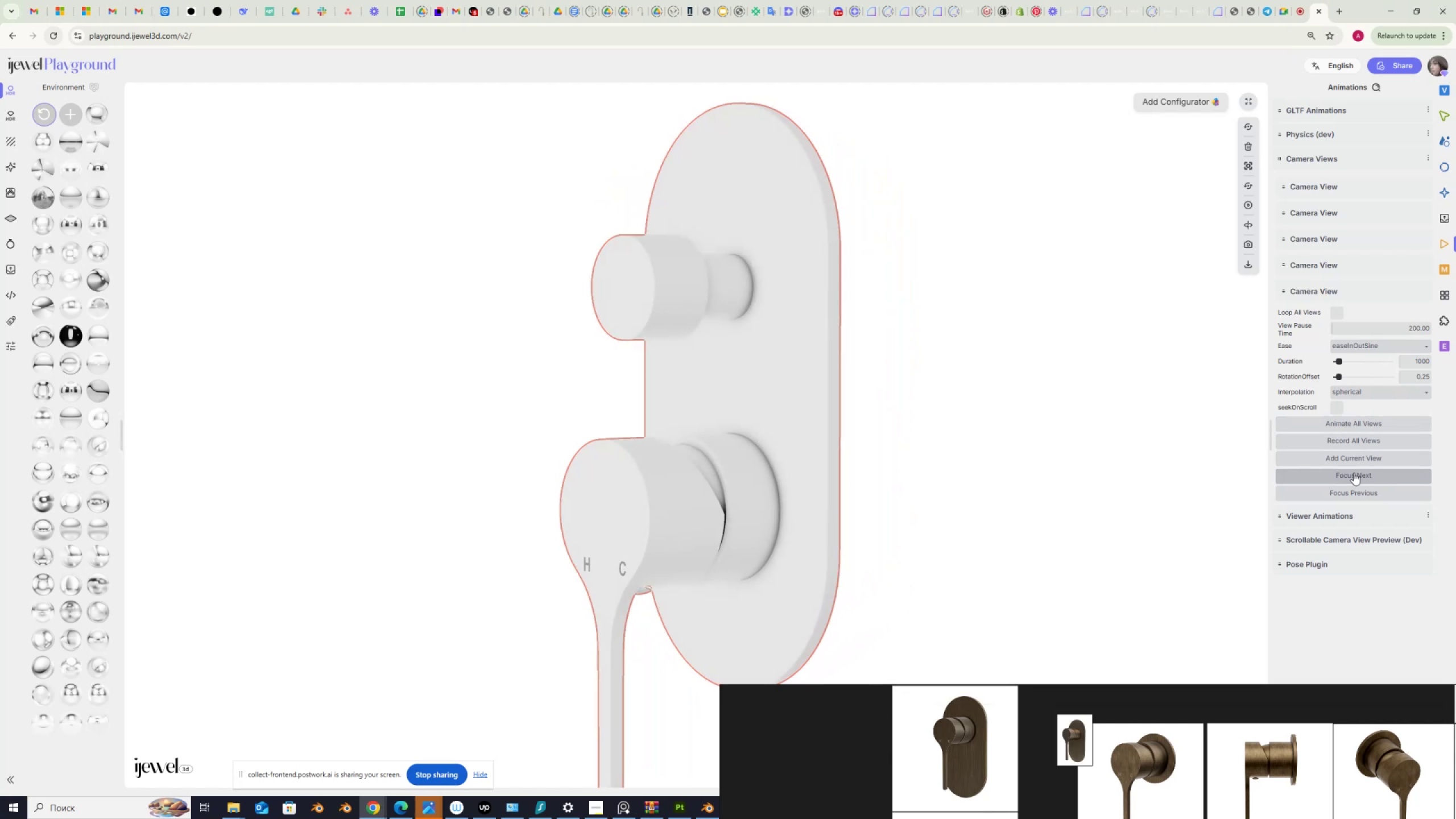 
left_click([1354, 473])
 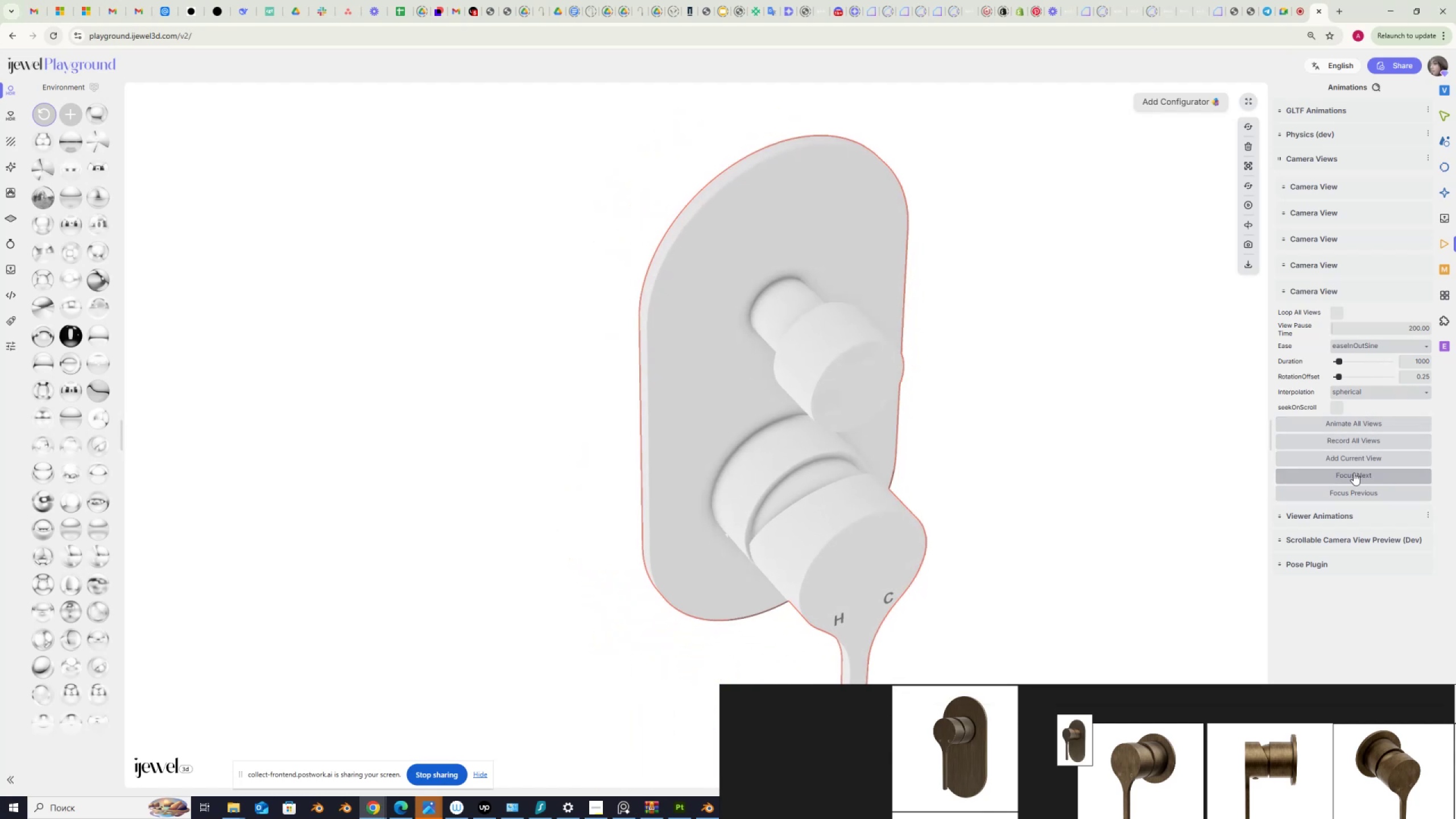 
left_click([1354, 473])
 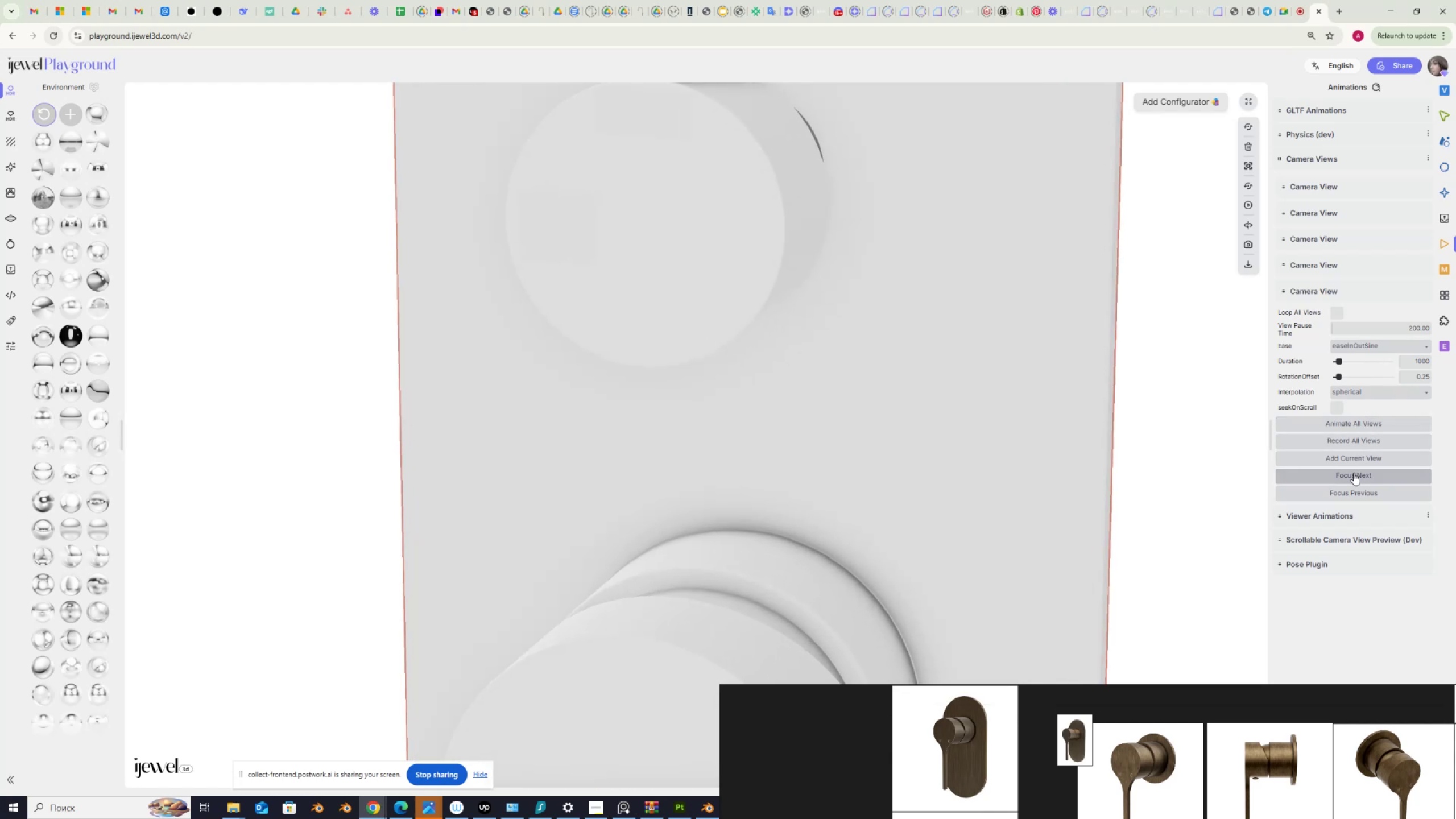 
left_click([1354, 473])
 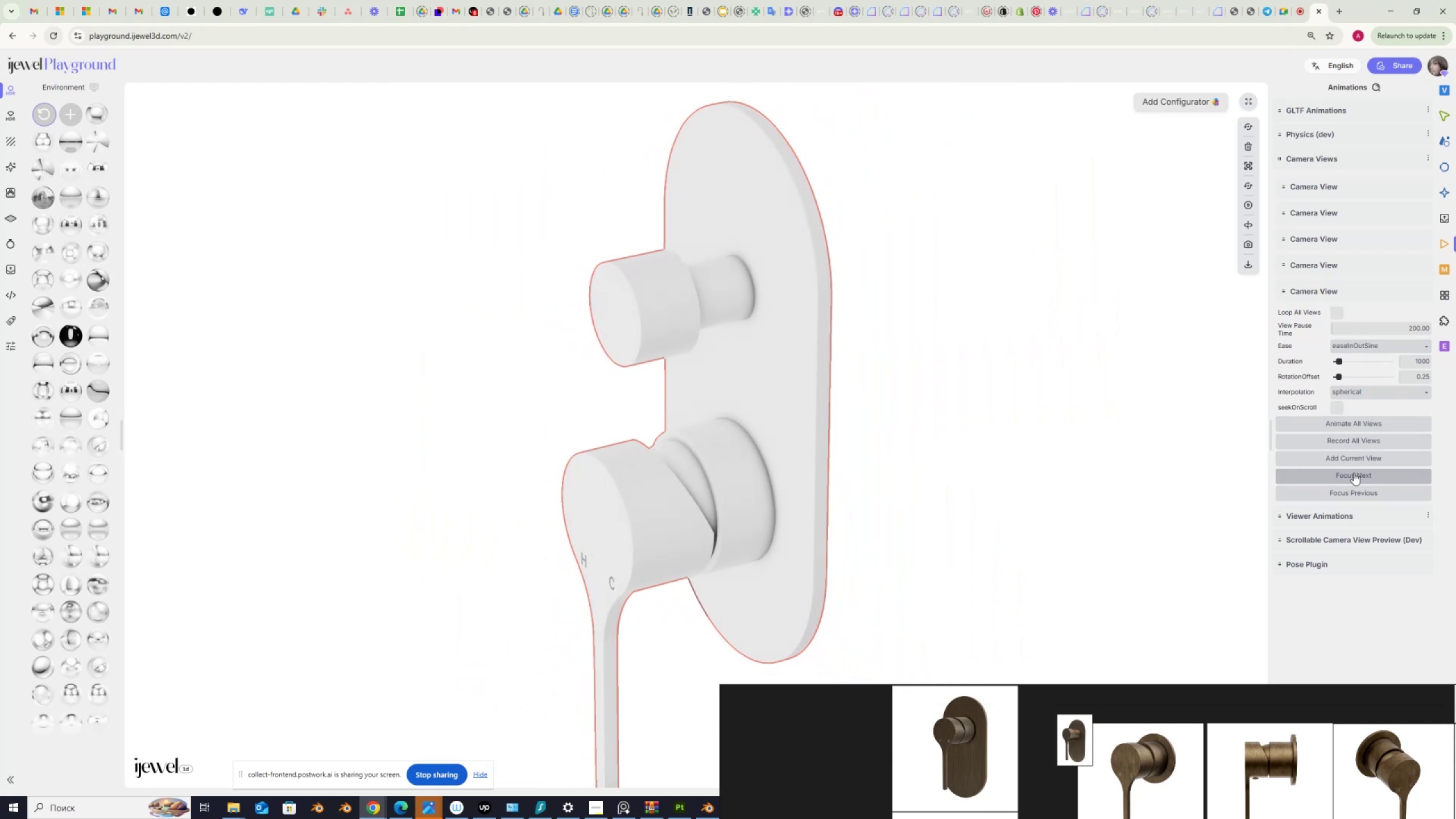 
left_click([1354, 473])
 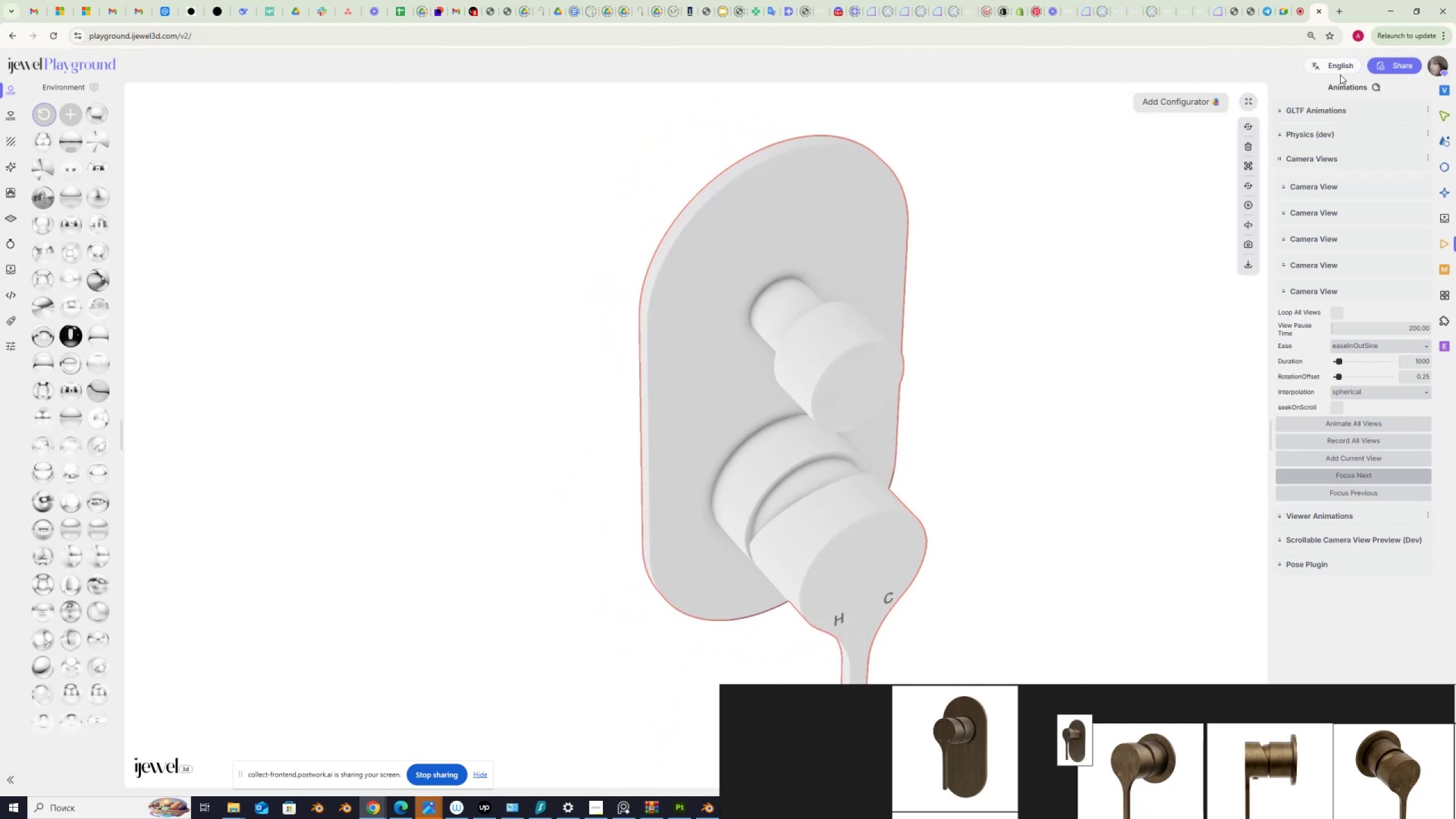 
wait(9.06)
 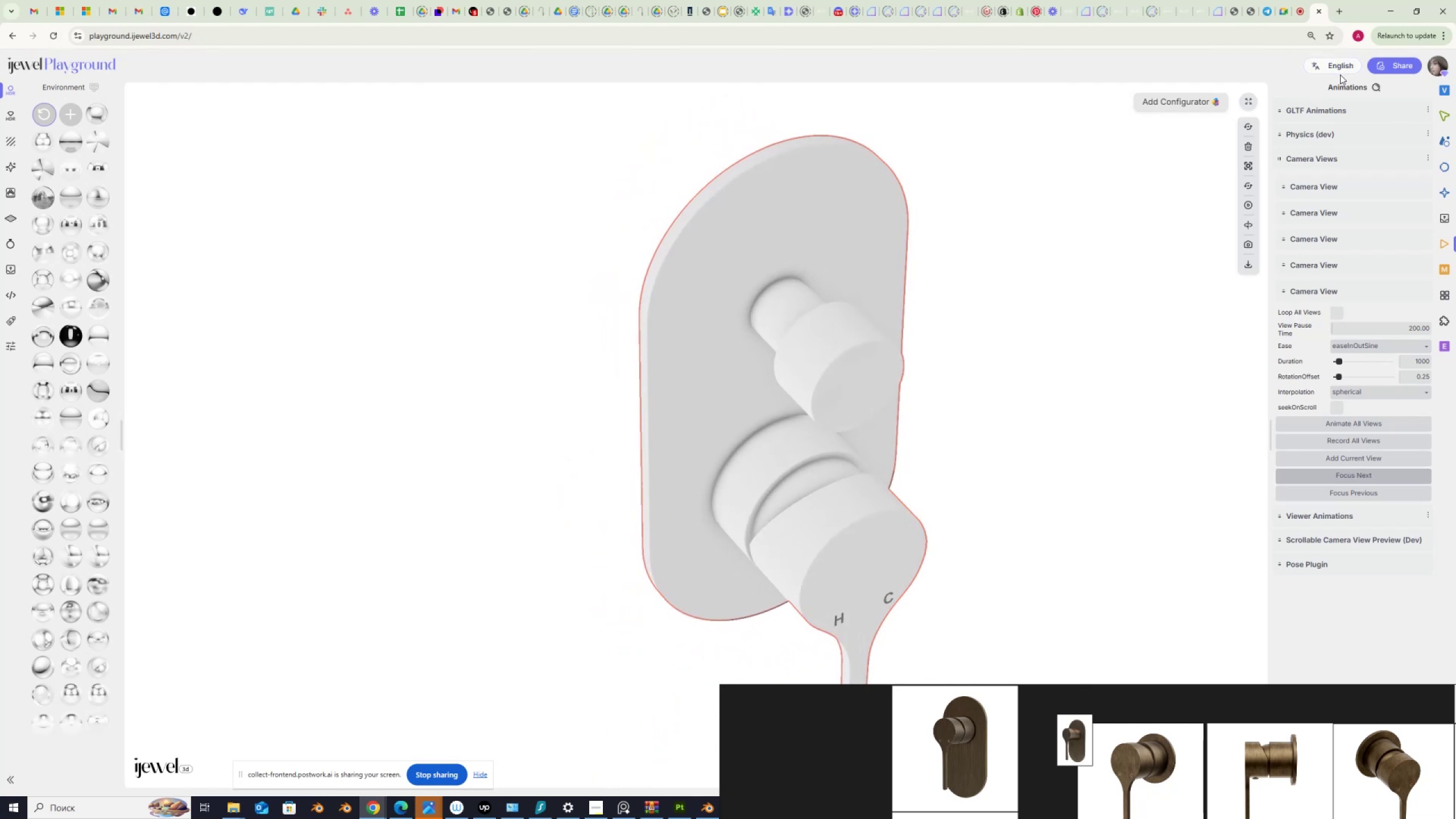 
mouse_move([1209, 24])
 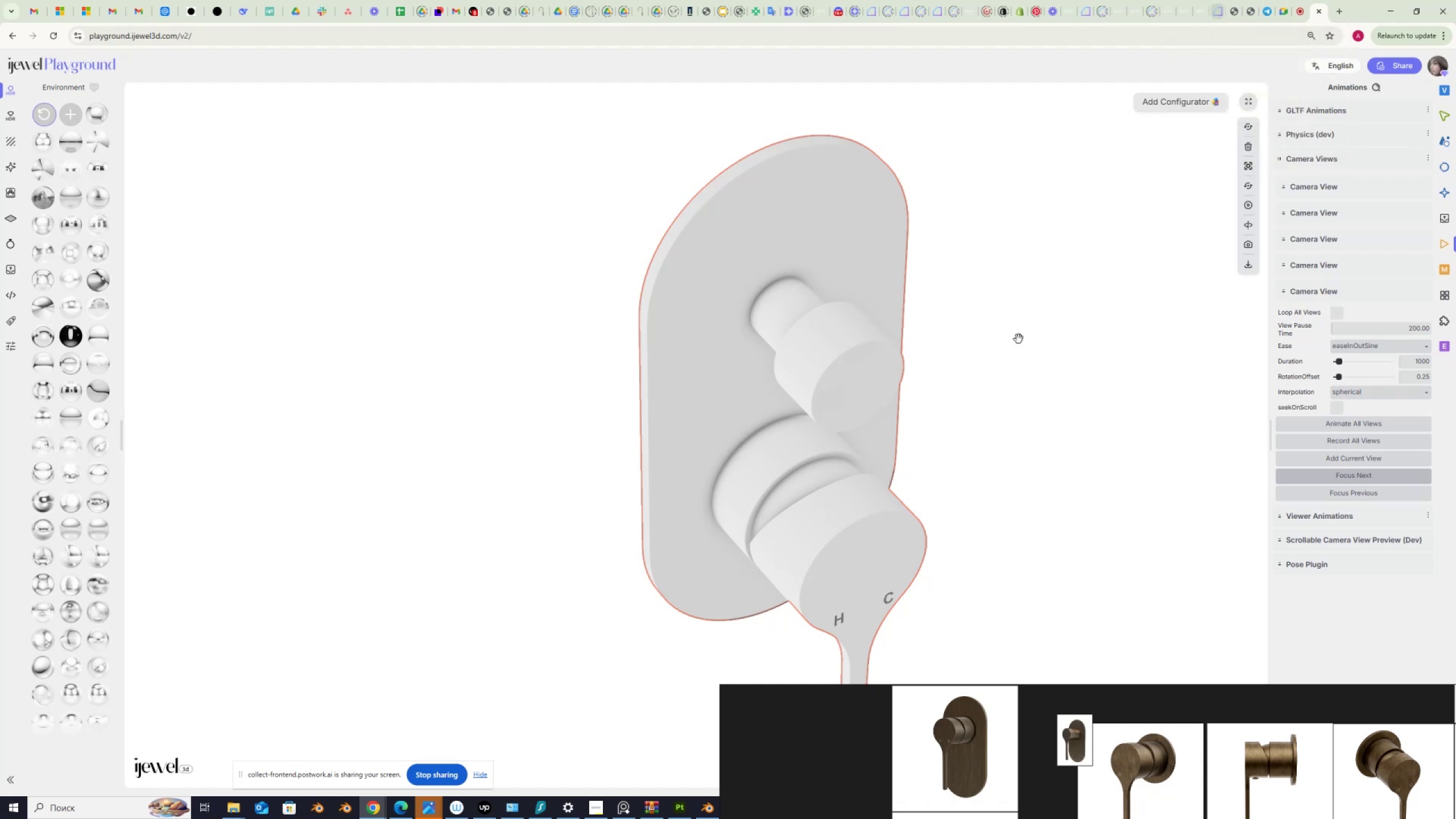 
scroll: coordinate [1005, 367], scroll_direction: up, amount: 3.0
 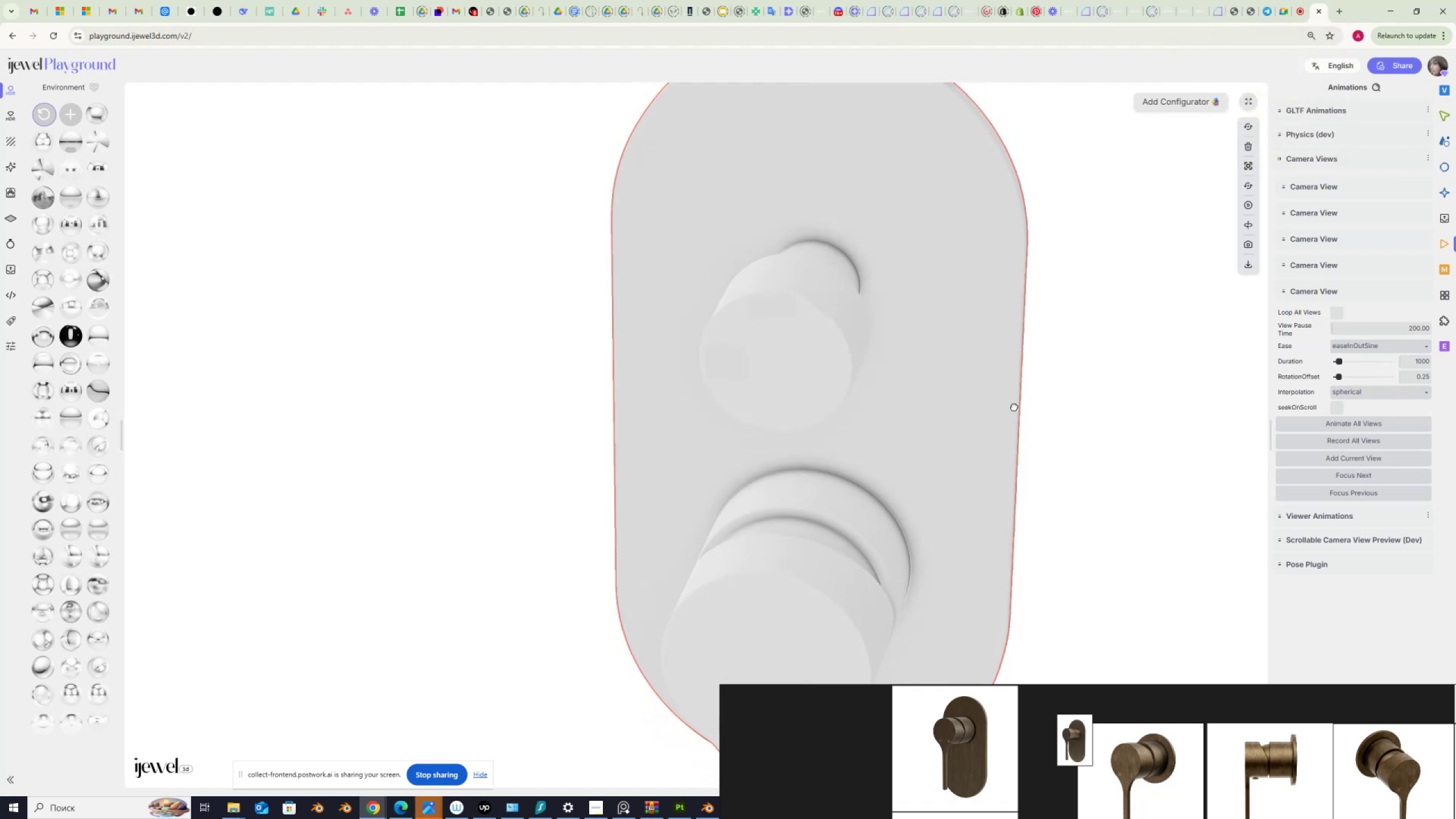 
wait(9.01)
 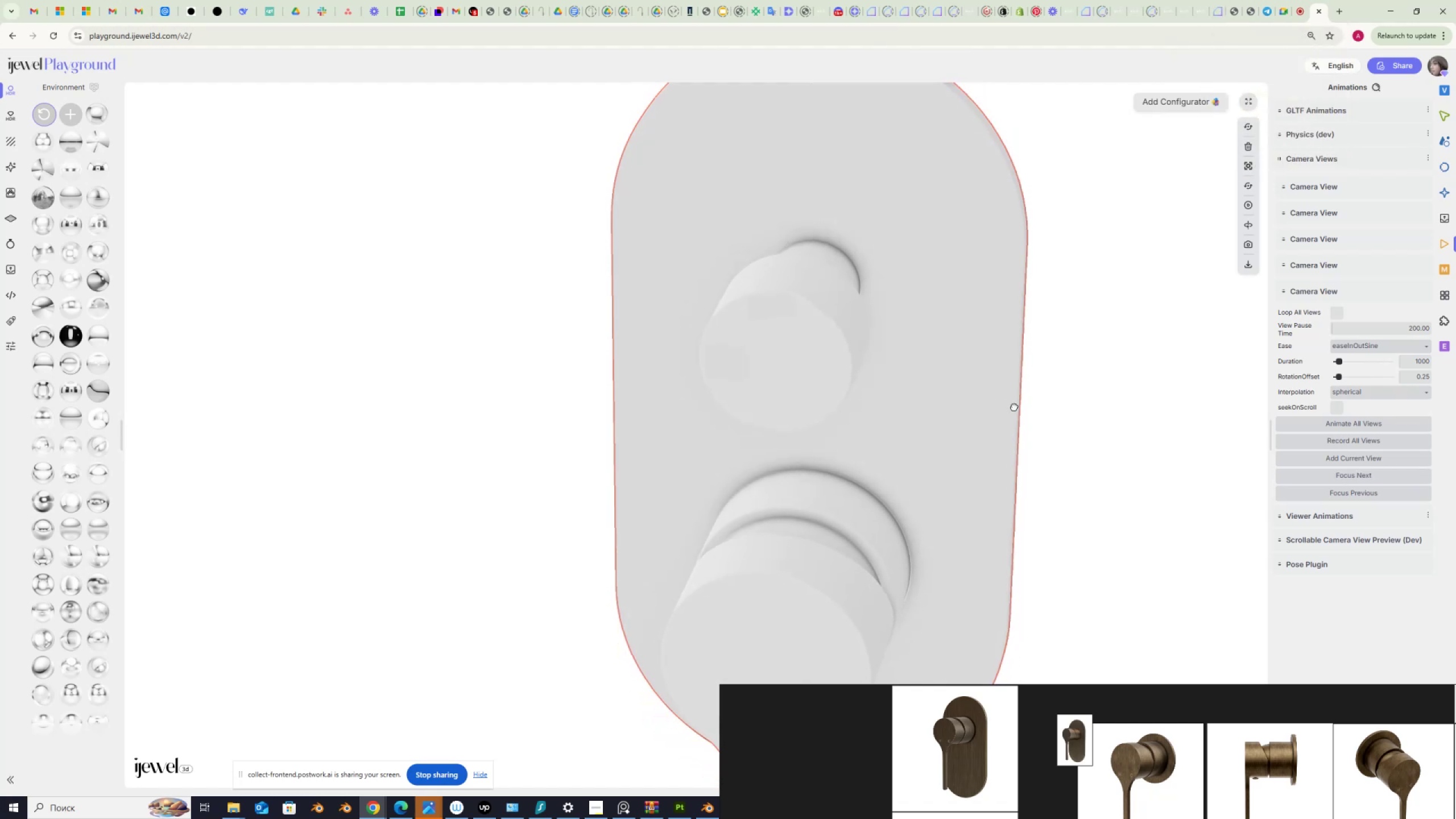 
left_click([847, 354])
 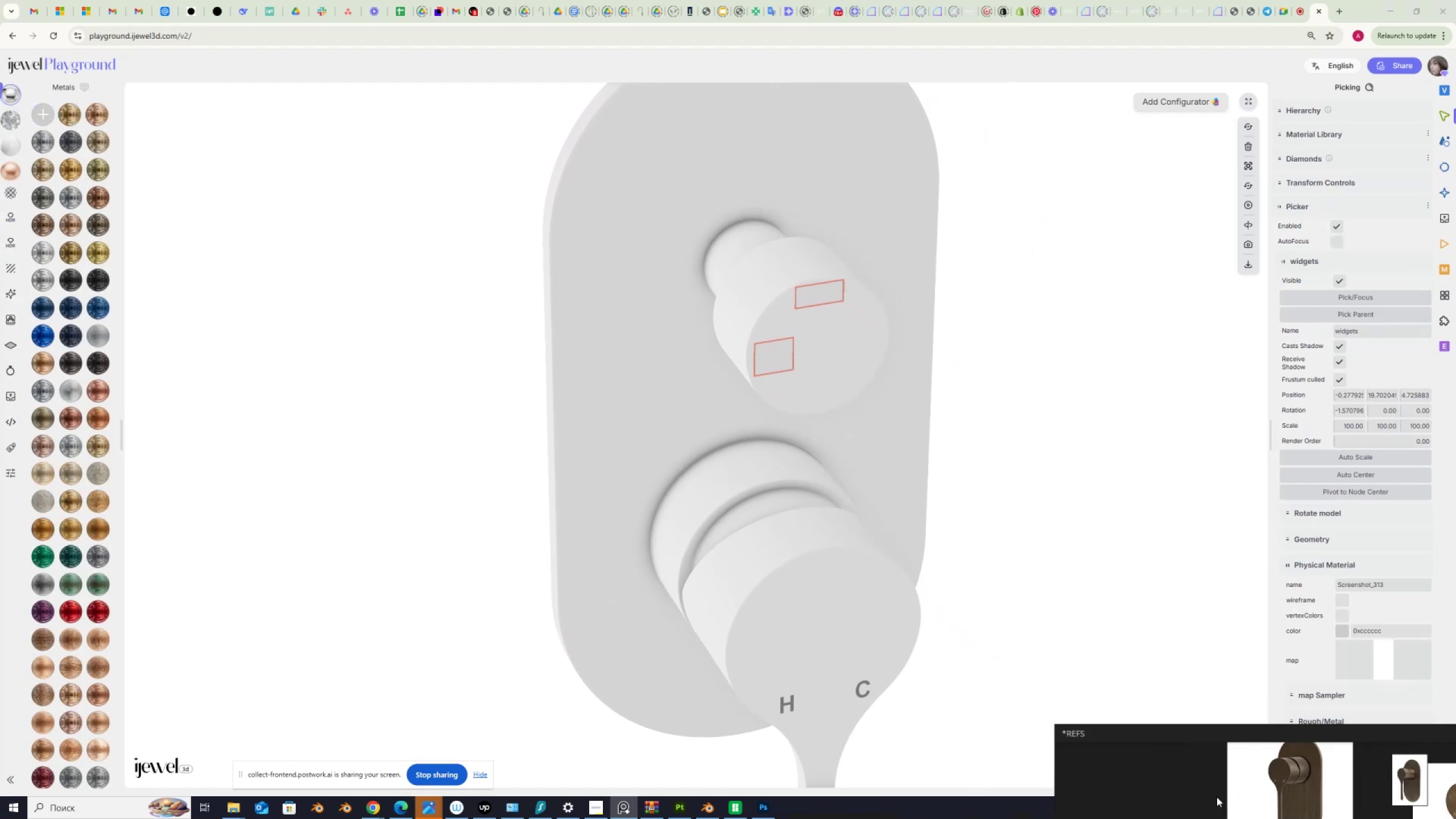 
left_click([1380, 647])
 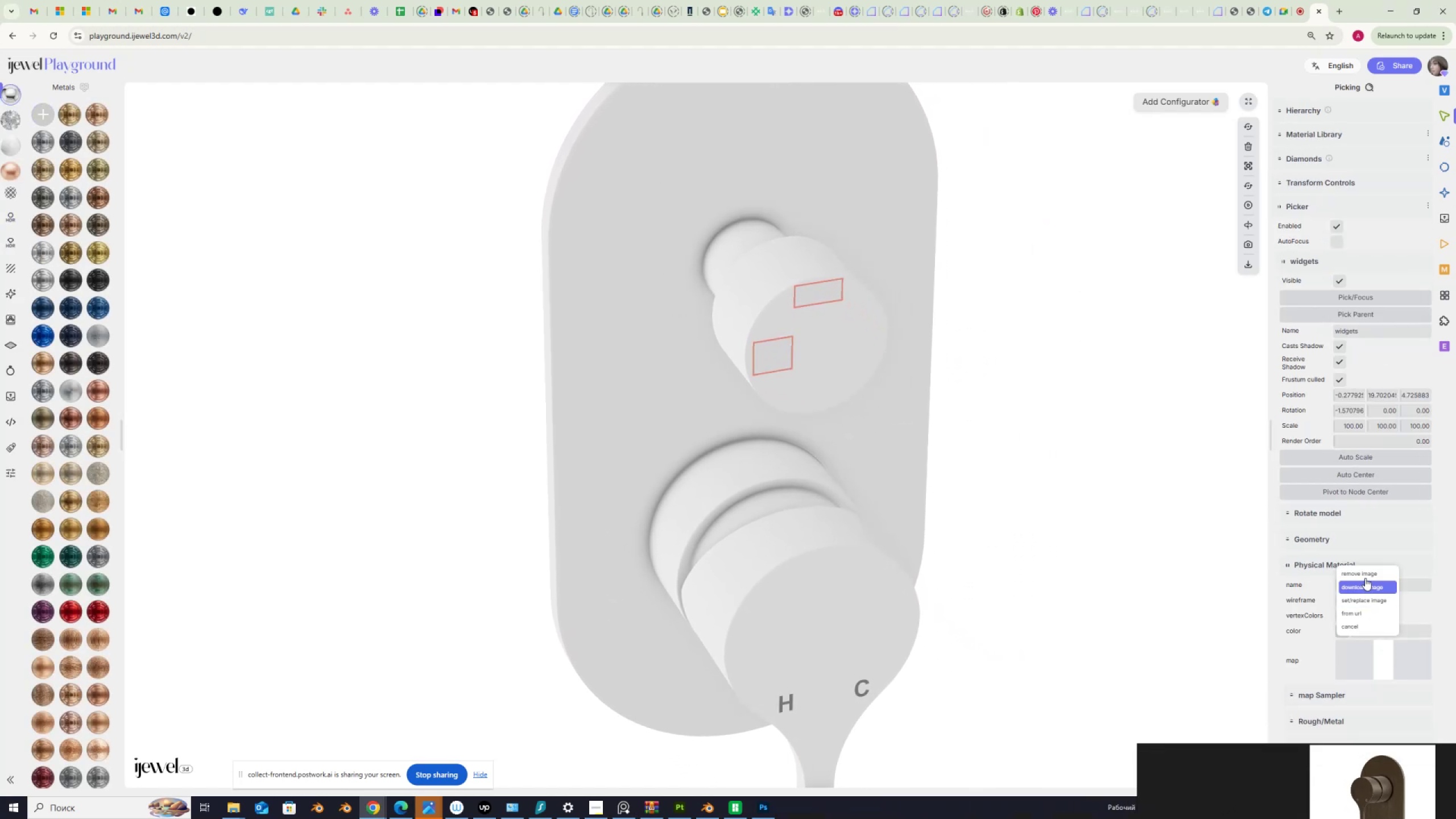 
left_click([1366, 570])
 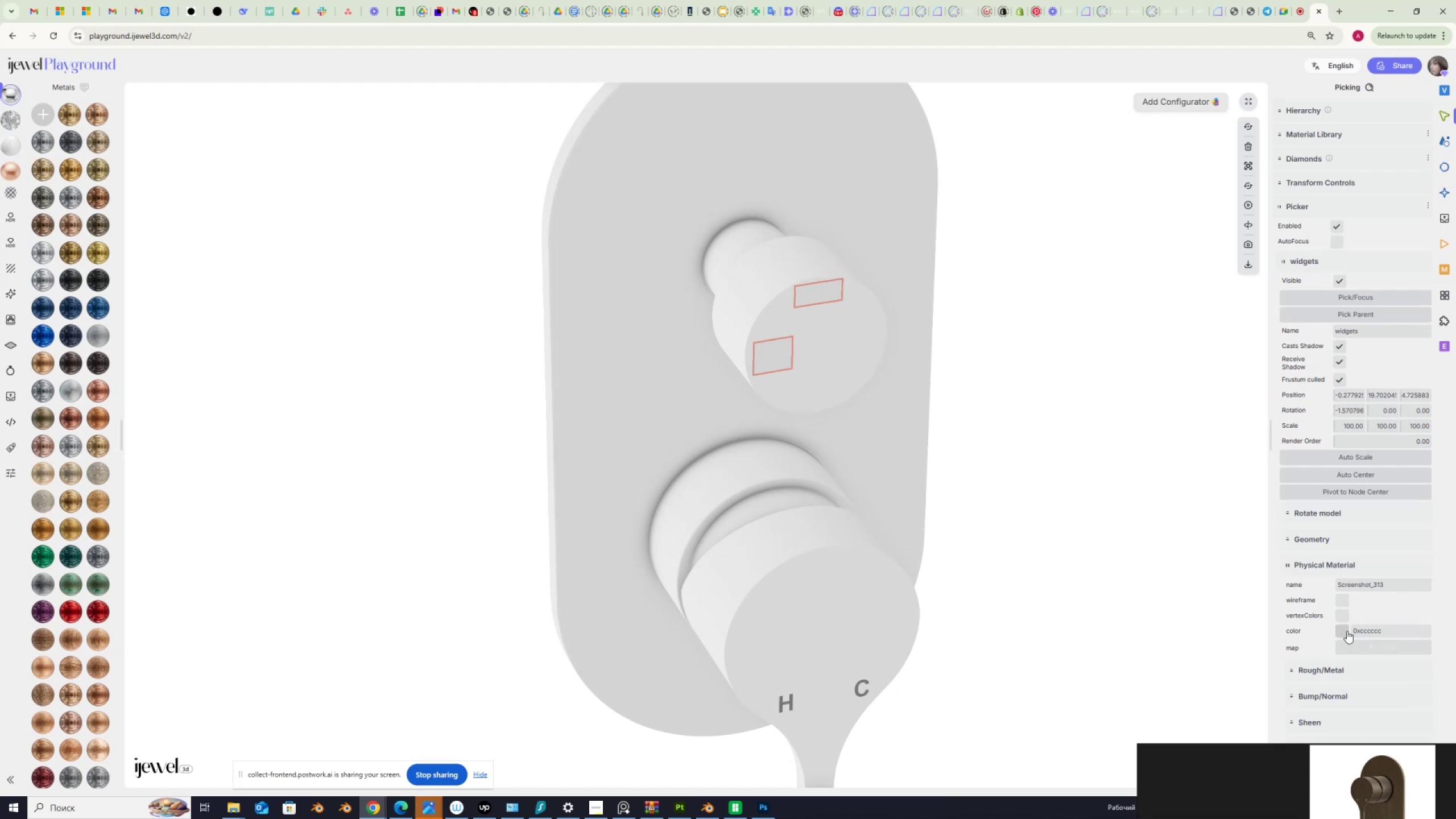 
left_click_drag(start_coordinate=[1342, 653], to_coordinate=[1322, 636])
 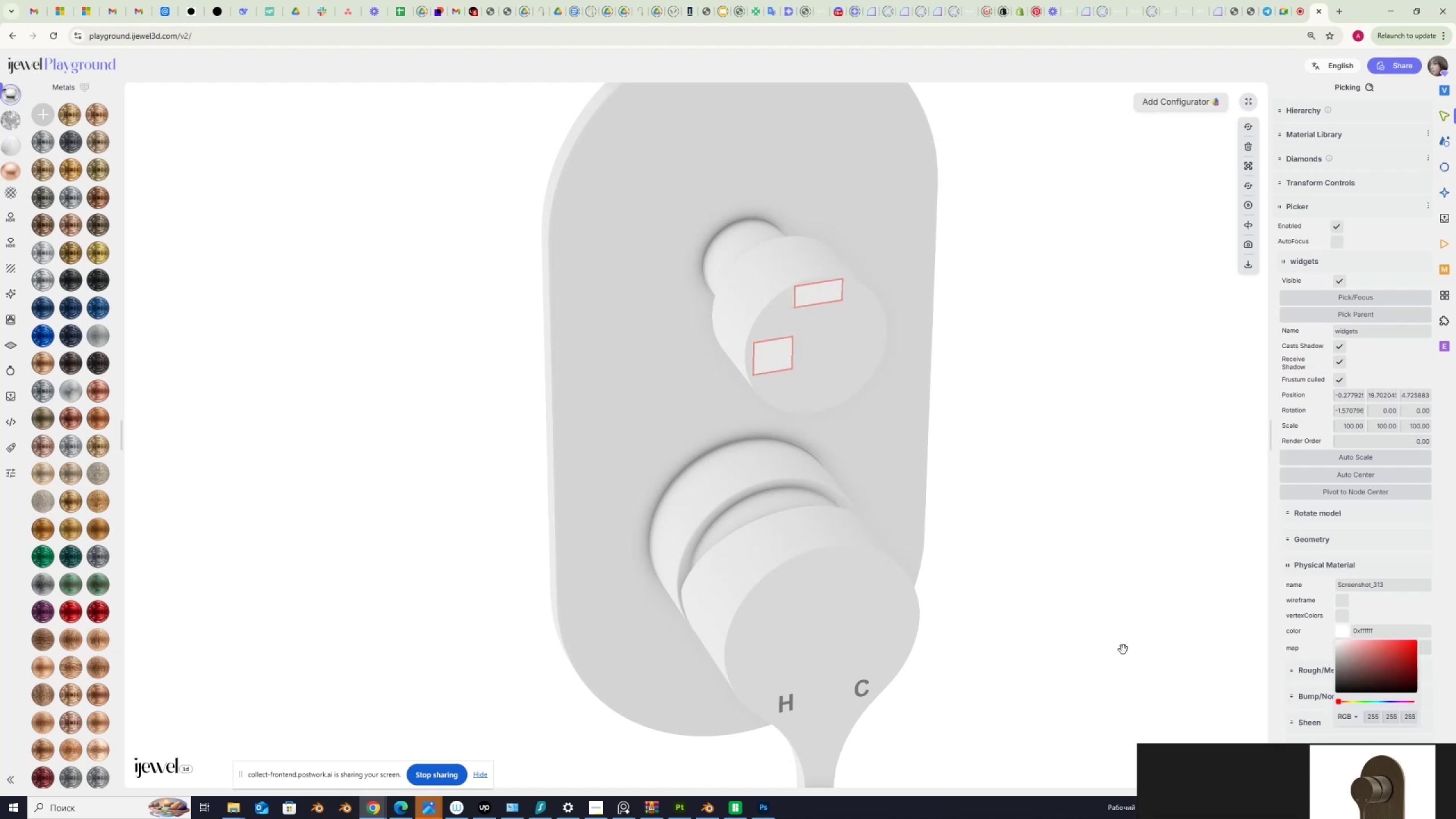 
left_click([1126, 648])
 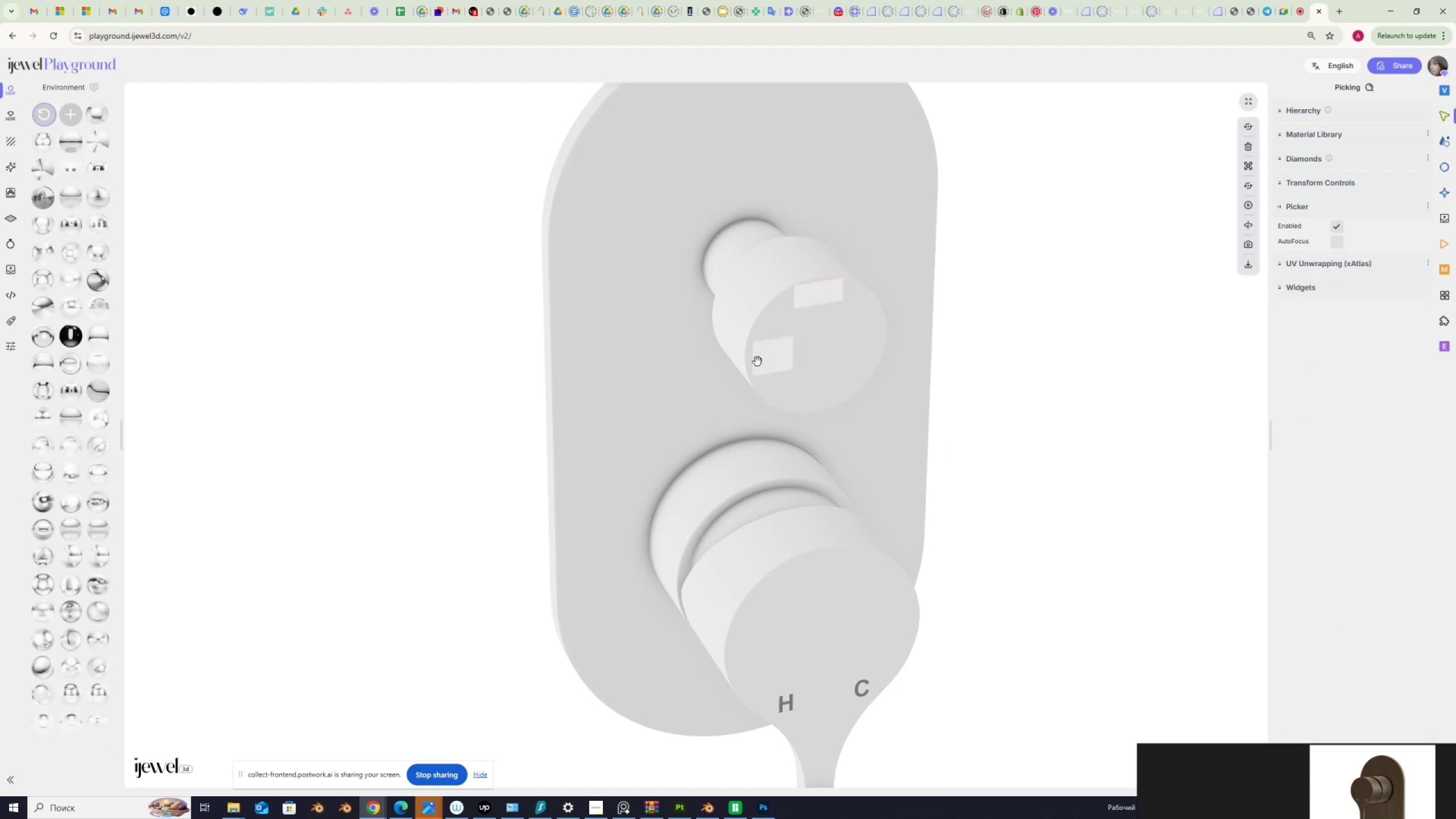 
left_click([779, 356])
 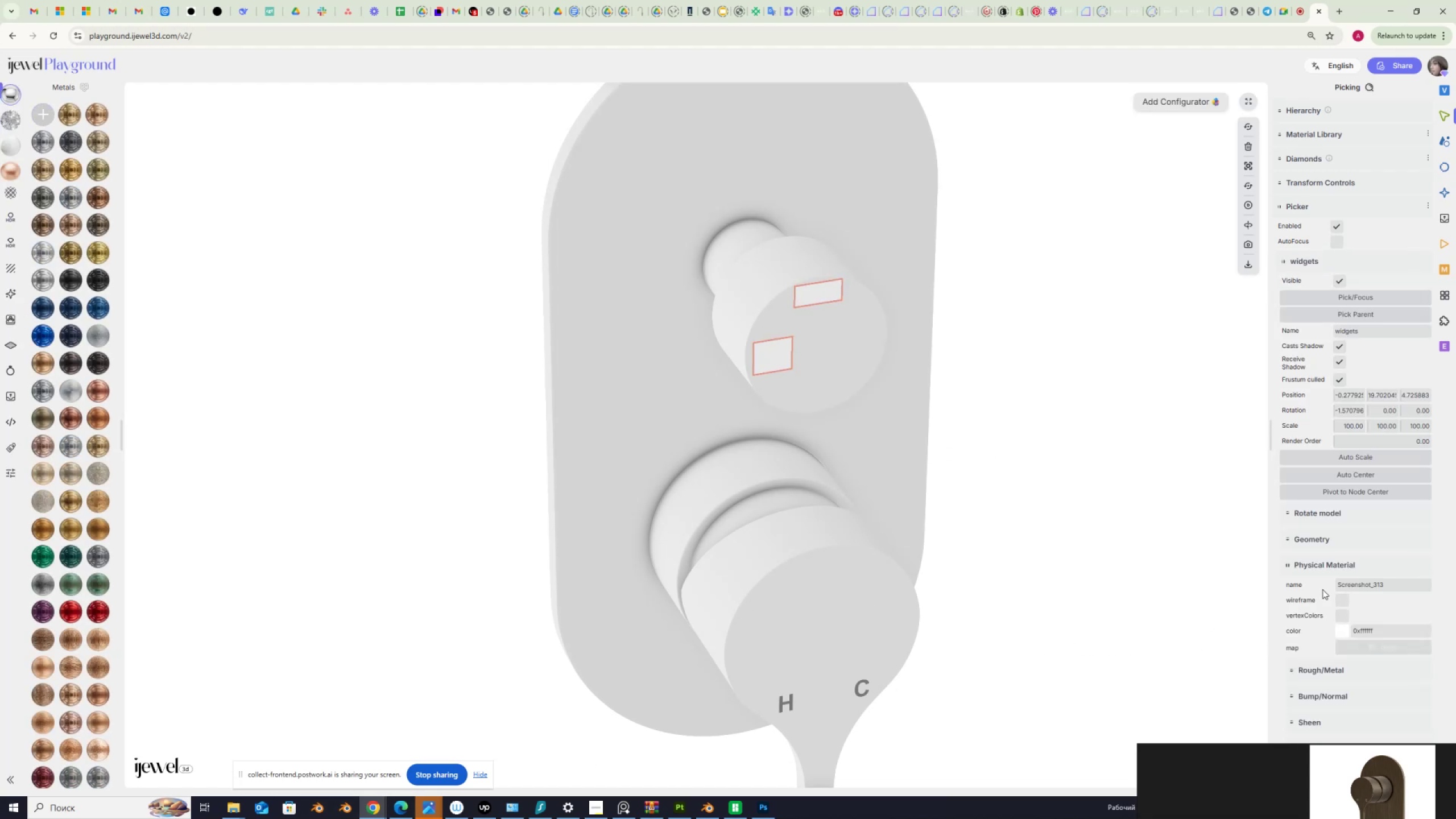 
scroll: coordinate [1318, 629], scroll_direction: down, amount: 7.0
 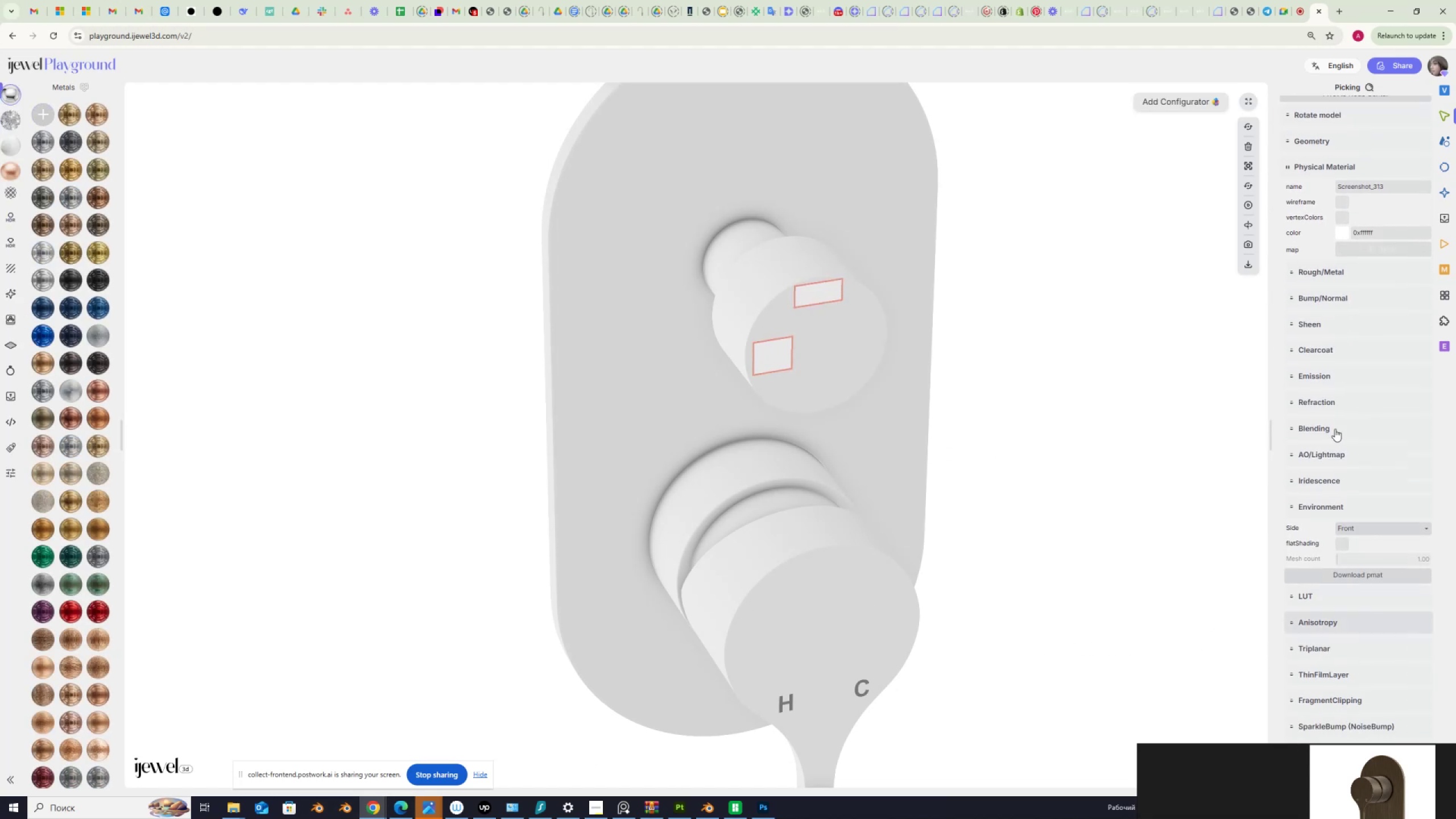 
left_click([1331, 429])
 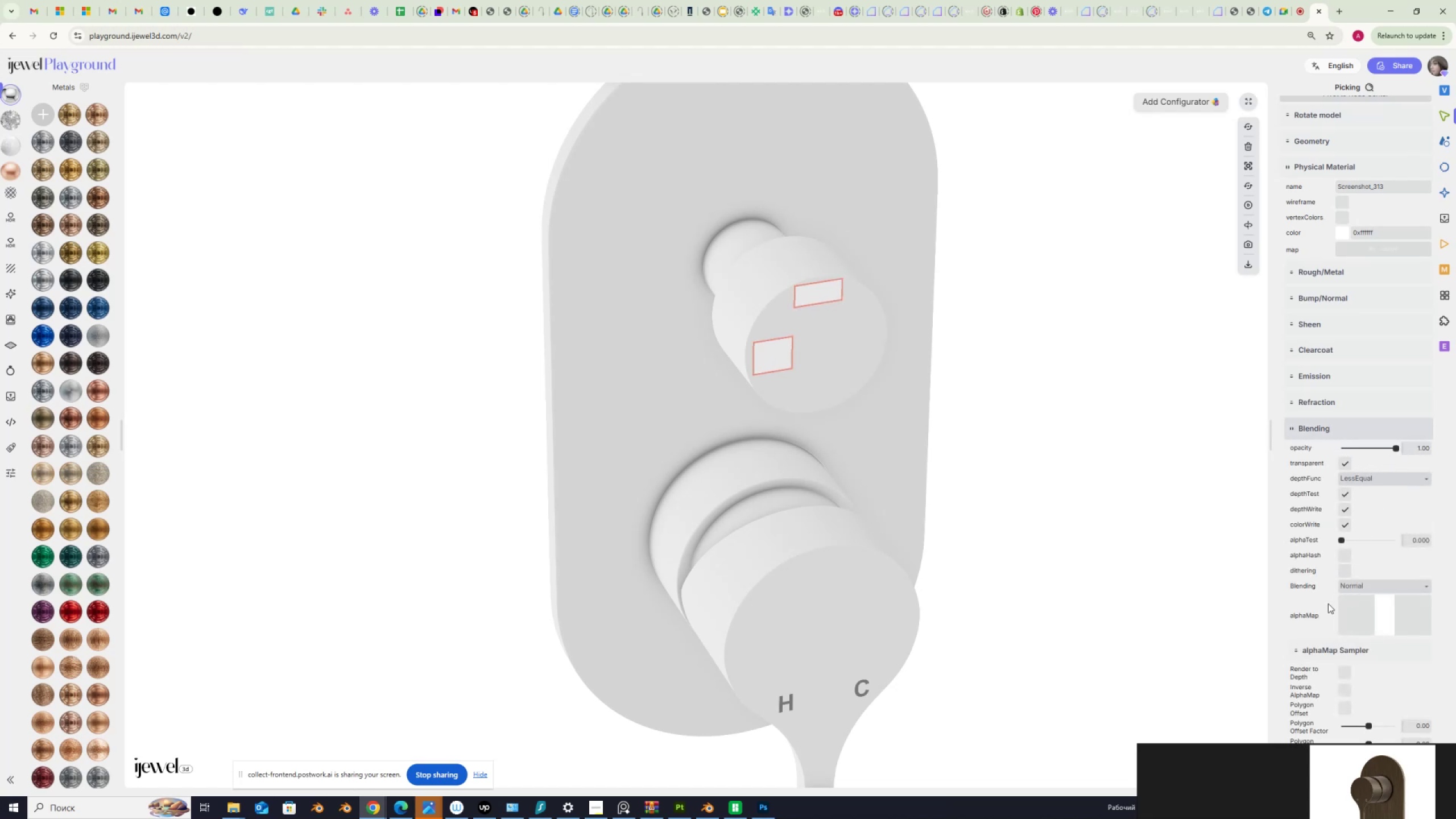 
left_click([1366, 615])
 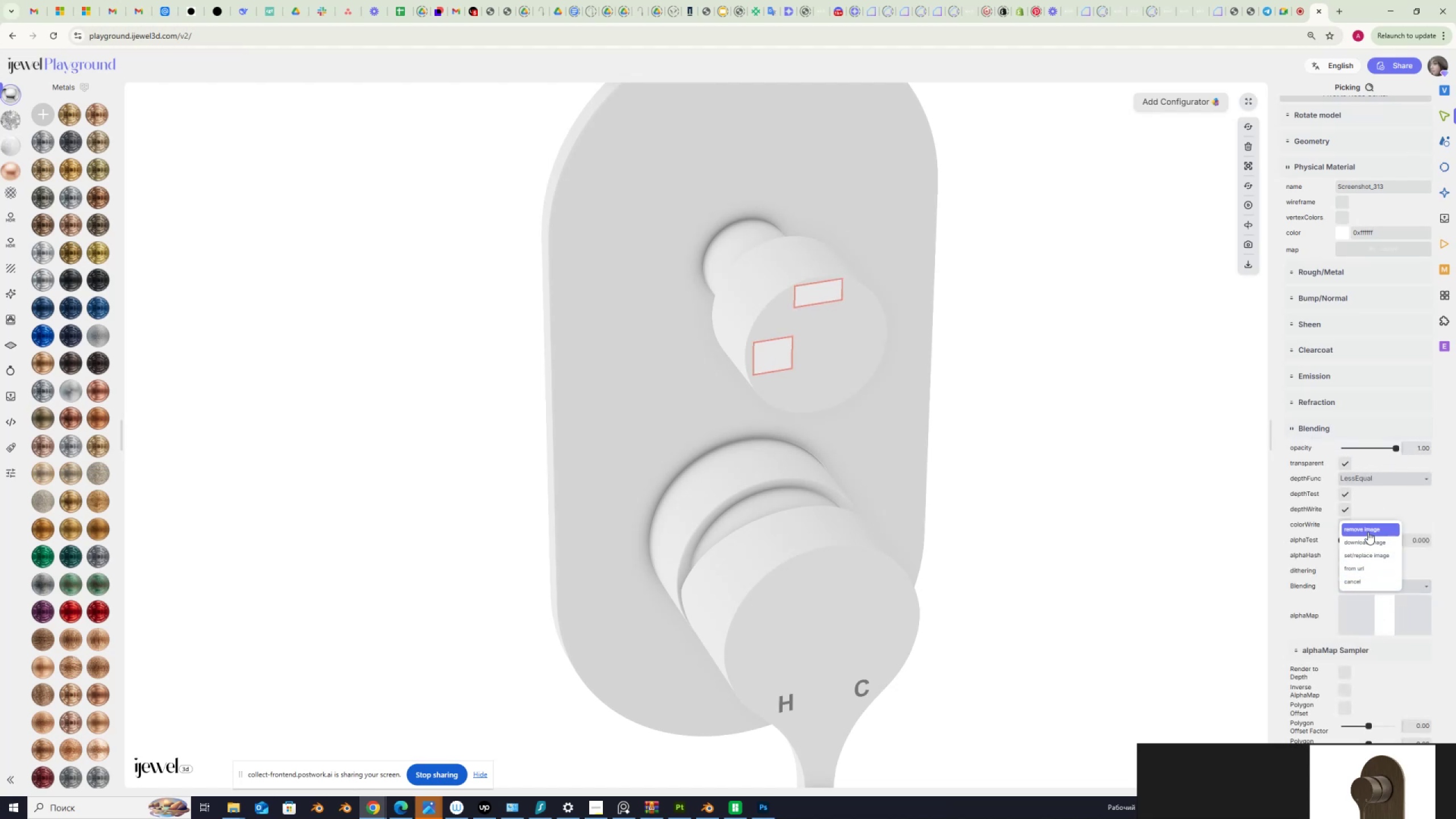 
left_click([1368, 531])
 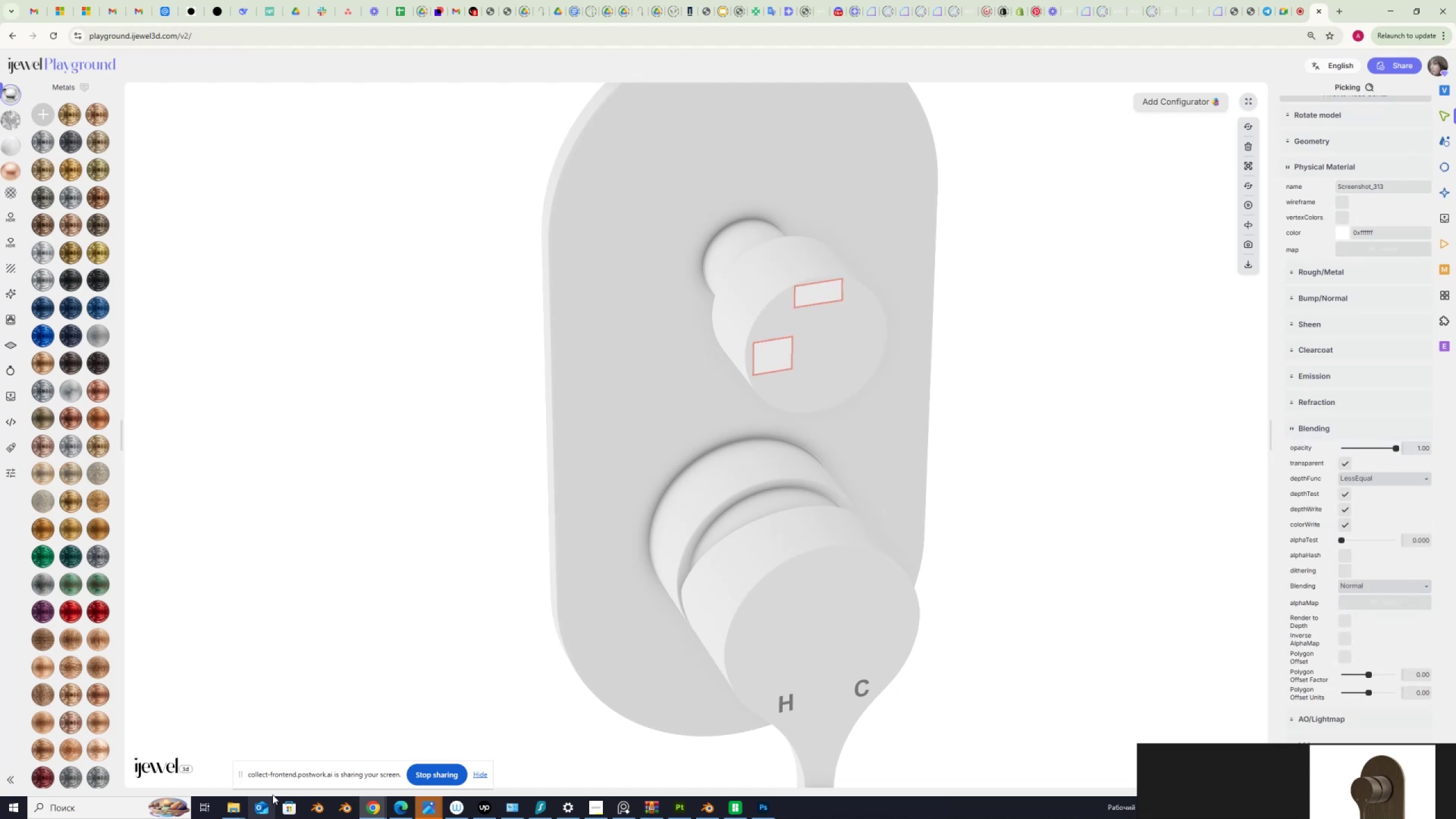 
left_click([232, 810])
 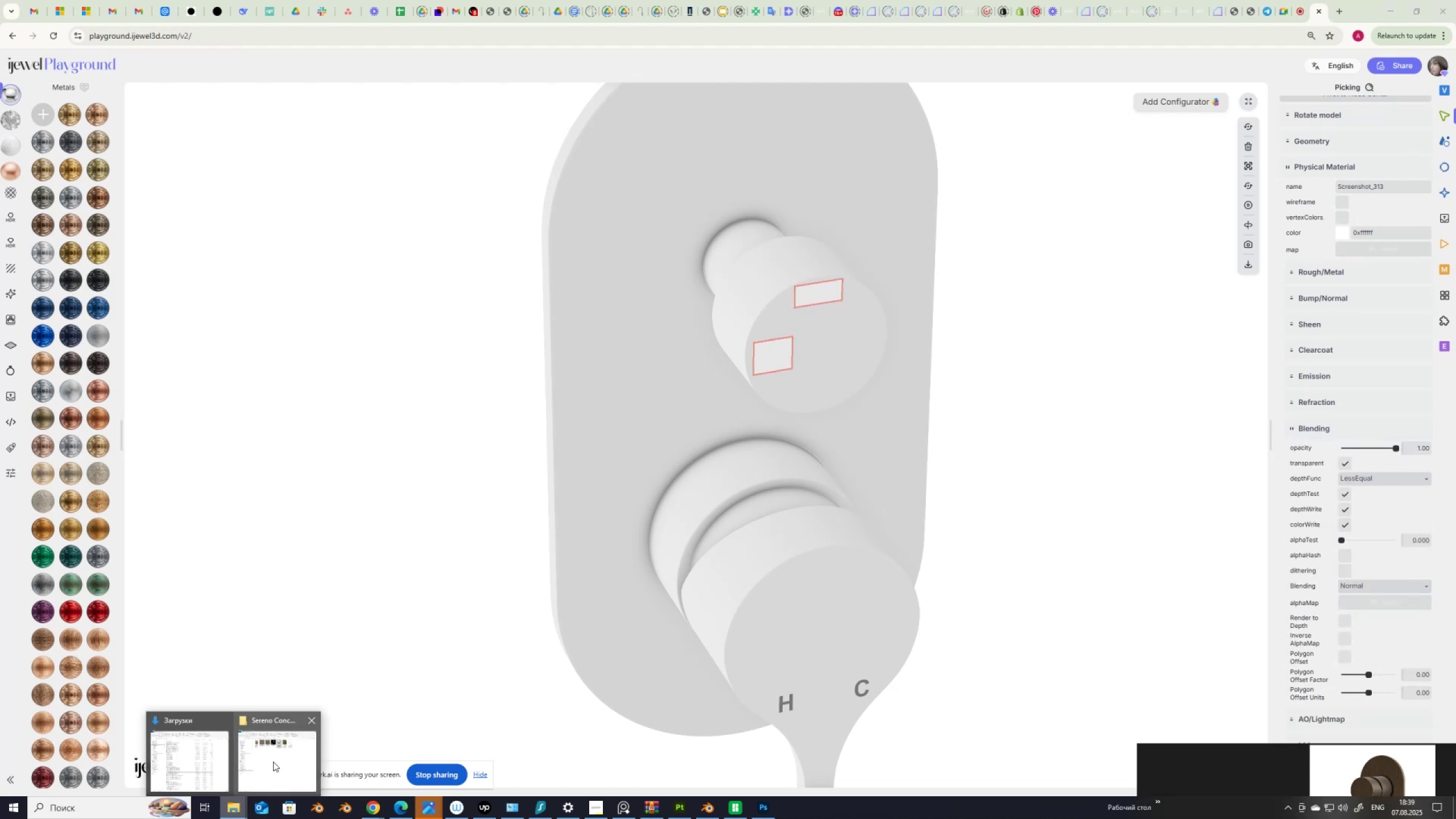 
left_click([274, 762])
 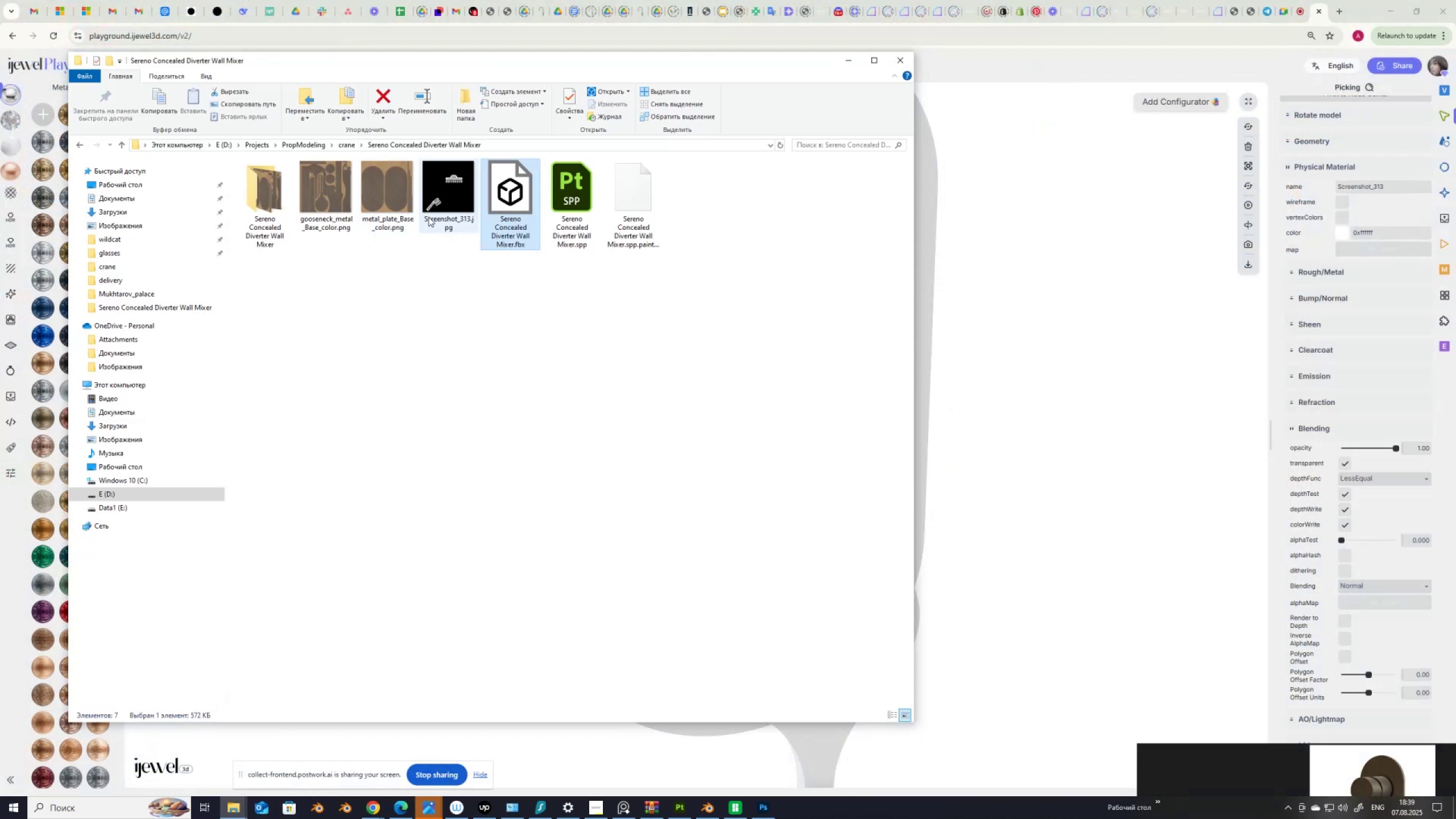 
left_click_drag(start_coordinate=[455, 187], to_coordinate=[1393, 602])
 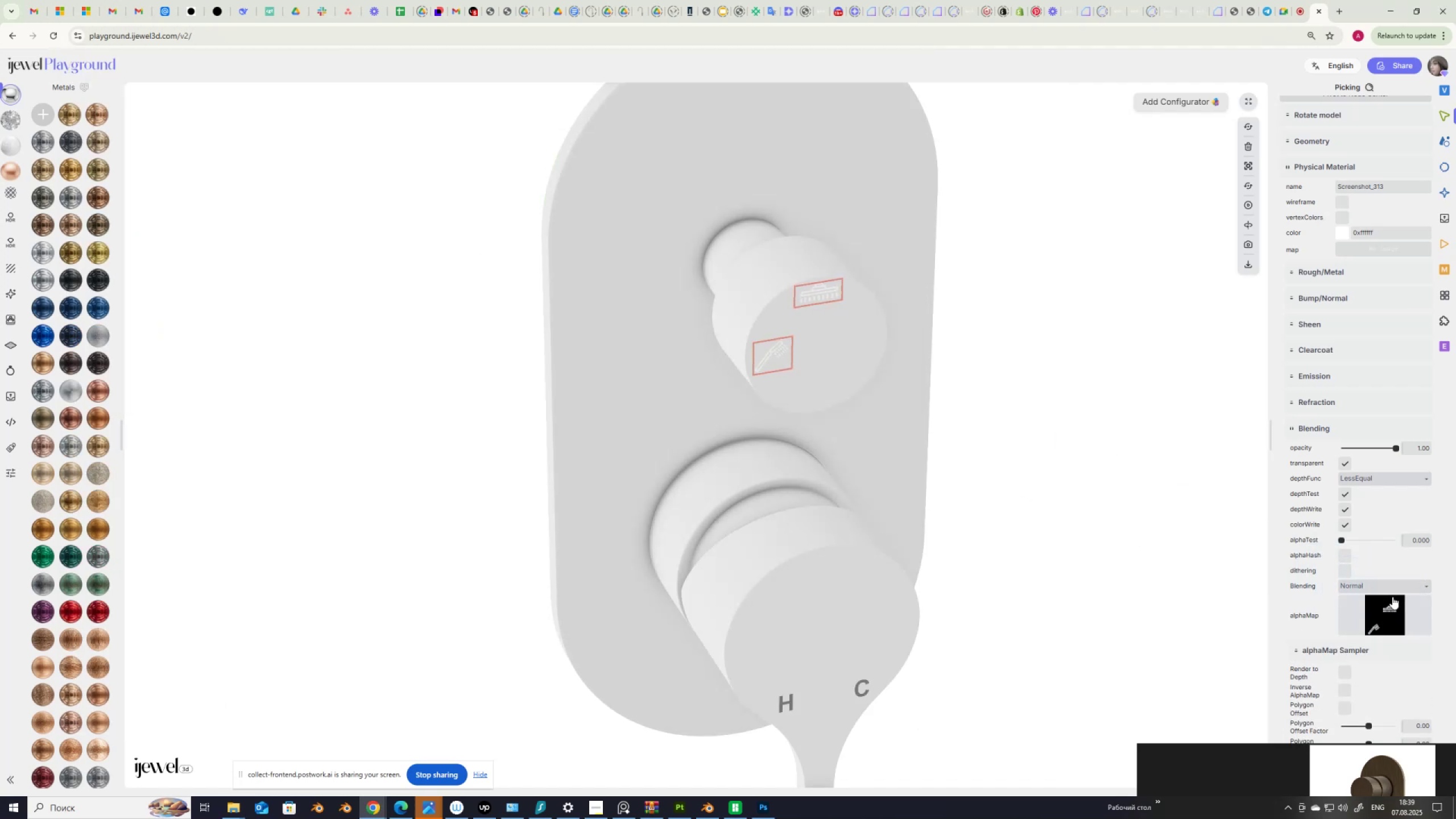 
scroll: coordinate [1349, 417], scroll_direction: up, amount: 3.0
 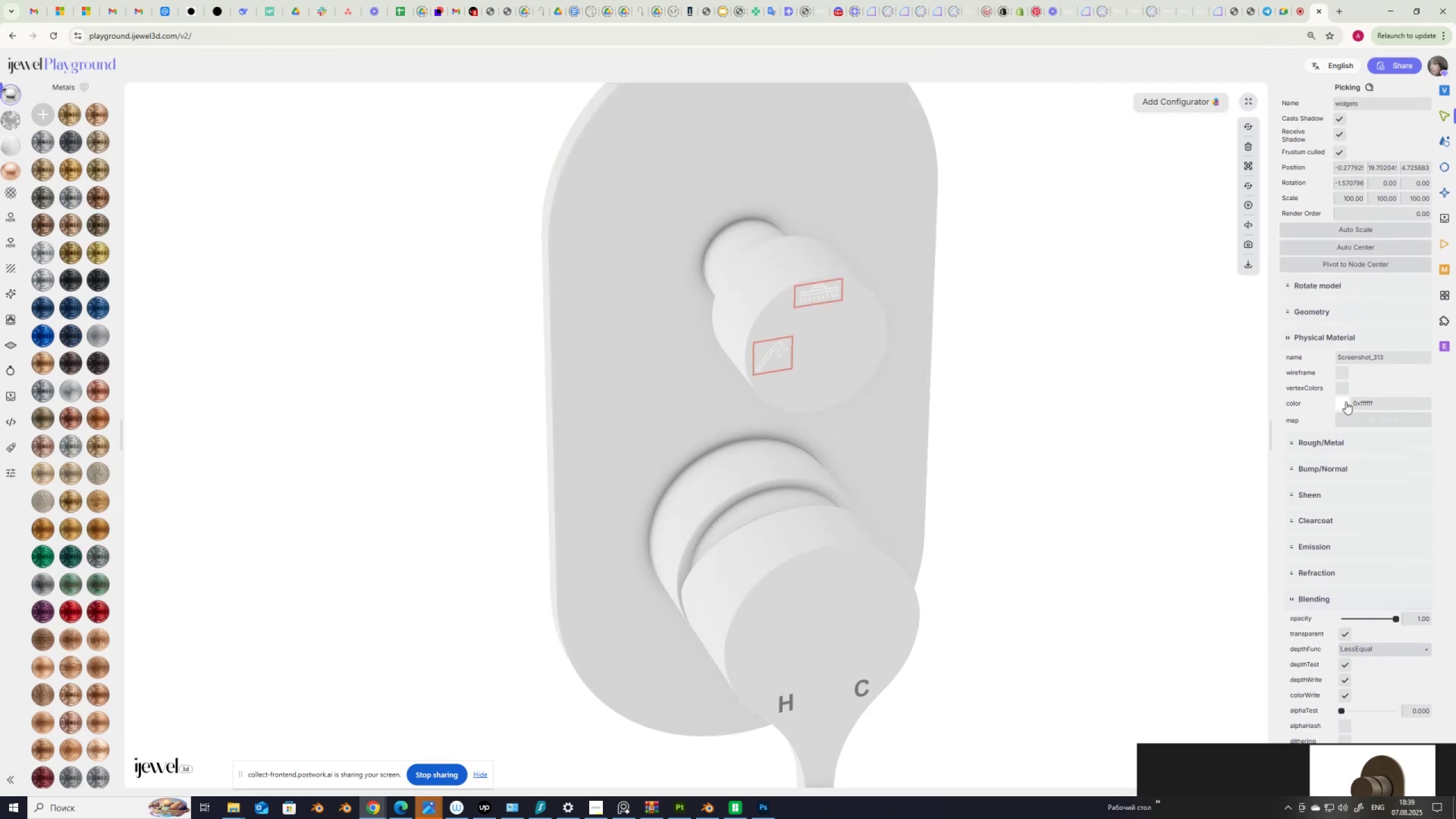 
left_click([1344, 403])
 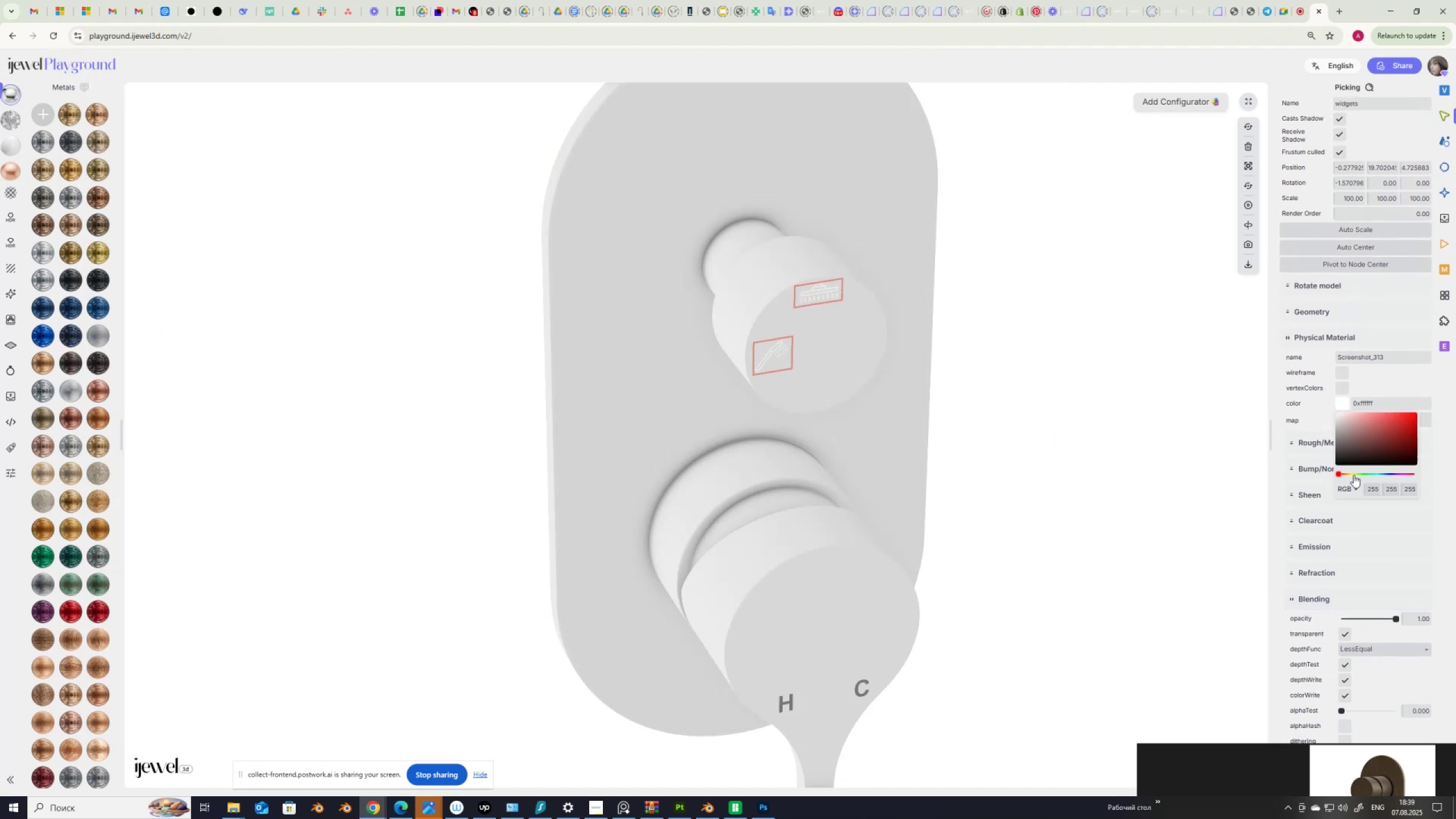 
left_click([1351, 474])
 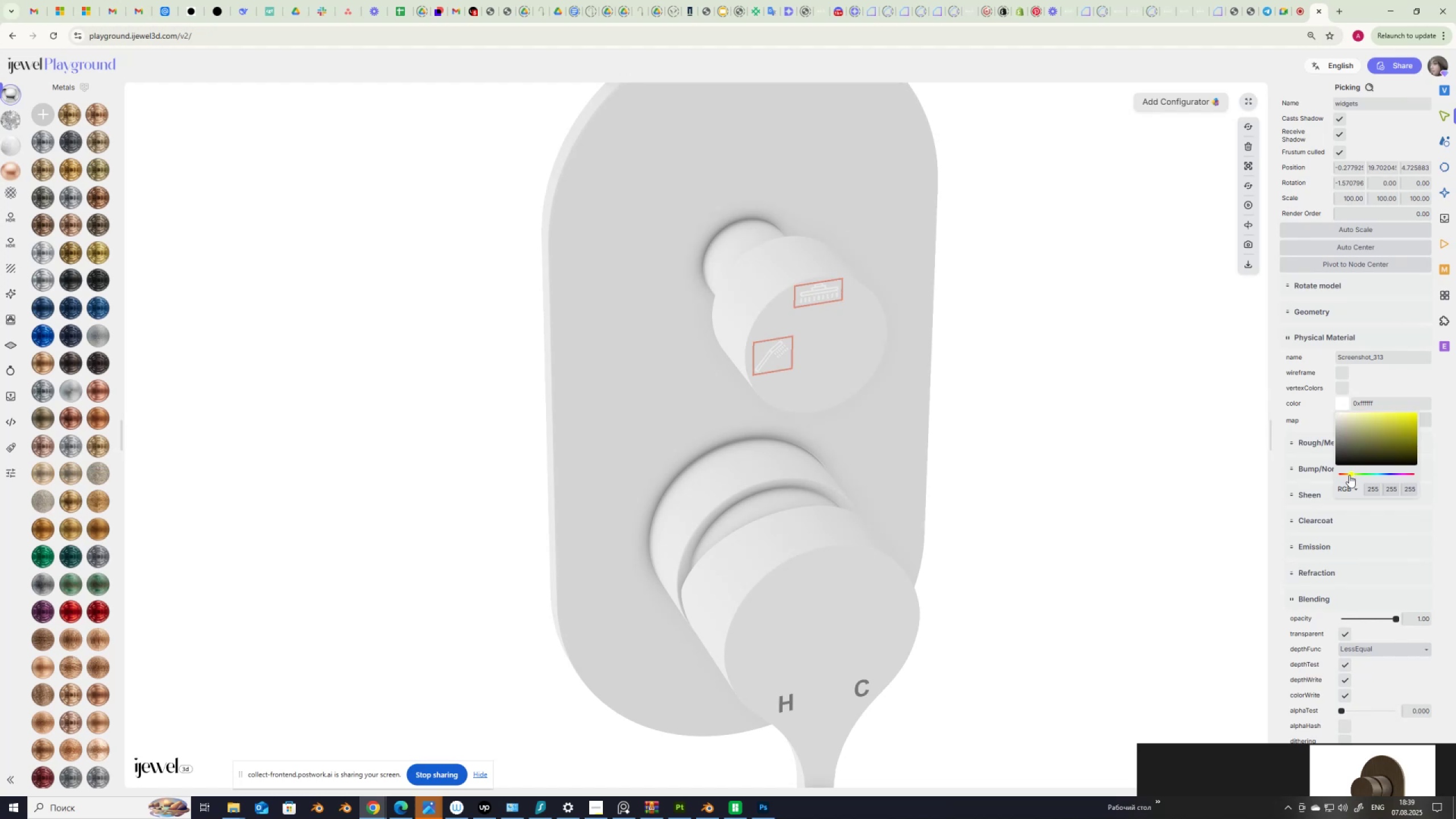 
left_click([1347, 475])
 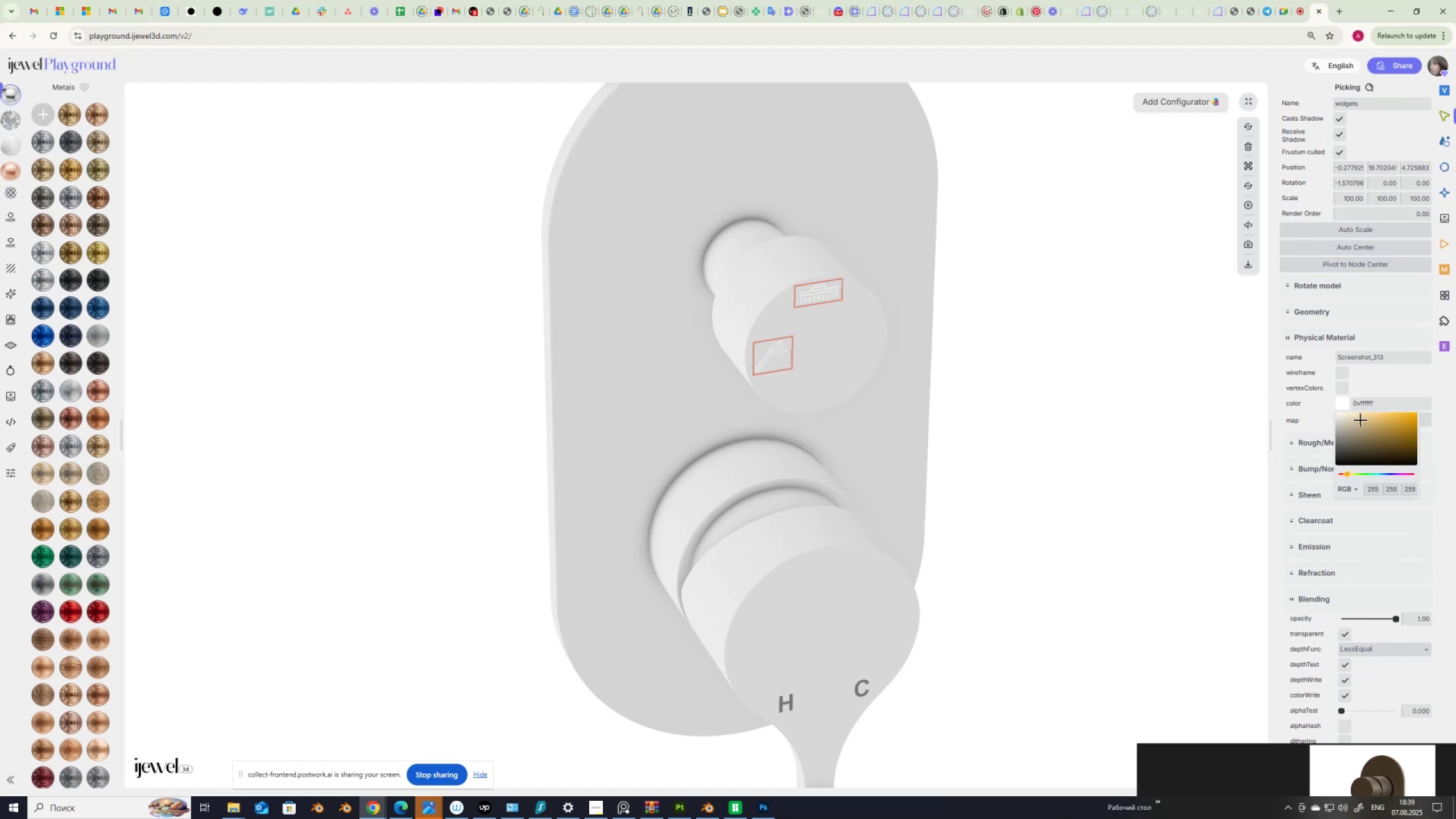 
left_click([1360, 420])
 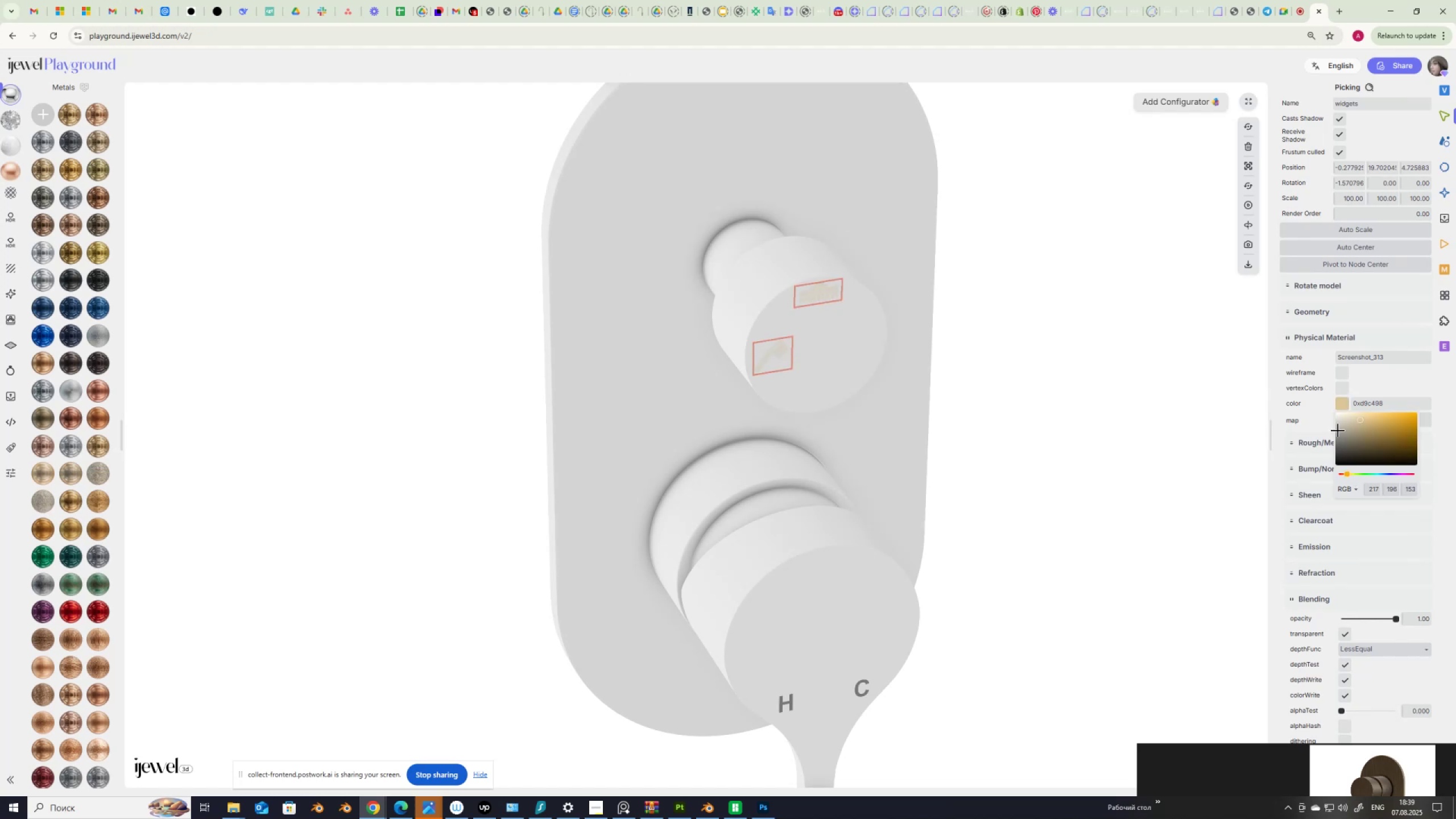 
left_click([1155, 435])
 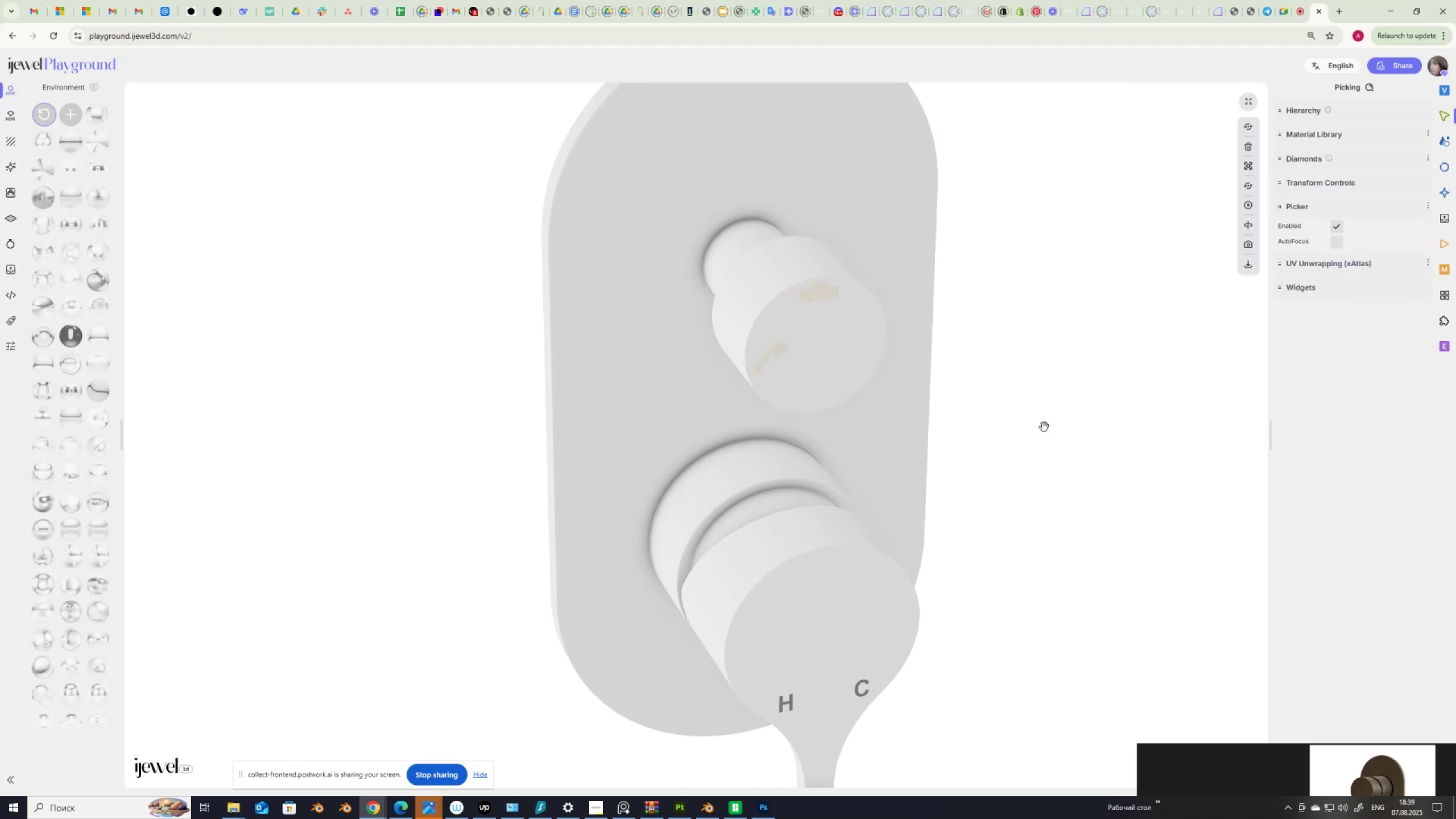 
scroll: coordinate [799, 349], scroll_direction: up, amount: 6.0
 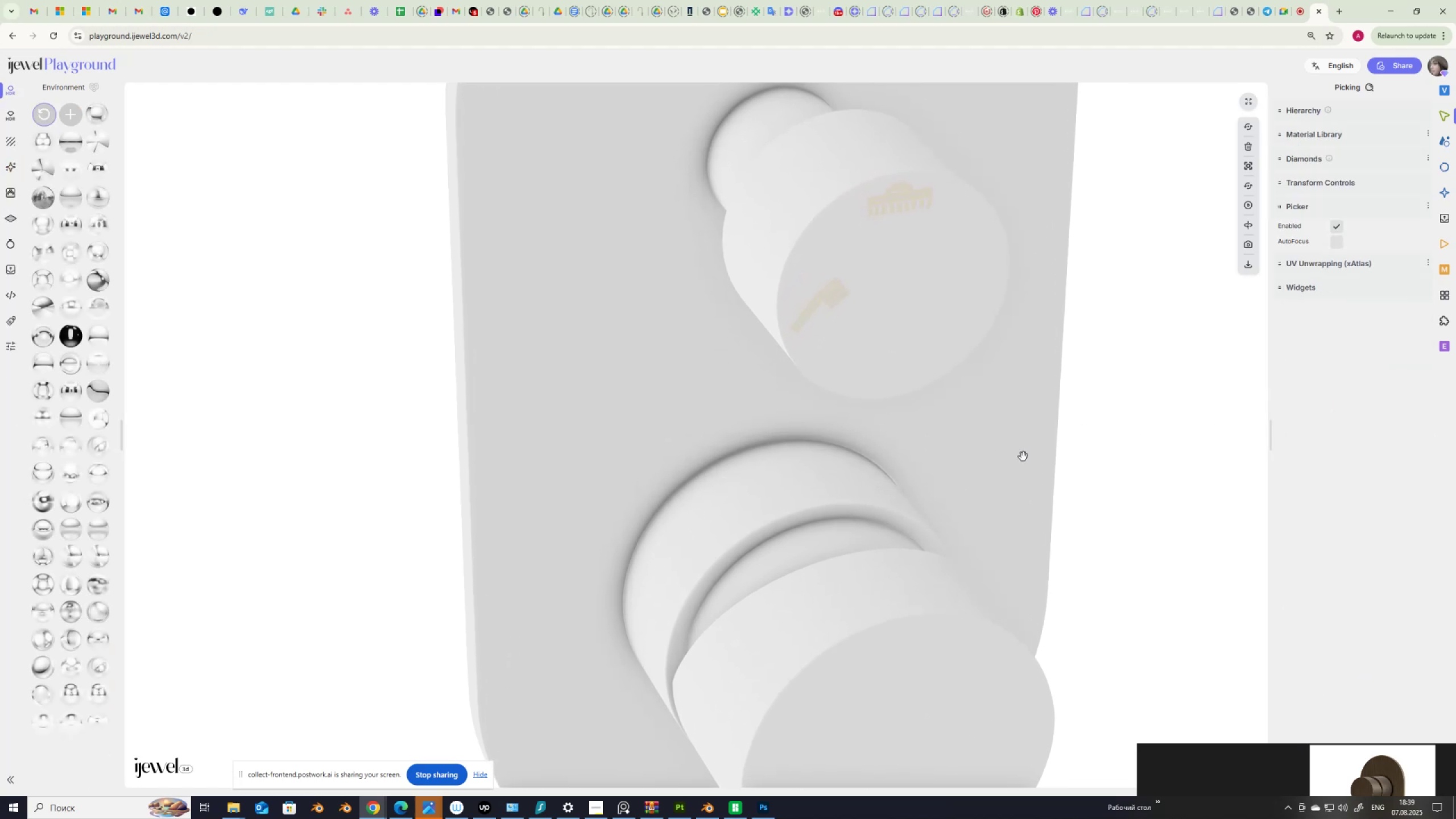 
left_click_drag(start_coordinate=[1067, 466], to_coordinate=[1058, 486])
 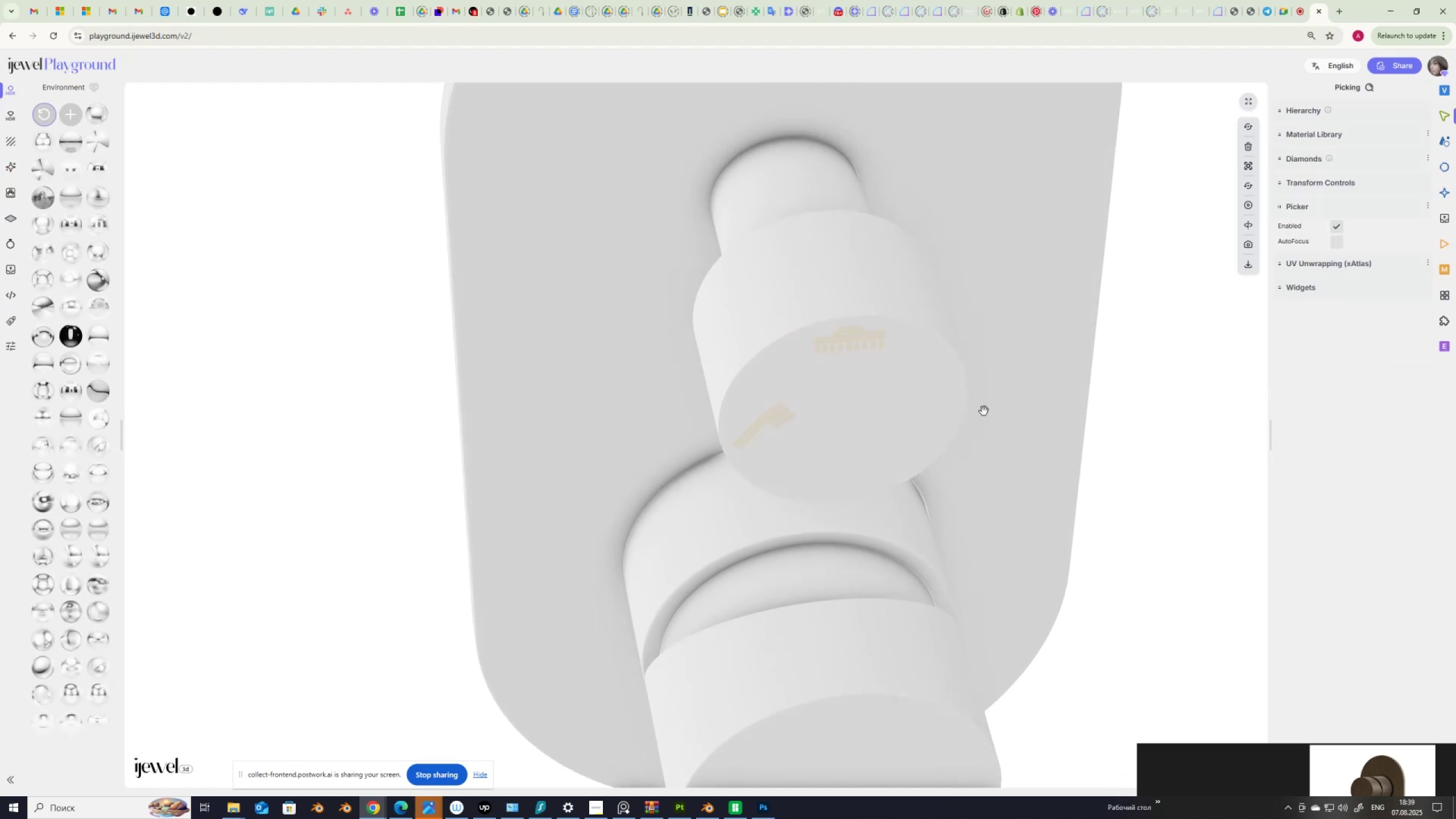 
scroll: coordinate [969, 399], scroll_direction: up, amount: 6.0
 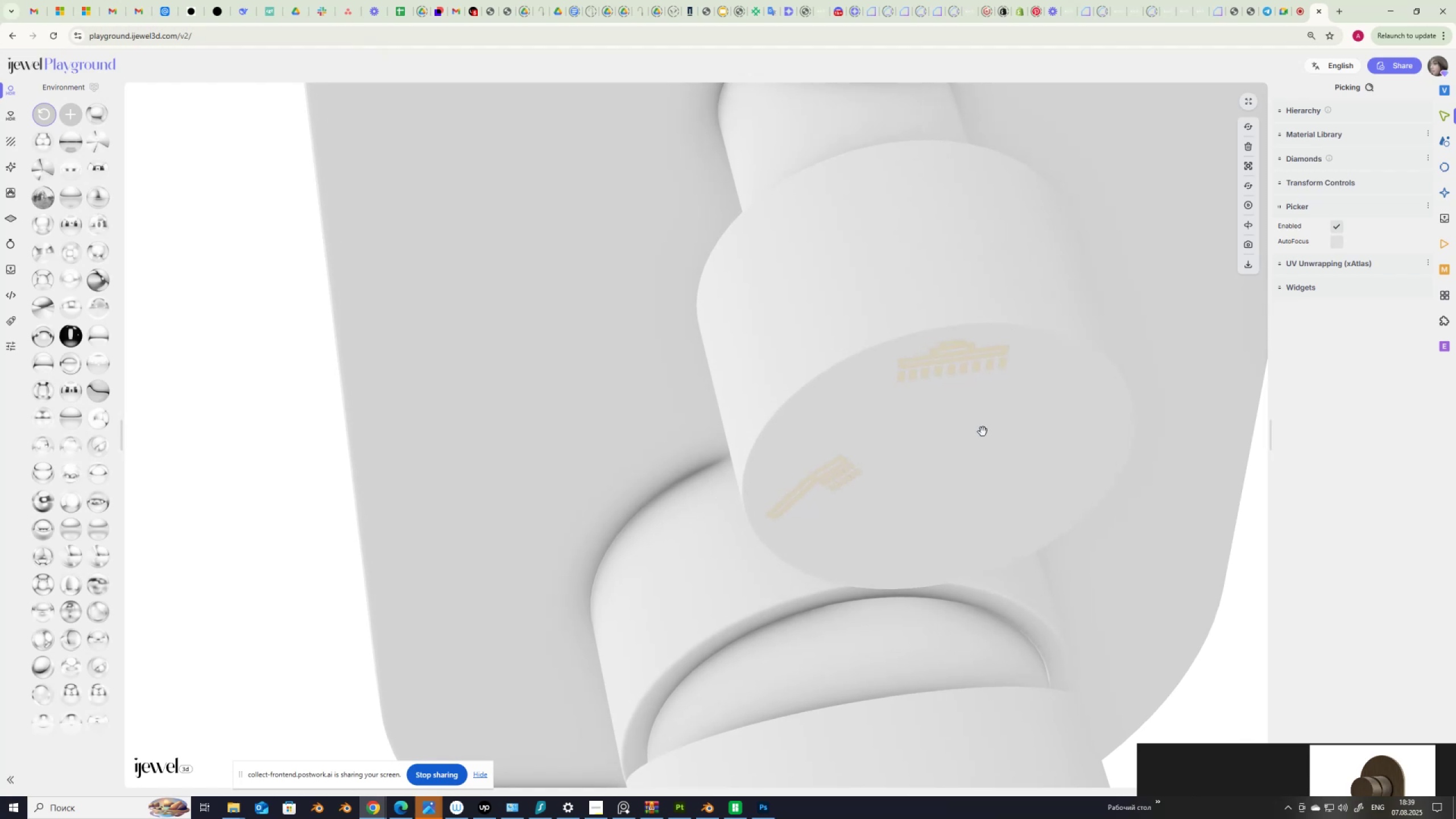 
left_click([983, 432])
 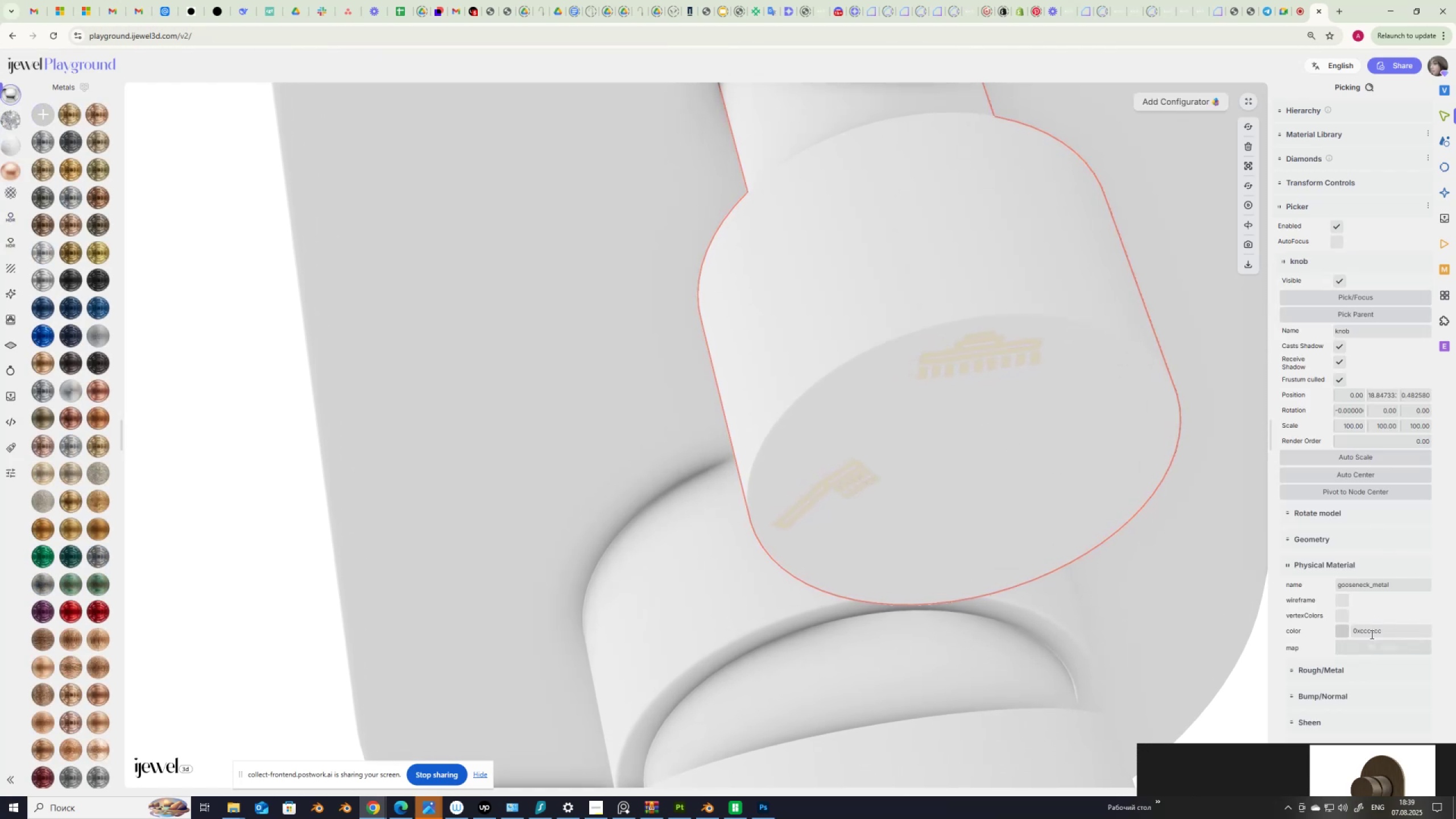 
left_click([1343, 635])
 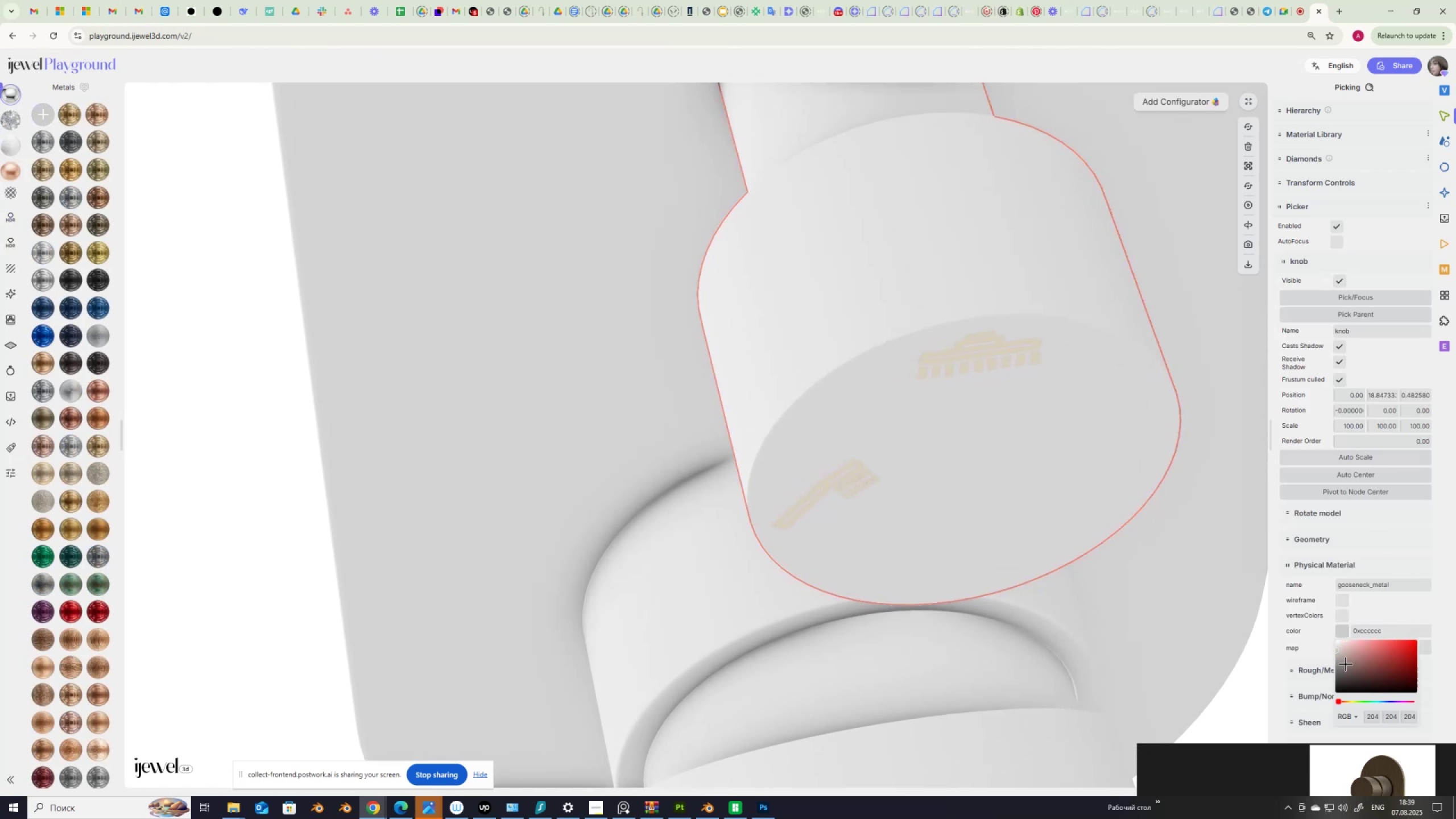 
left_click_drag(start_coordinate=[1336, 673], to_coordinate=[1330, 677])
 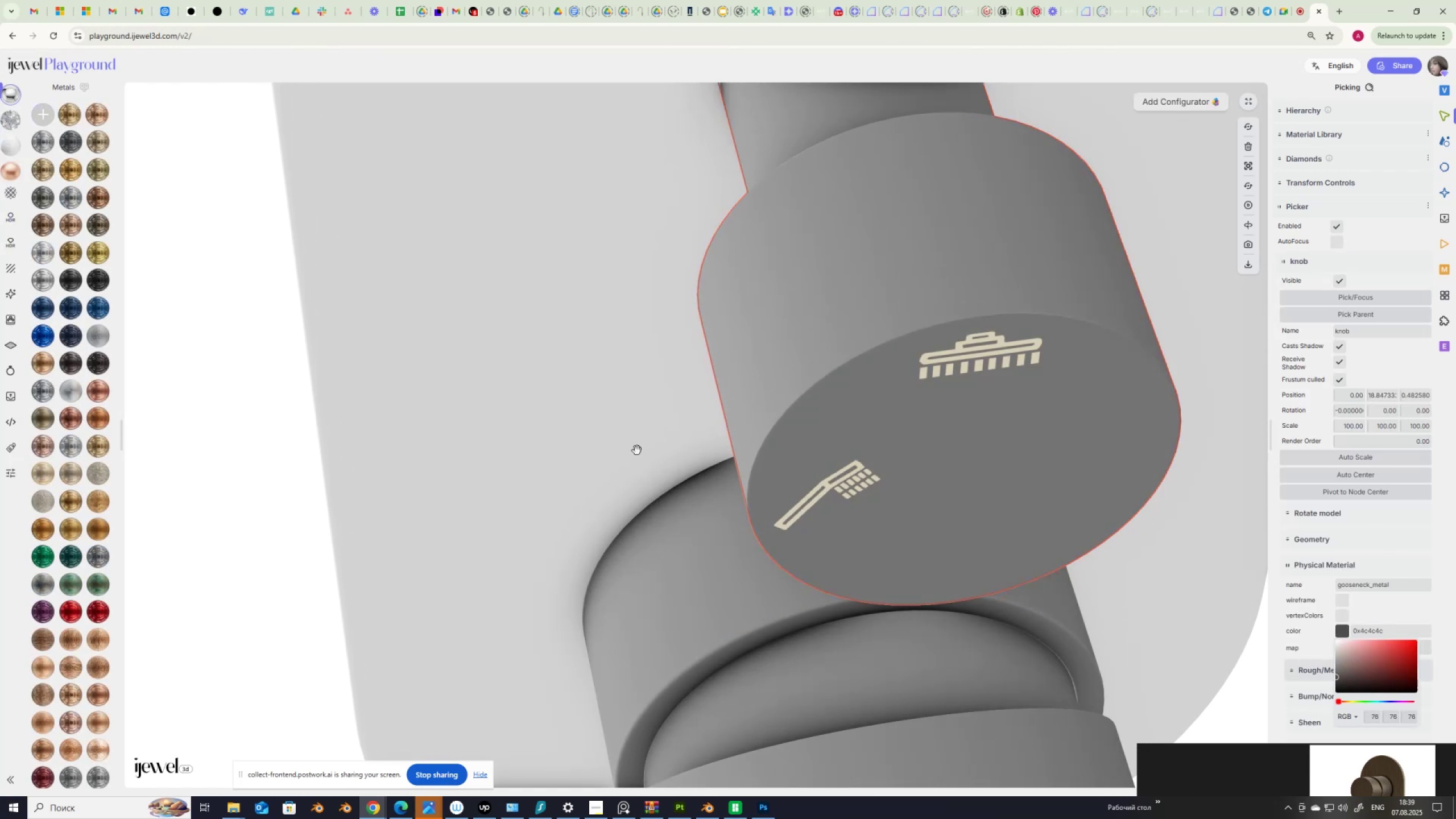 
scroll: coordinate [727, 440], scroll_direction: down, amount: 15.0
 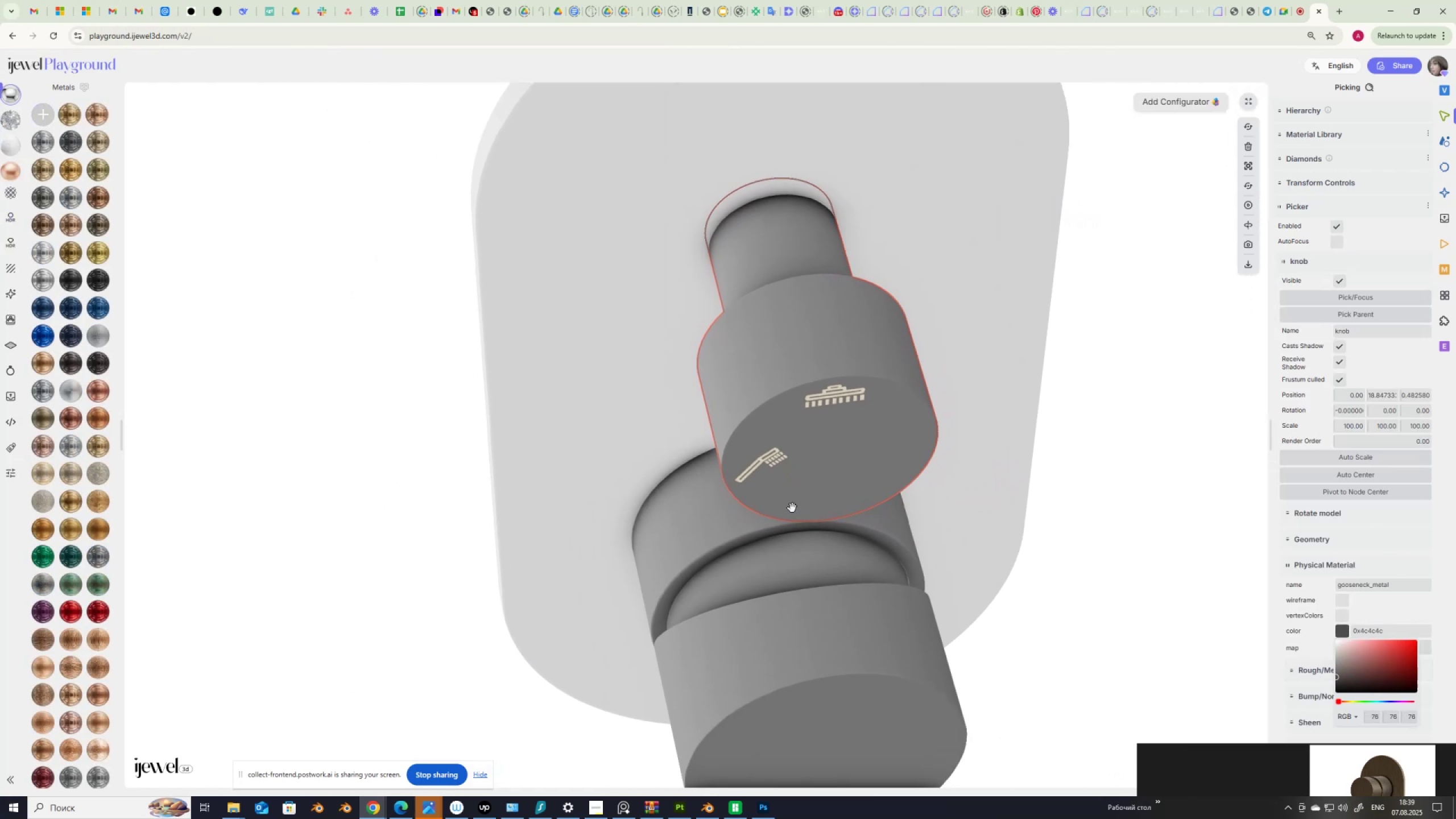 
left_click_drag(start_coordinate=[796, 522], to_coordinate=[768, 494])
 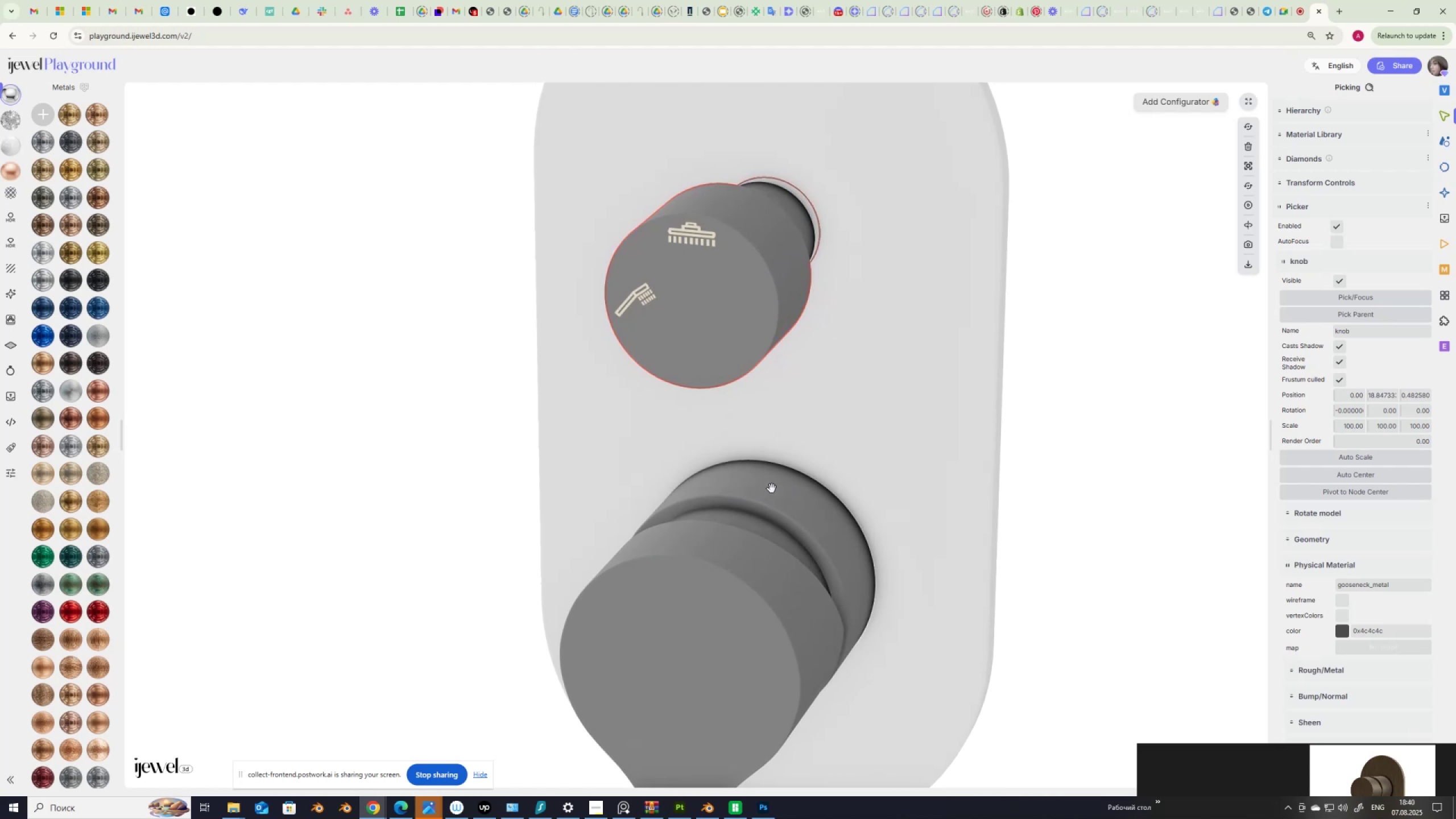 
scroll: coordinate [772, 489], scroll_direction: down, amount: 3.0
 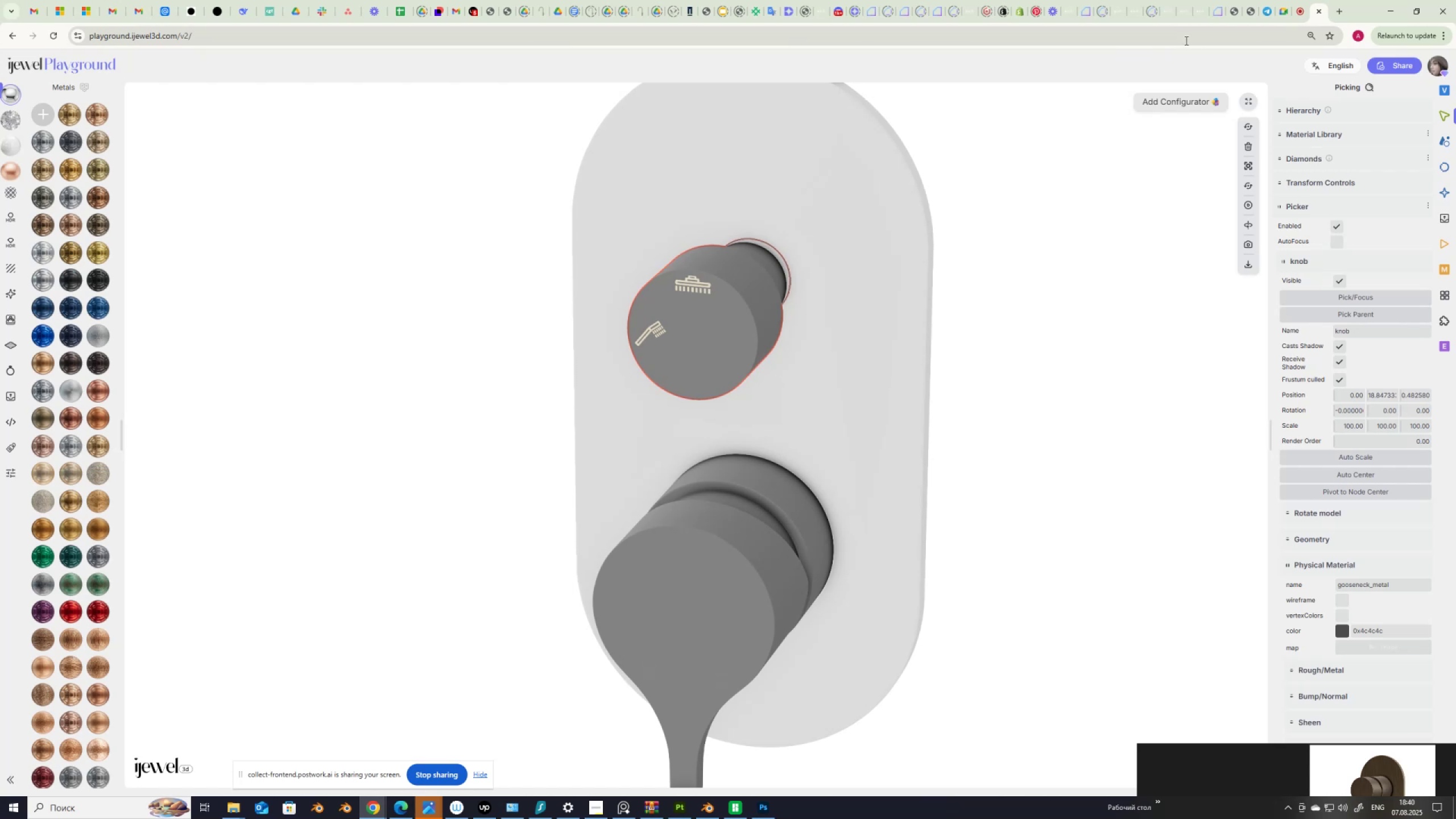 
wait(9.45)
 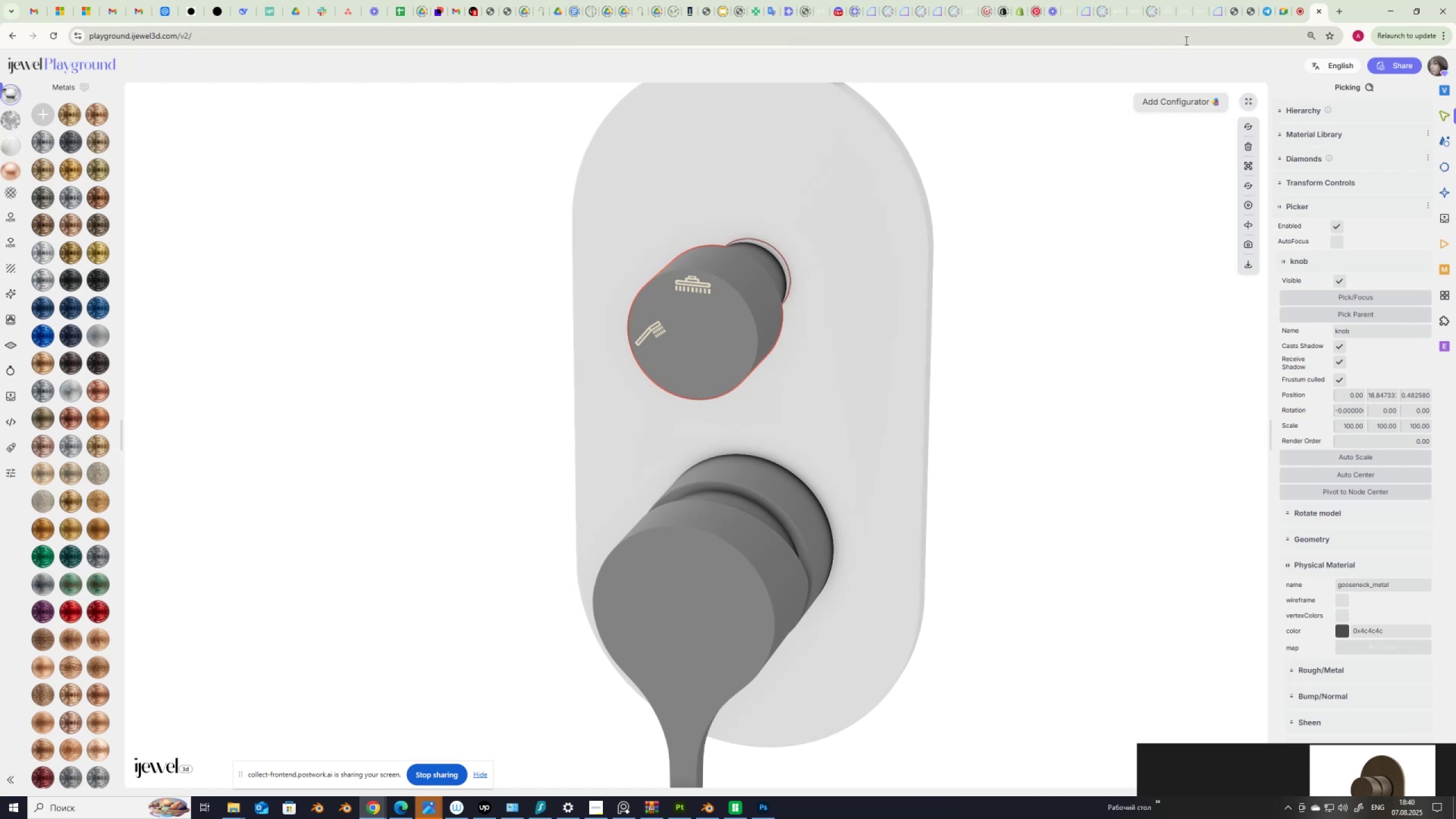 
left_click([1201, 11])
 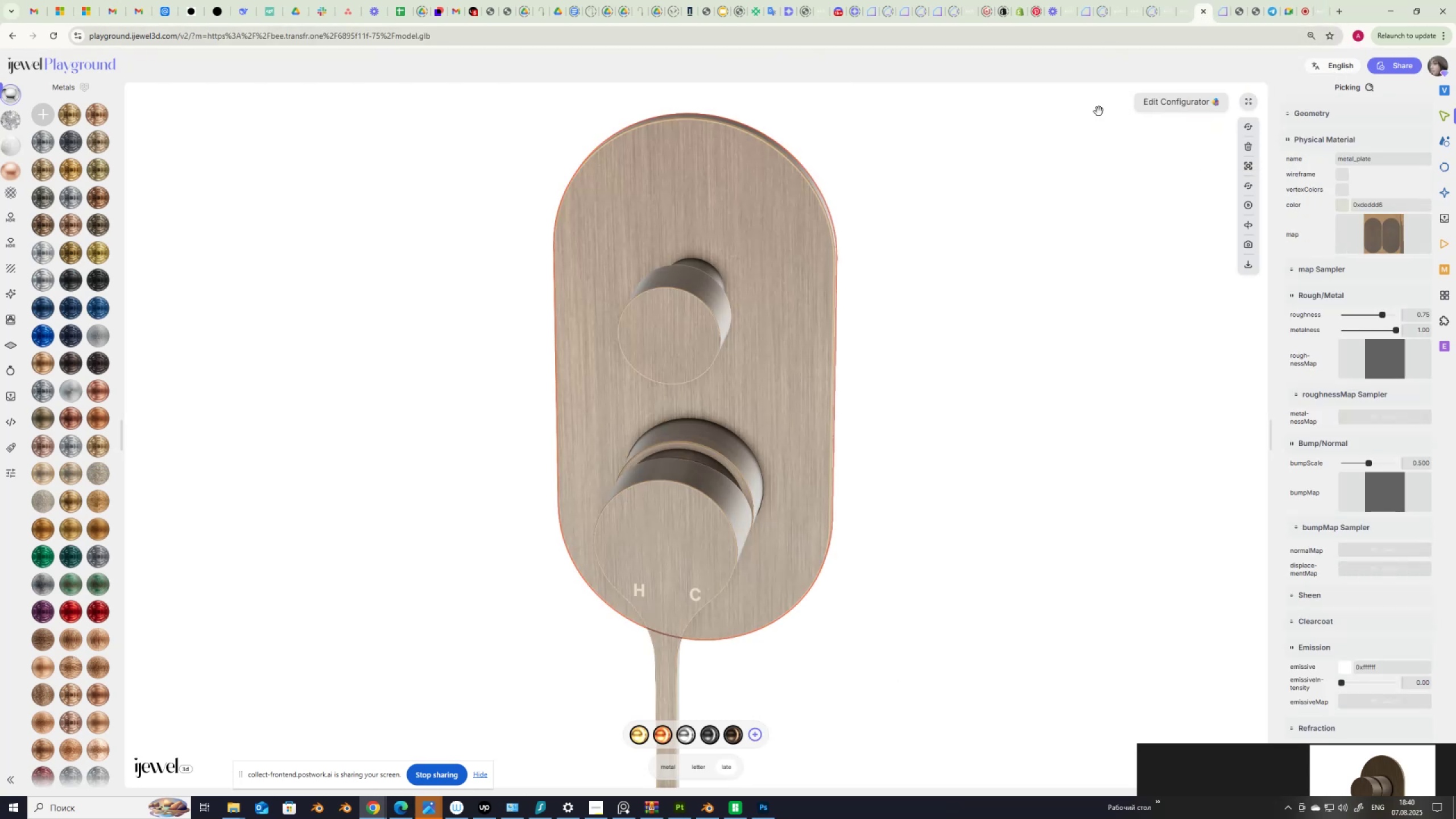 
scroll: coordinate [968, 393], scroll_direction: down, amount: 8.0
 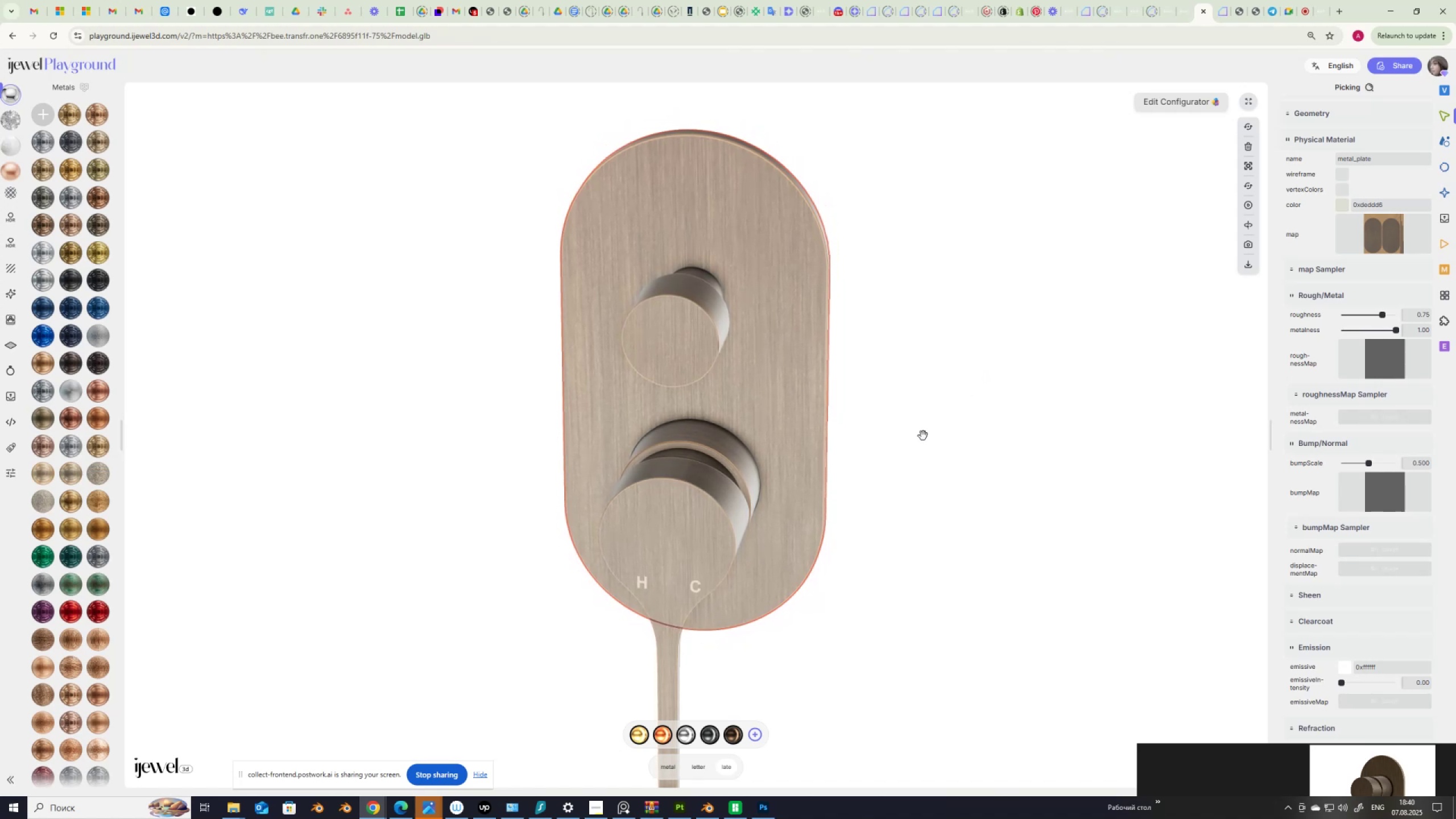 
left_click_drag(start_coordinate=[899, 436], to_coordinate=[890, 435])
 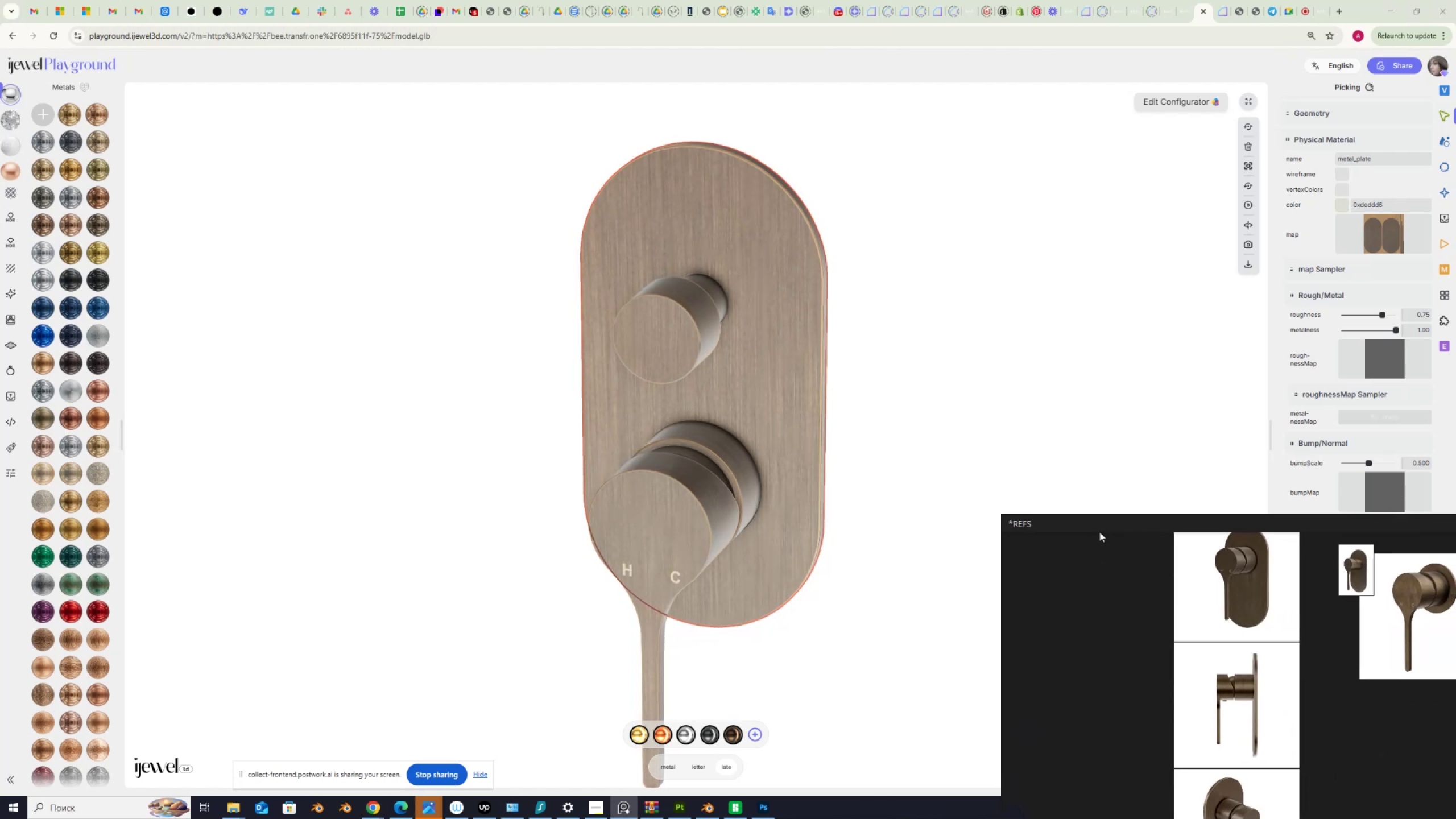 
wait(7.77)
 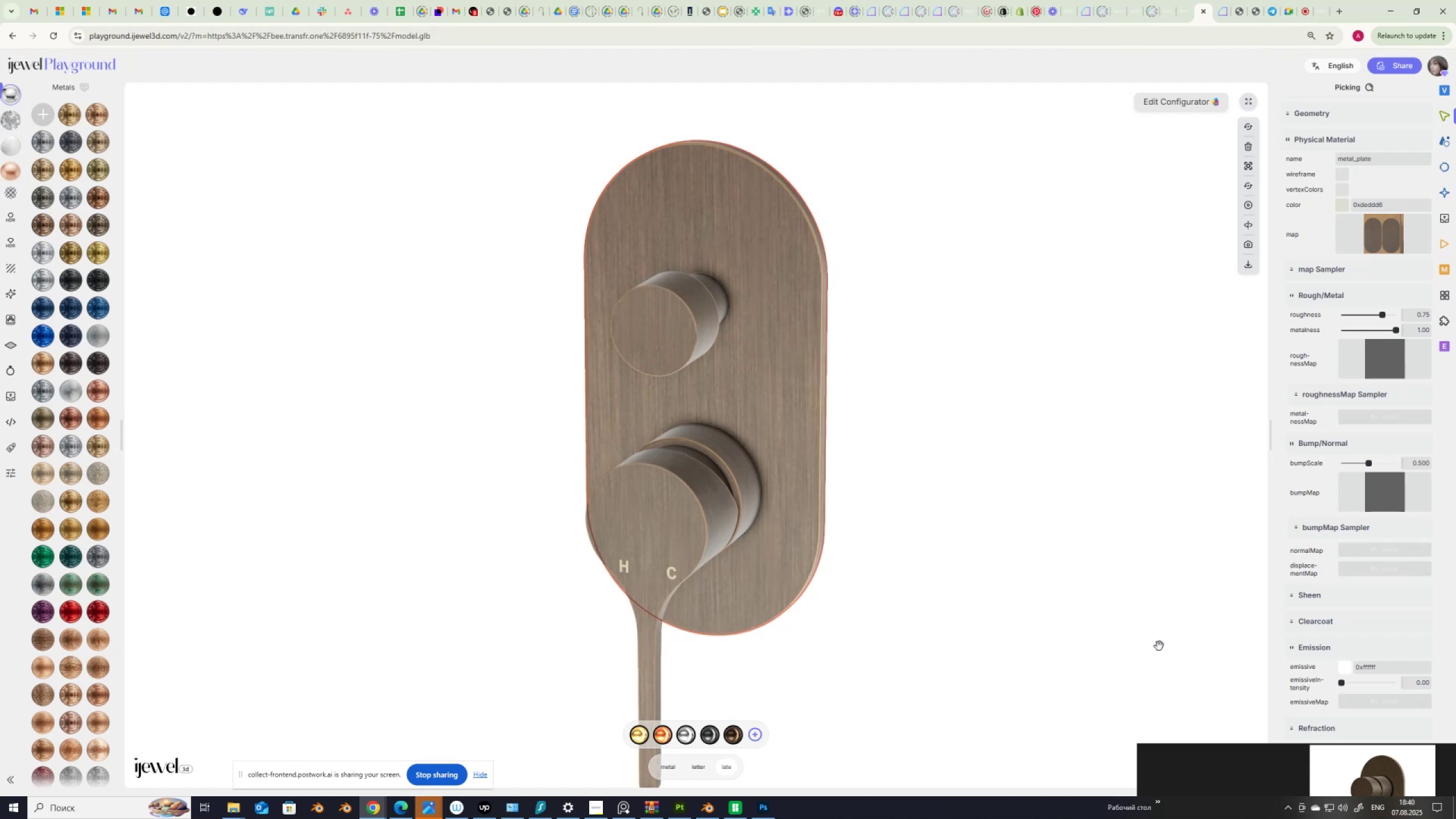 
left_click_drag(start_coordinate=[900, 384], to_coordinate=[853, 394])
 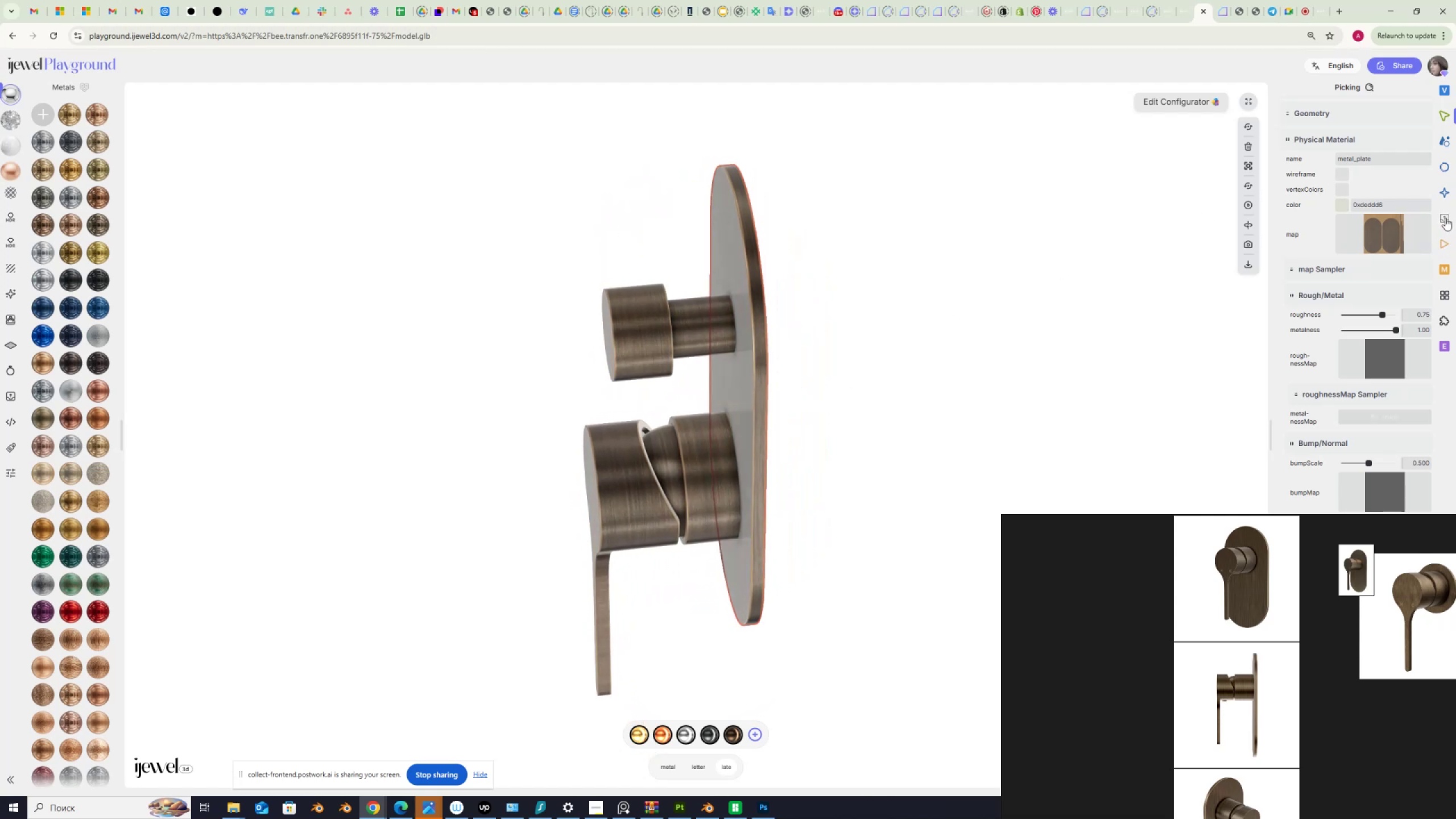 
left_click([1445, 218])
 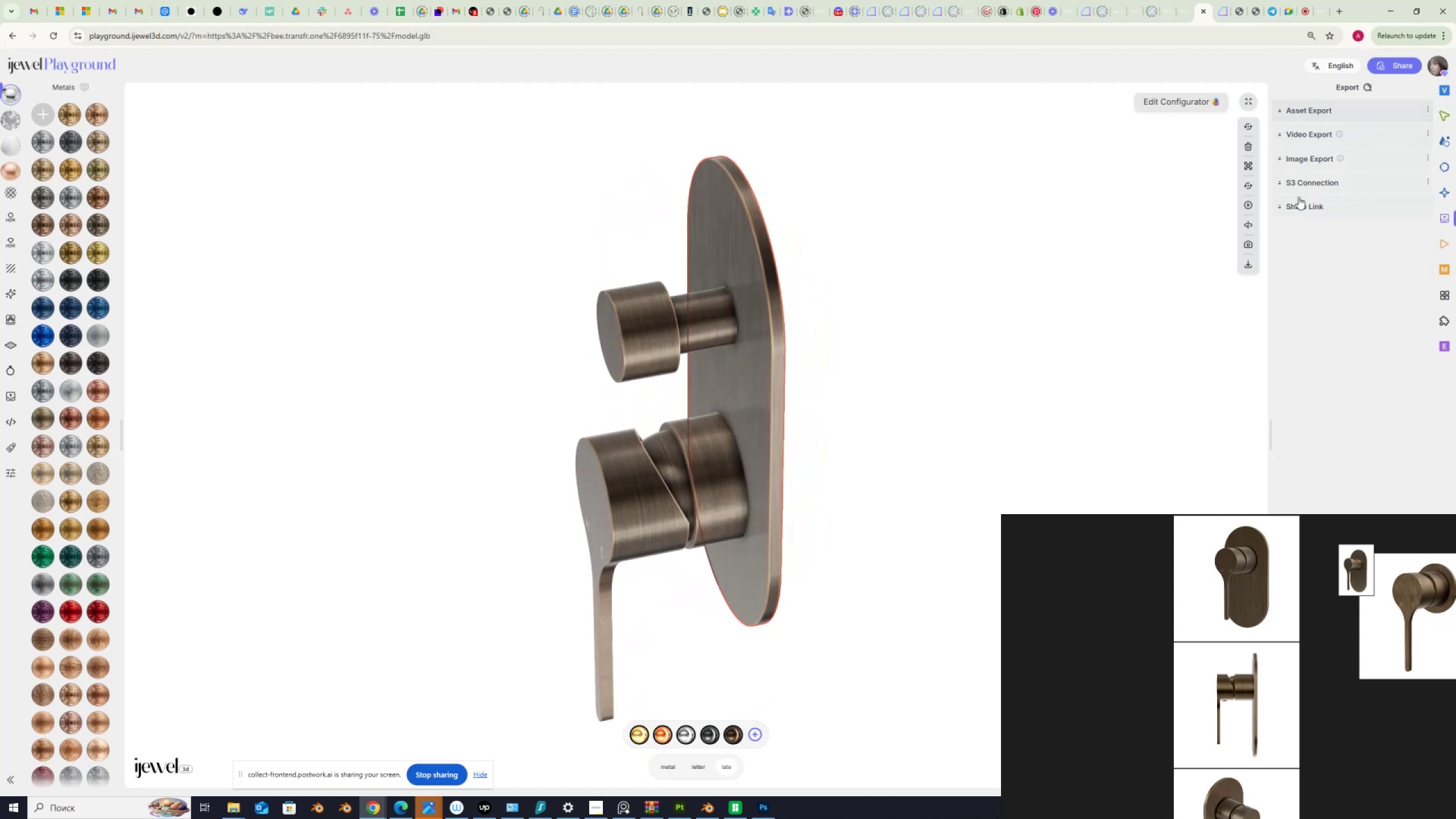 
left_click([1298, 207])
 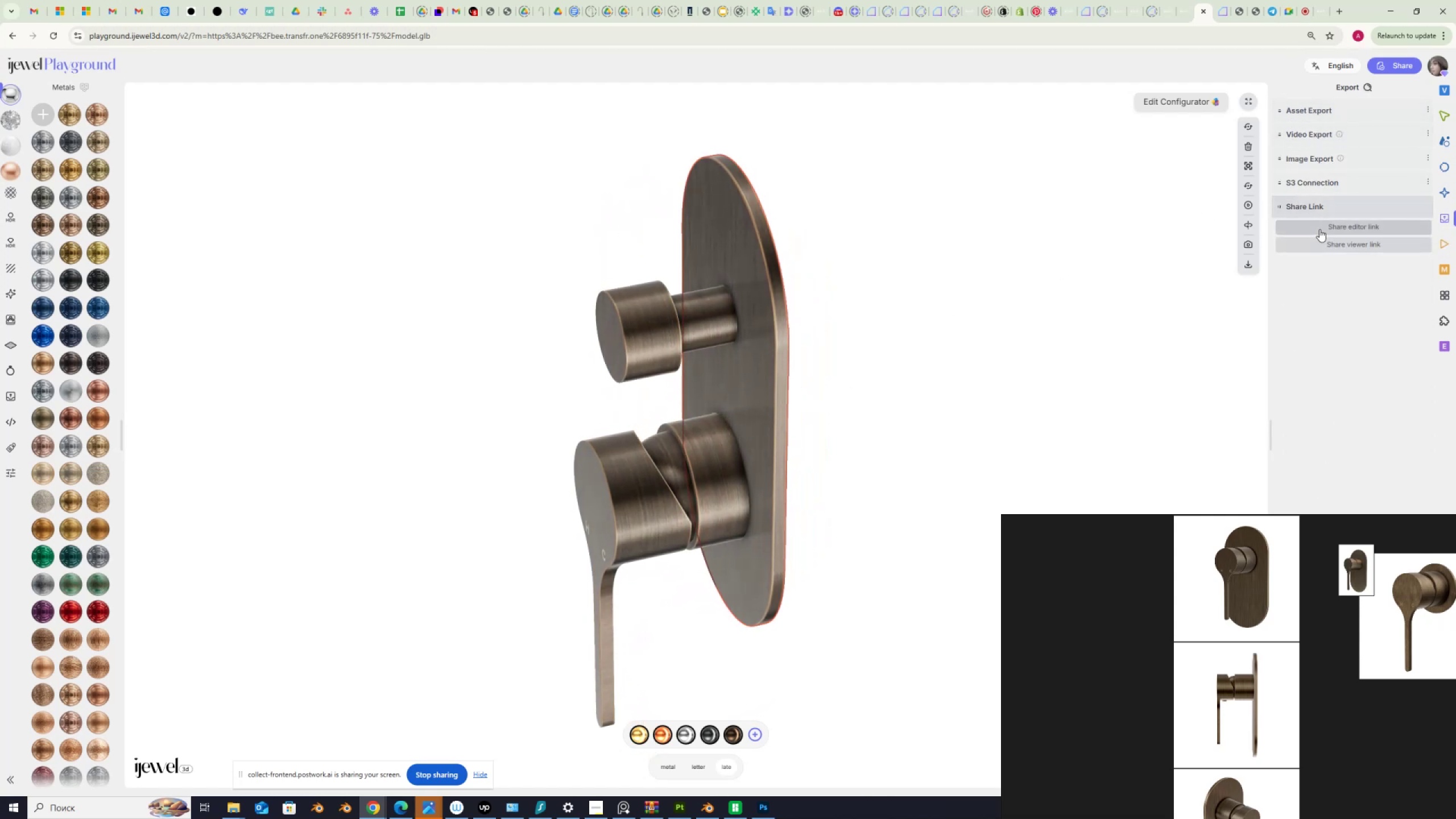 
left_click([1321, 229])
 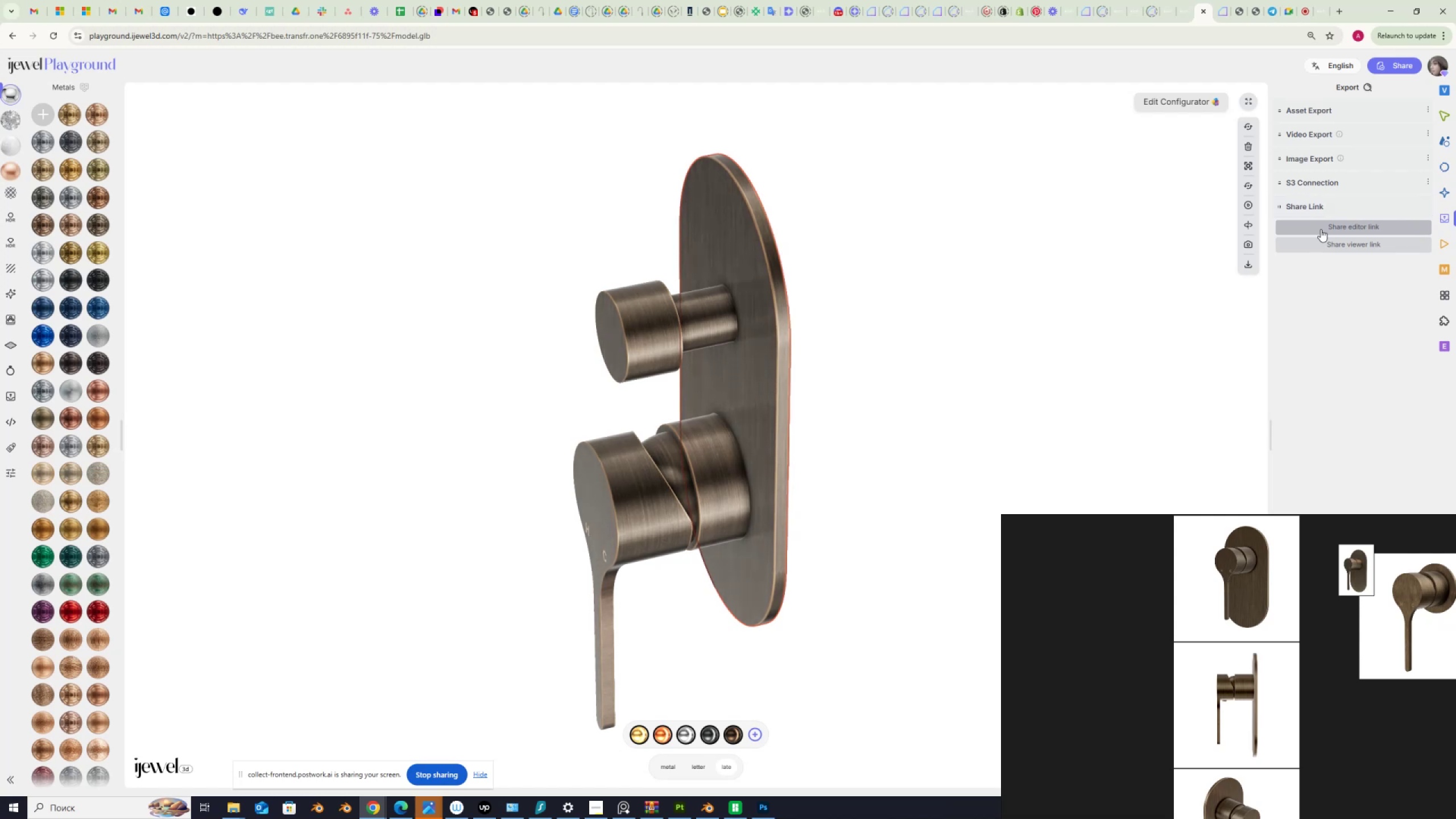 
wait(9.61)
 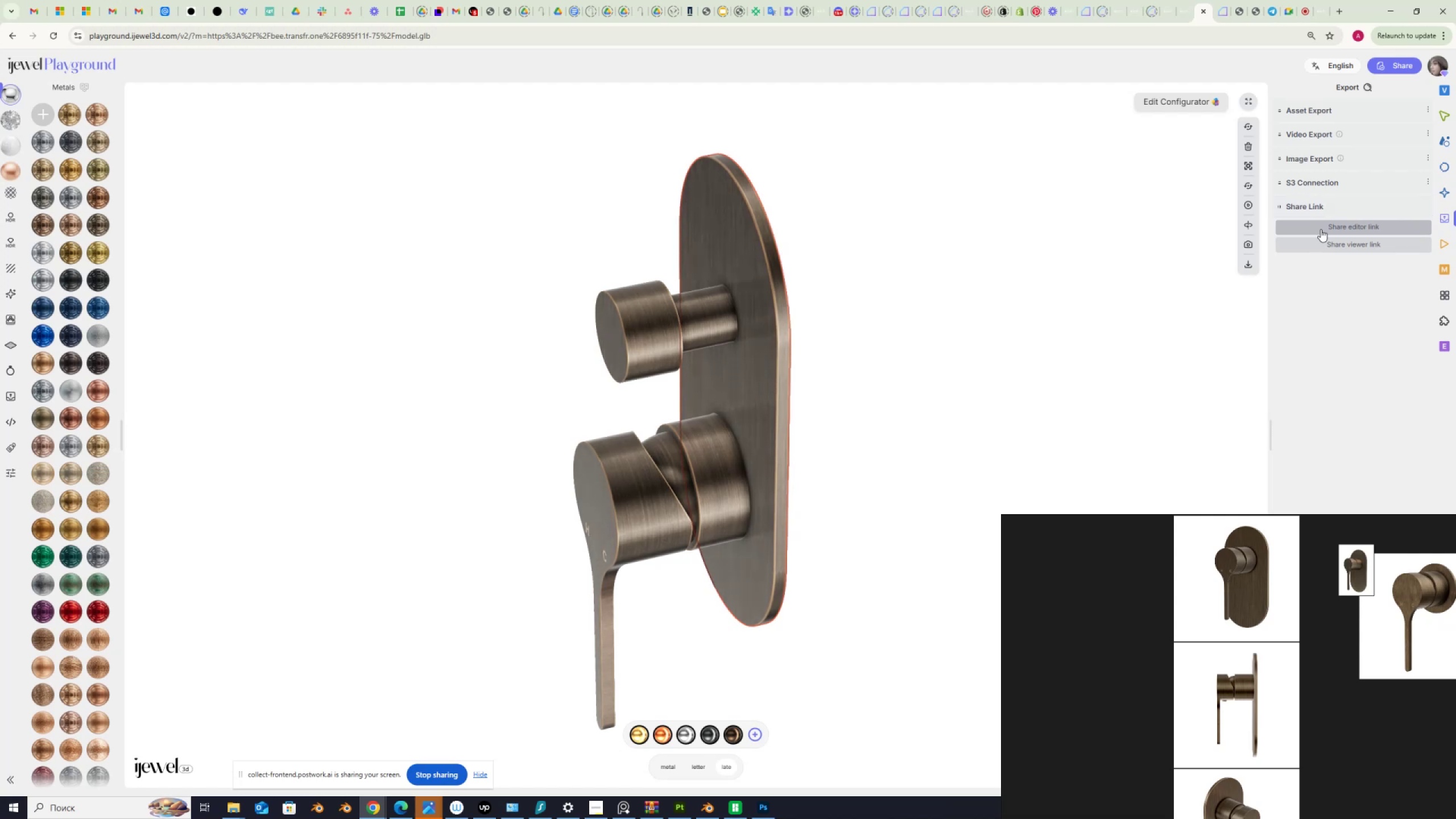 
left_click([697, 469])
 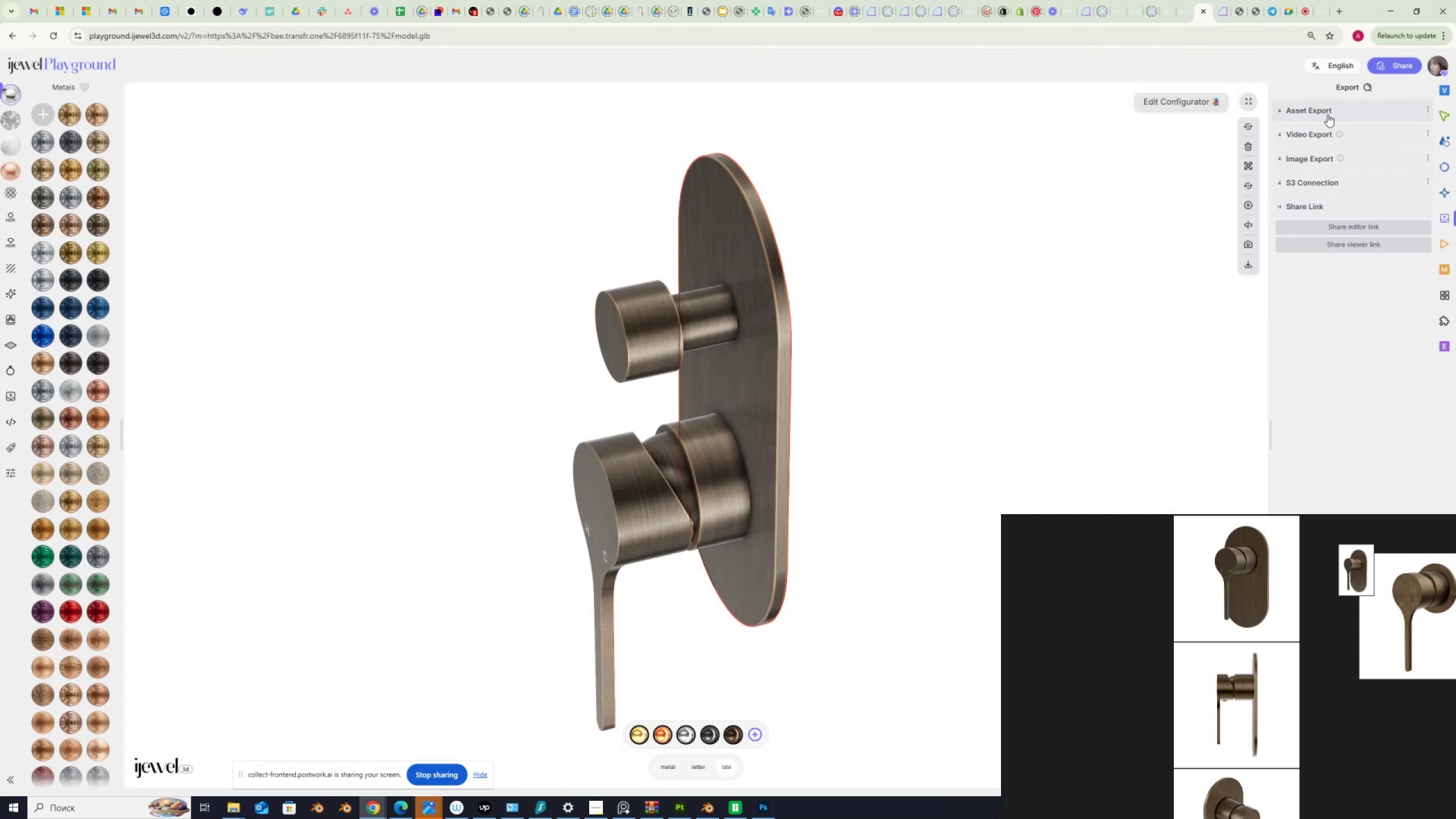 
left_click([1308, 108])
 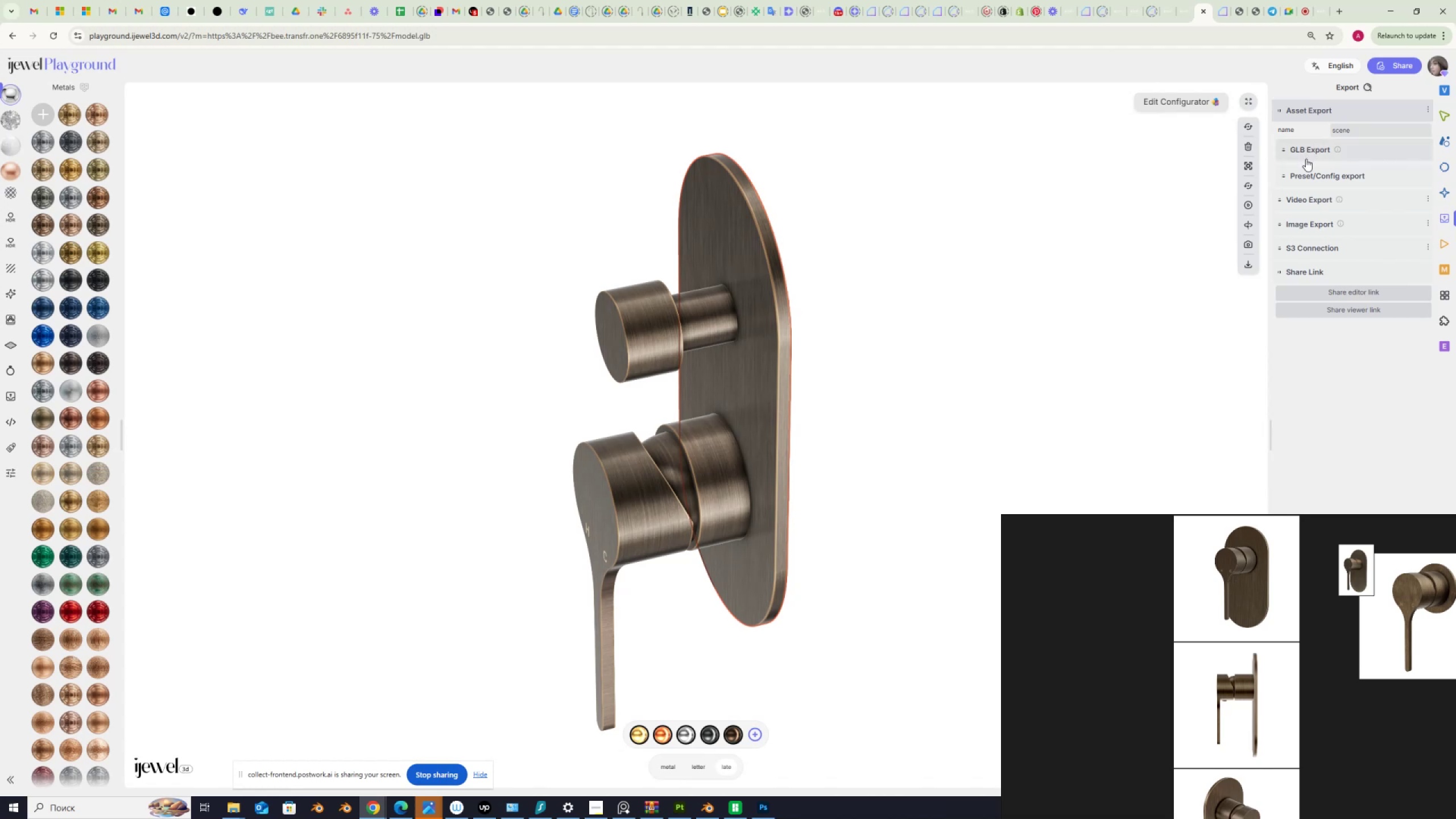 
left_click([1312, 147])
 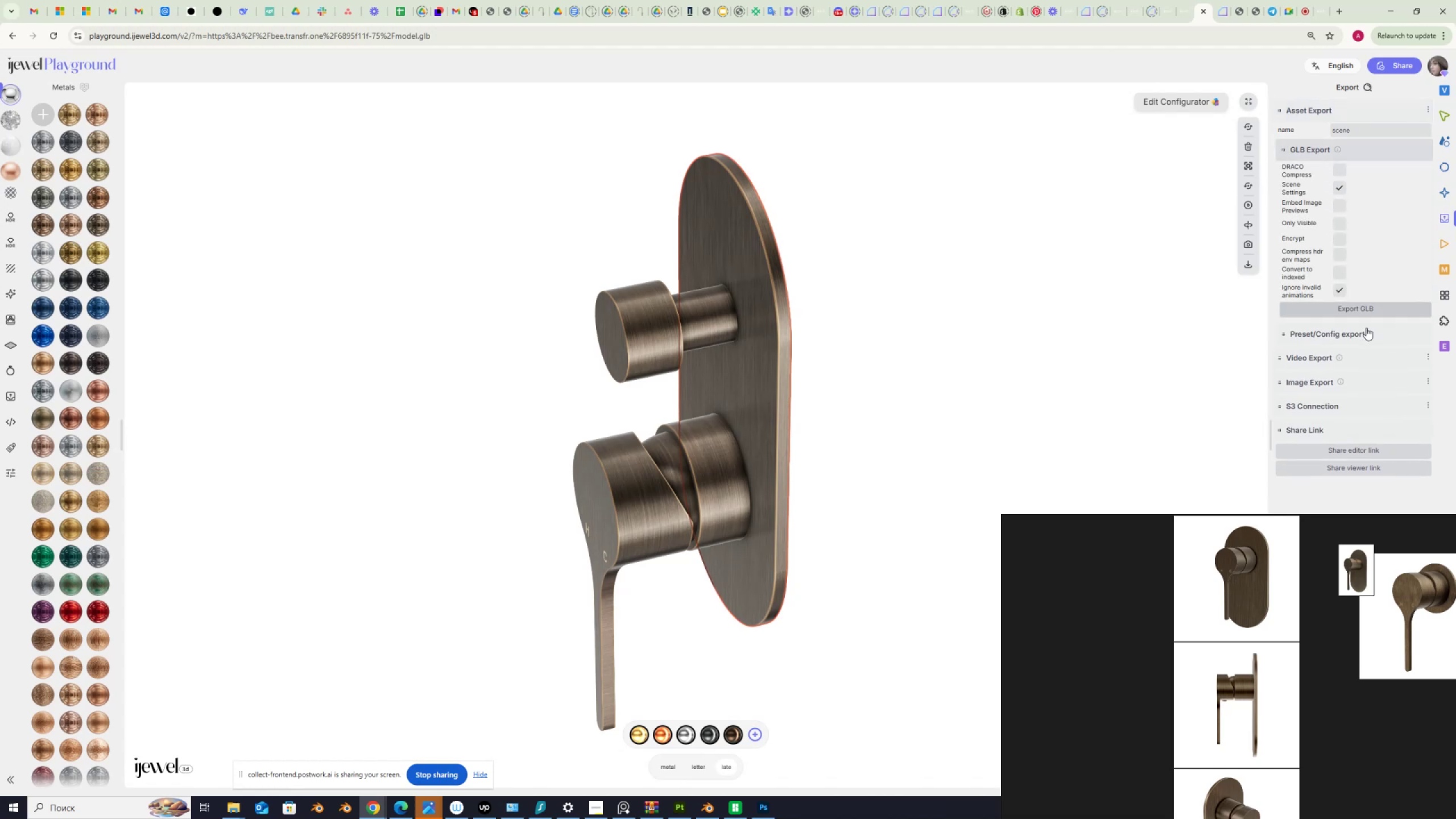 